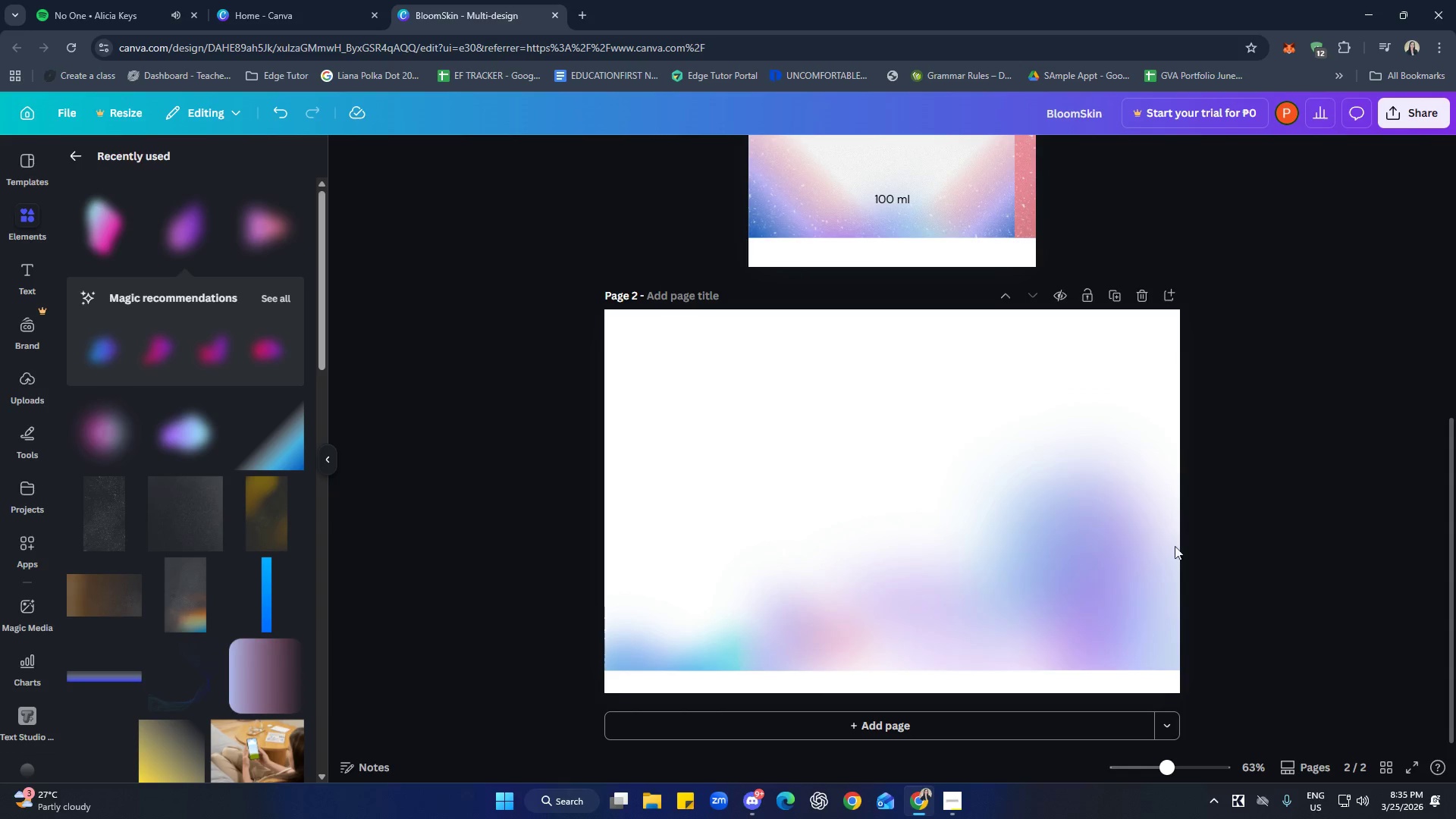 
left_click_drag(start_coordinate=[1098, 543], to_coordinate=[1143, 540])
 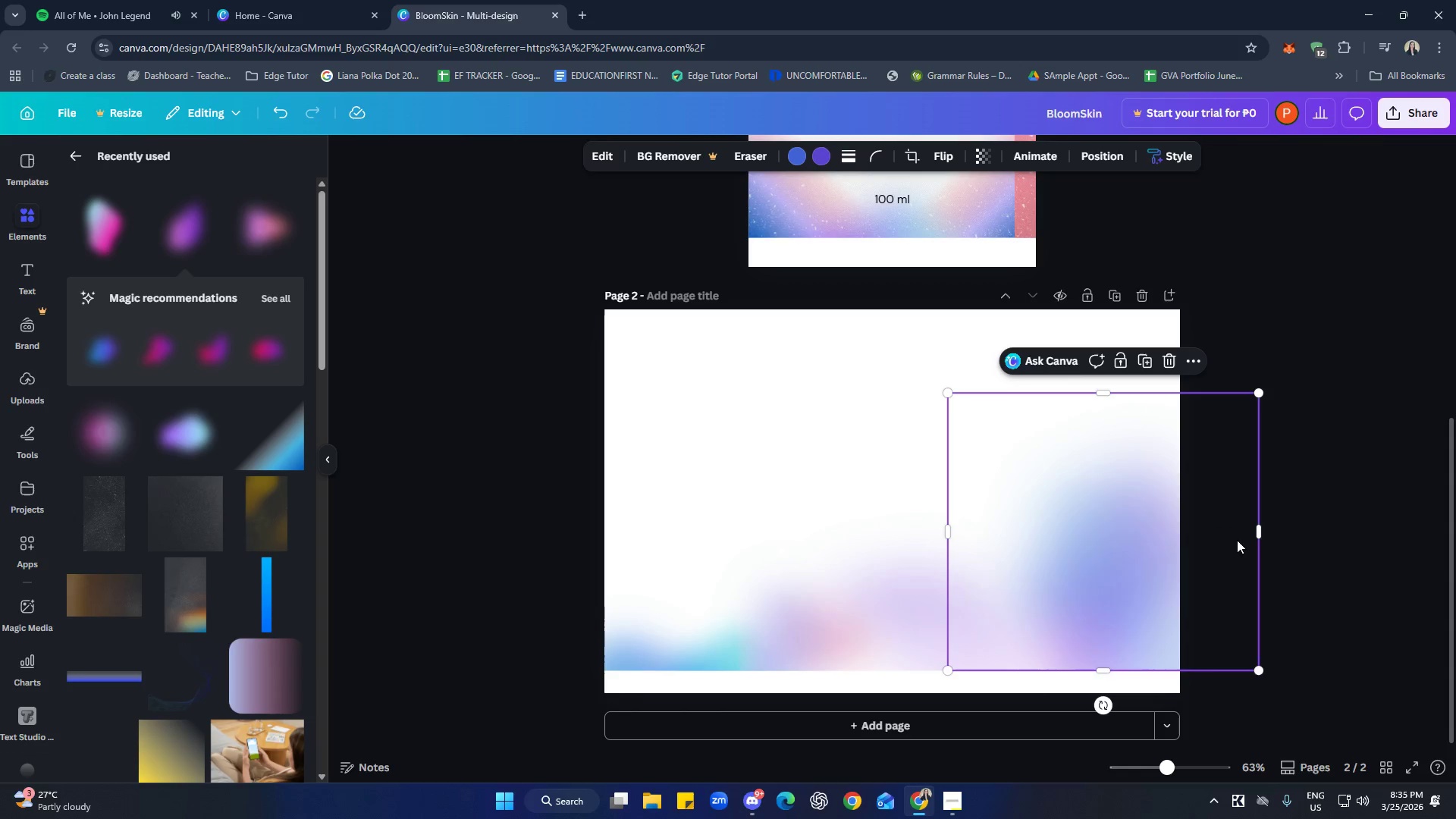 
left_click([1384, 536])
 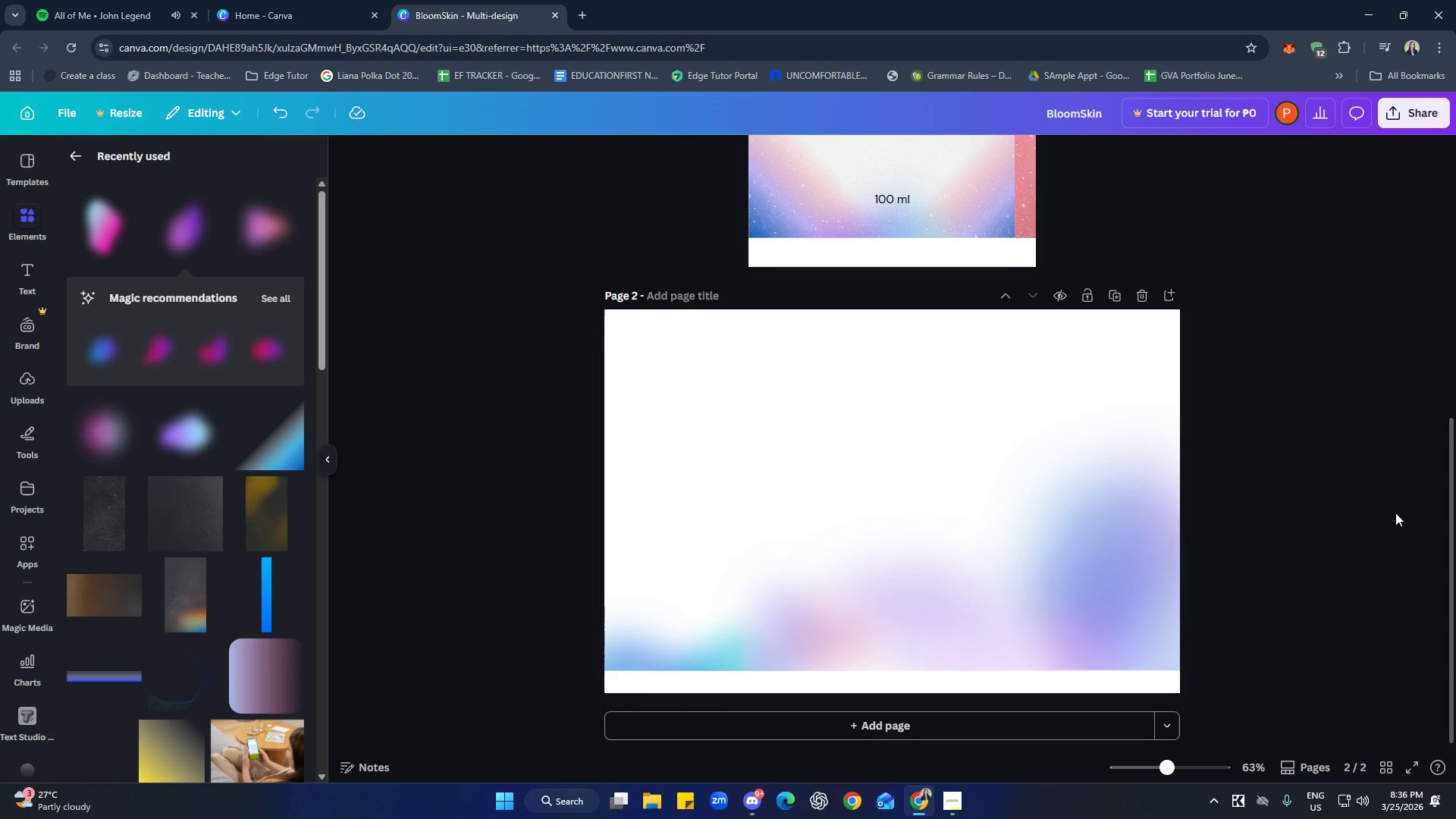 
wait(5.97)
 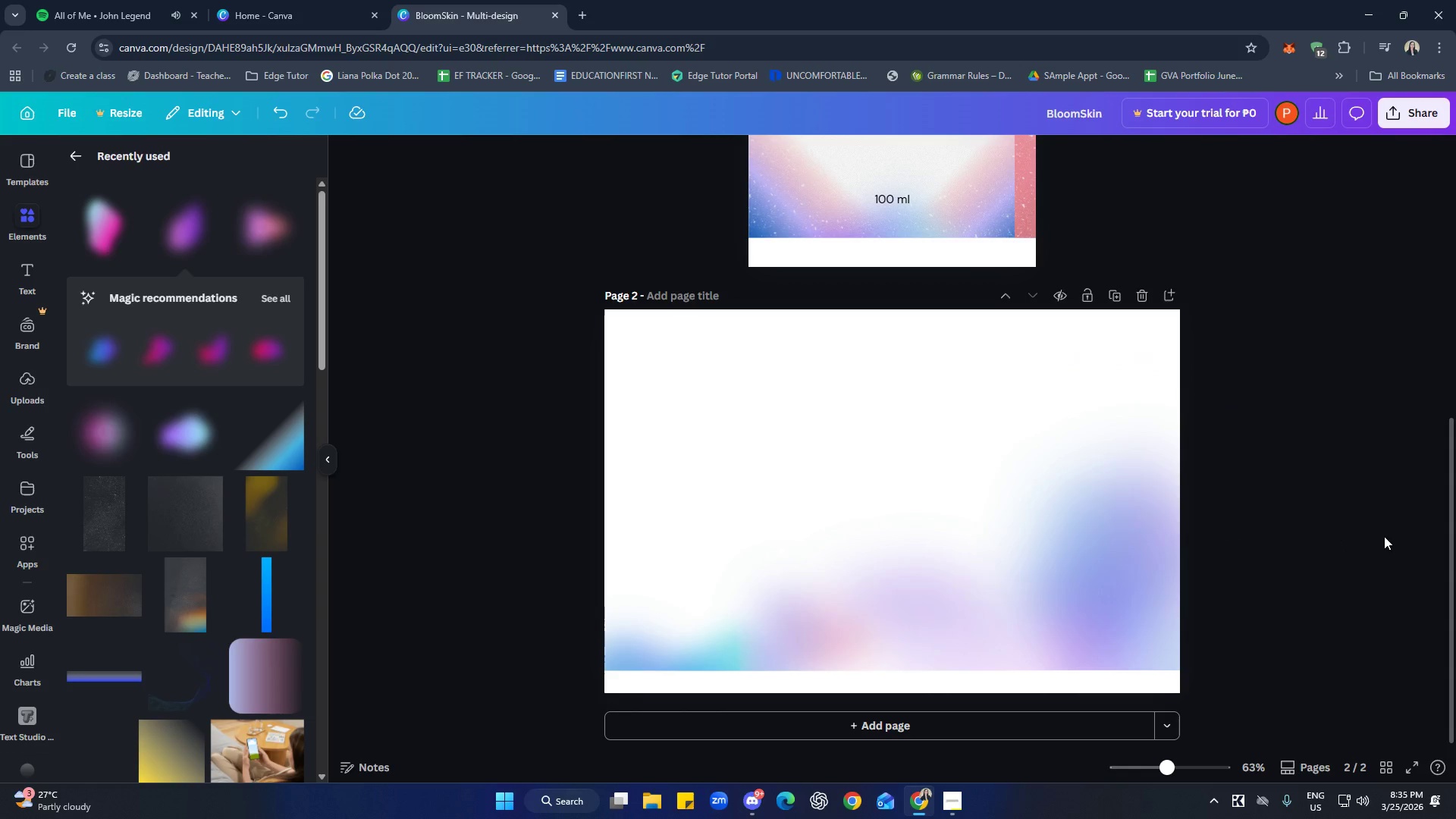 
left_click([1360, 524])
 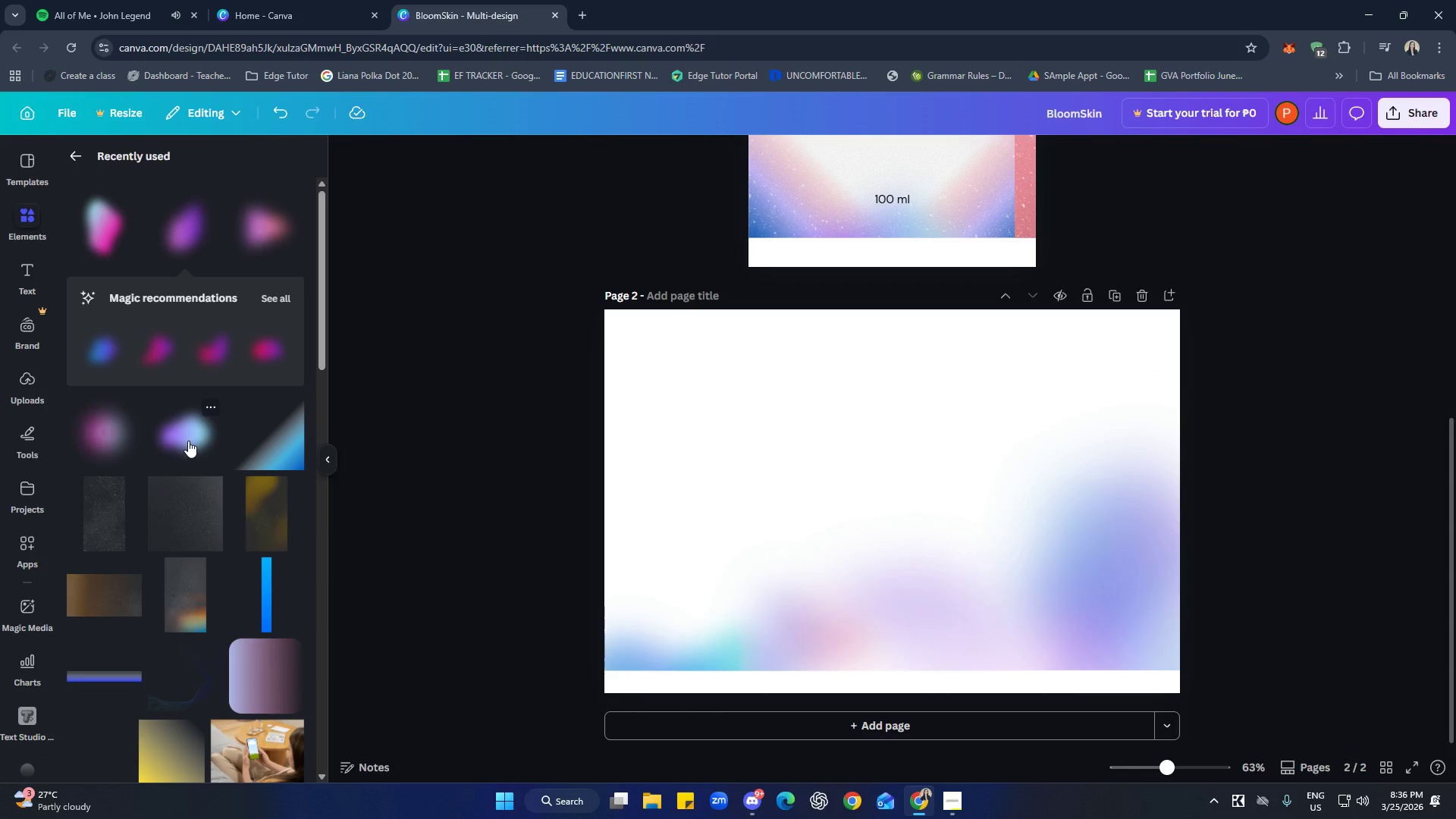 
left_click([113, 443])
 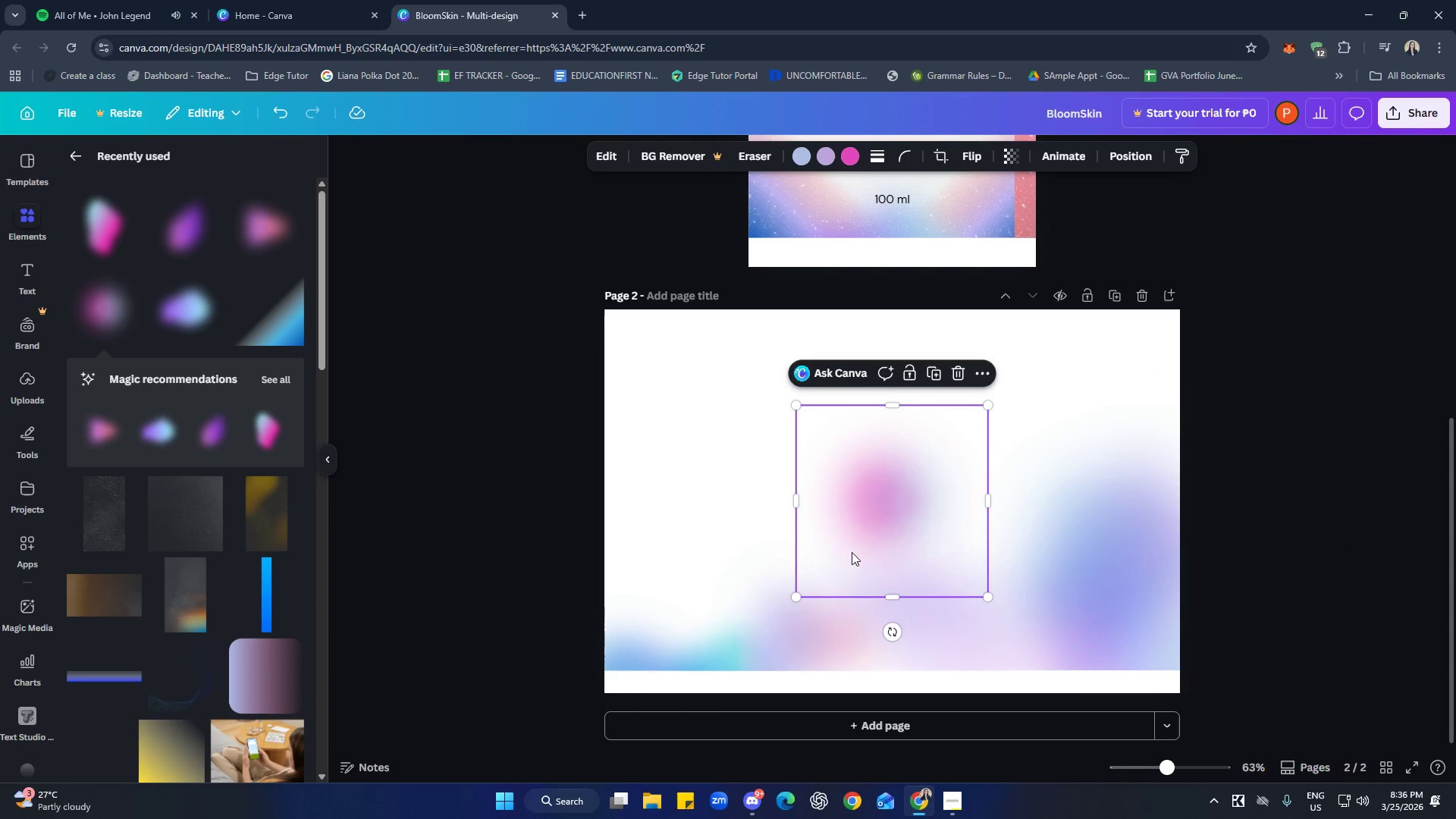 
left_click_drag(start_coordinate=[884, 507], to_coordinate=[994, 587])
 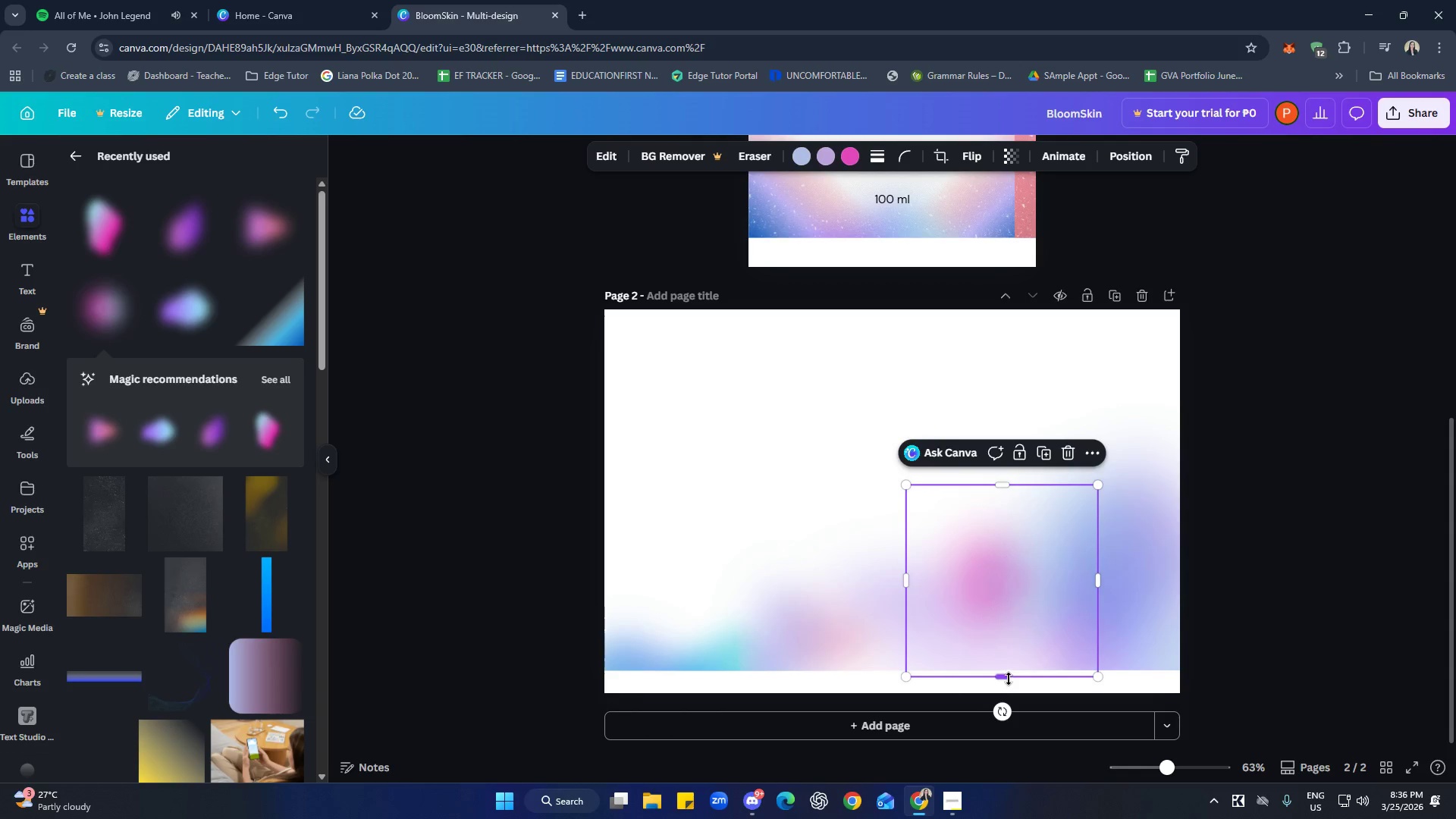 
left_click_drag(start_coordinate=[1008, 678], to_coordinate=[1008, 667])
 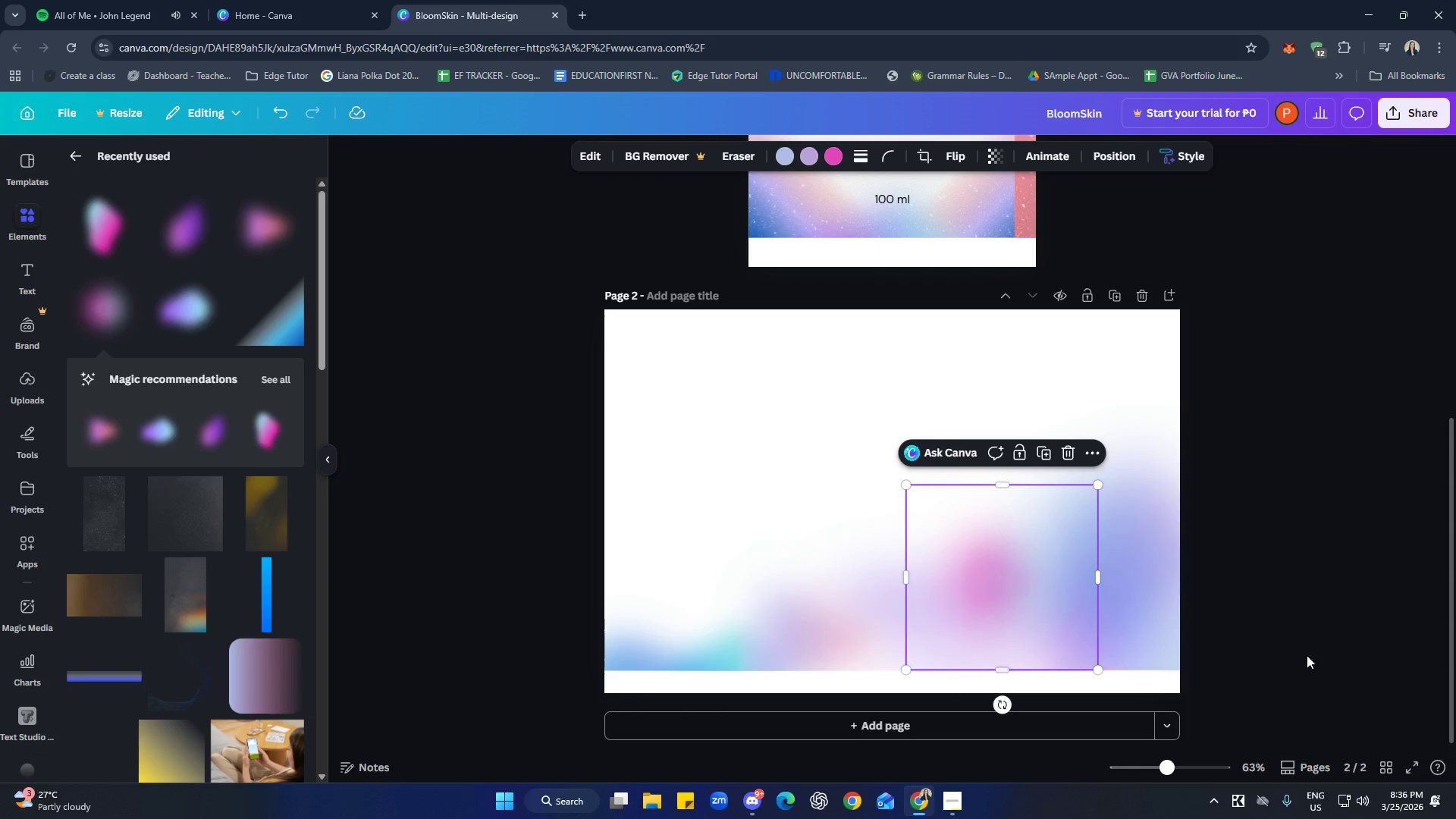 
left_click([1370, 648])
 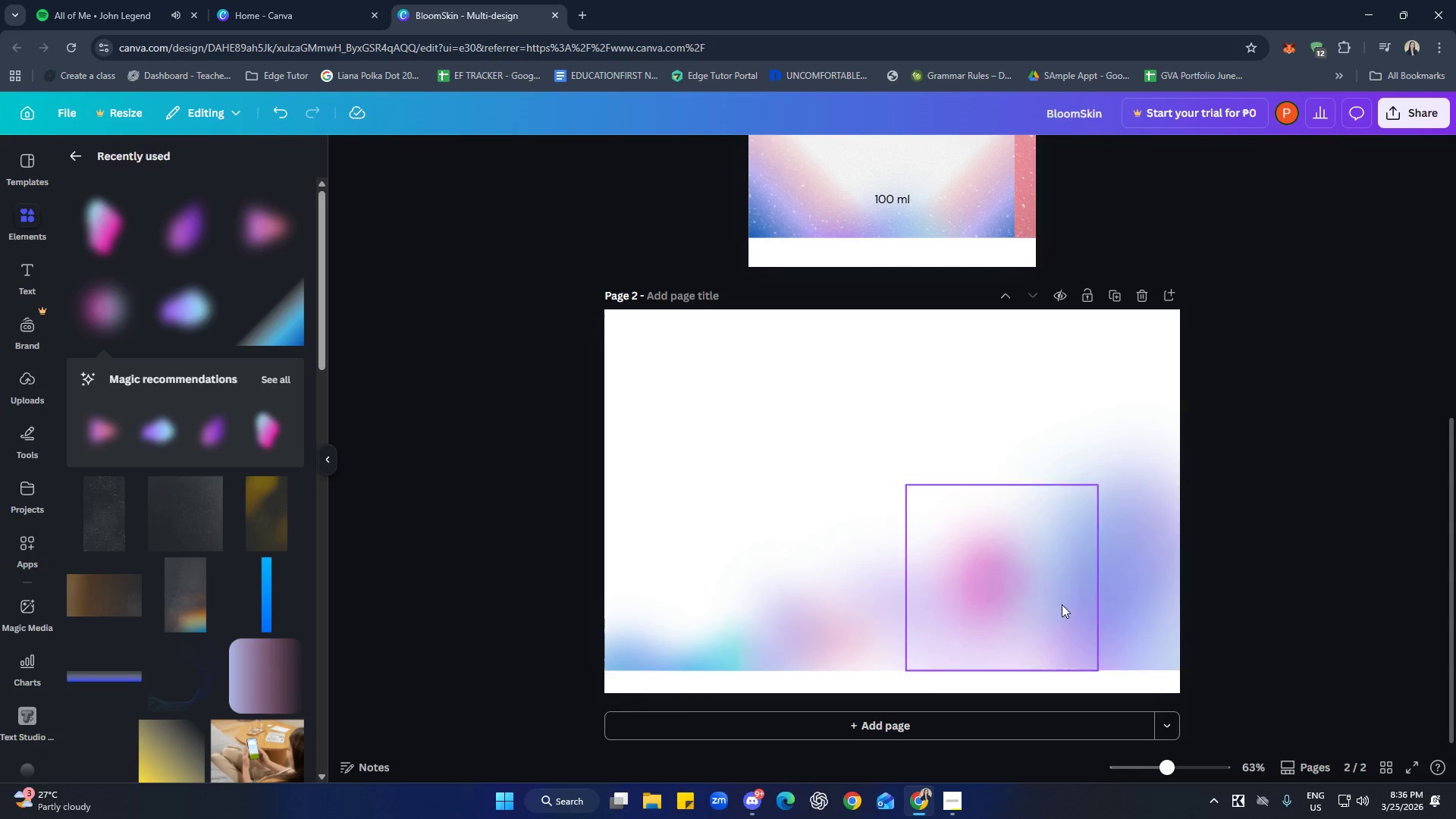 
left_click([1016, 583])
 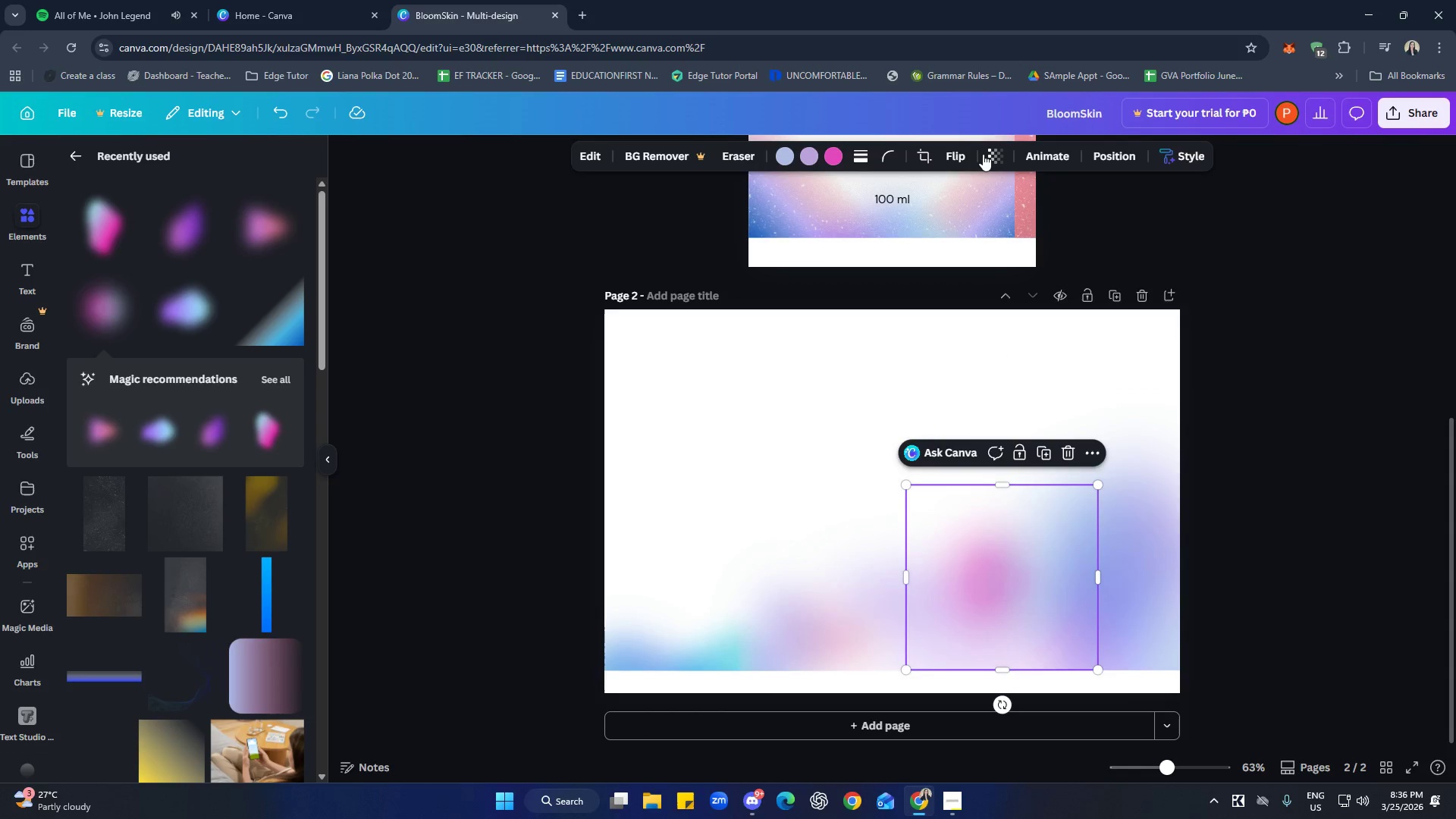 
left_click([998, 152])
 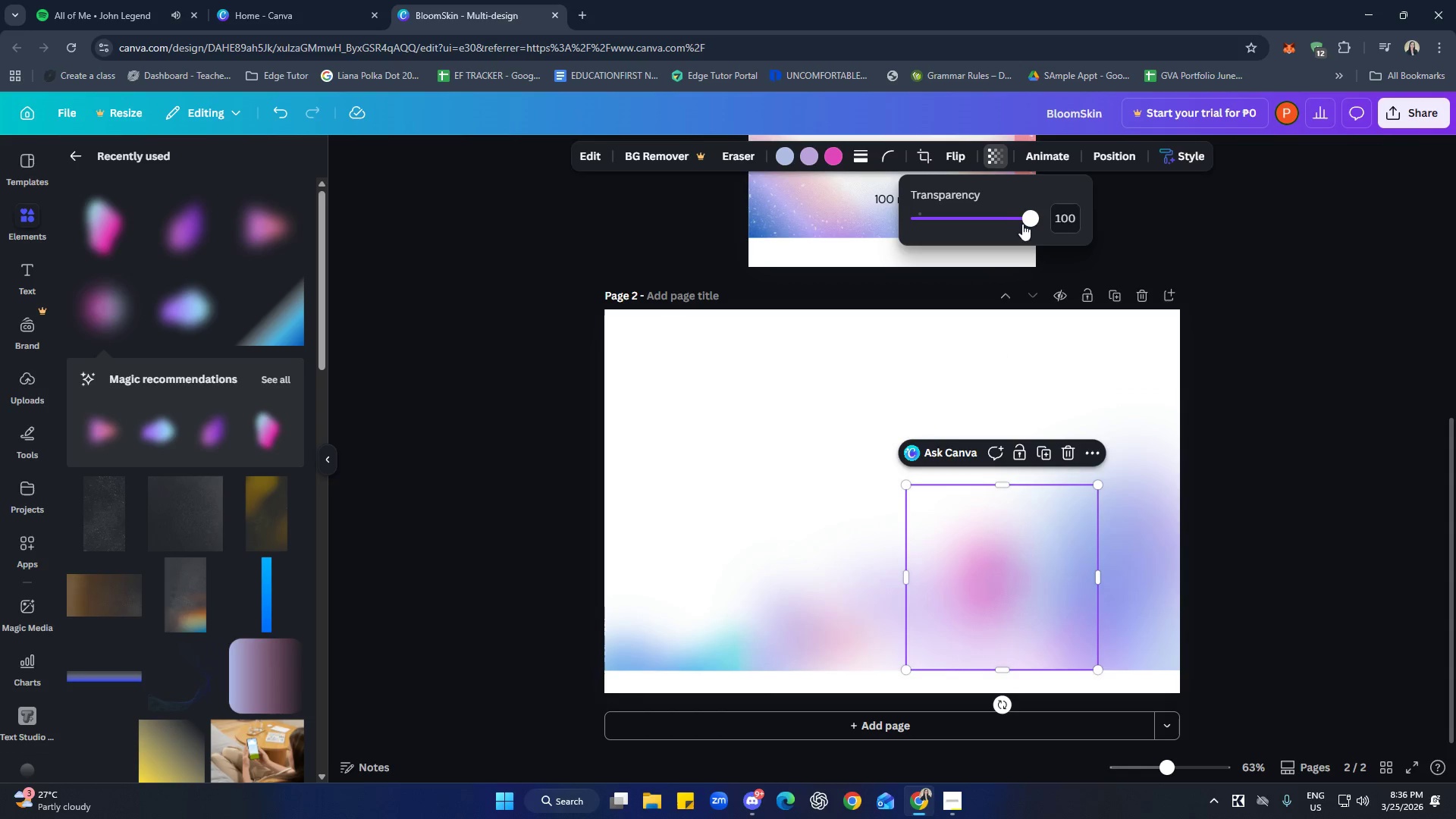 
left_click([1074, 218])
 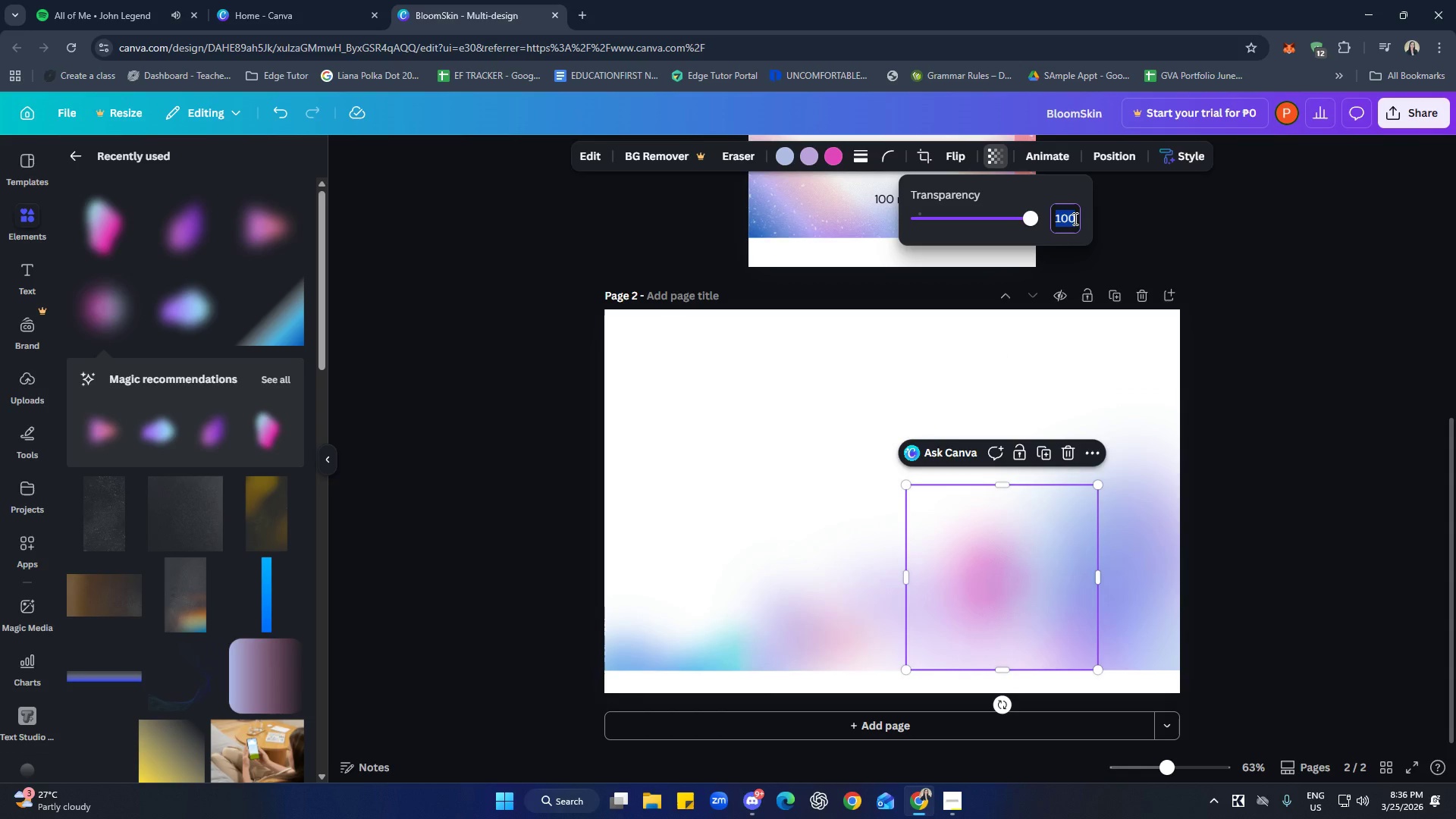 
type(50)
 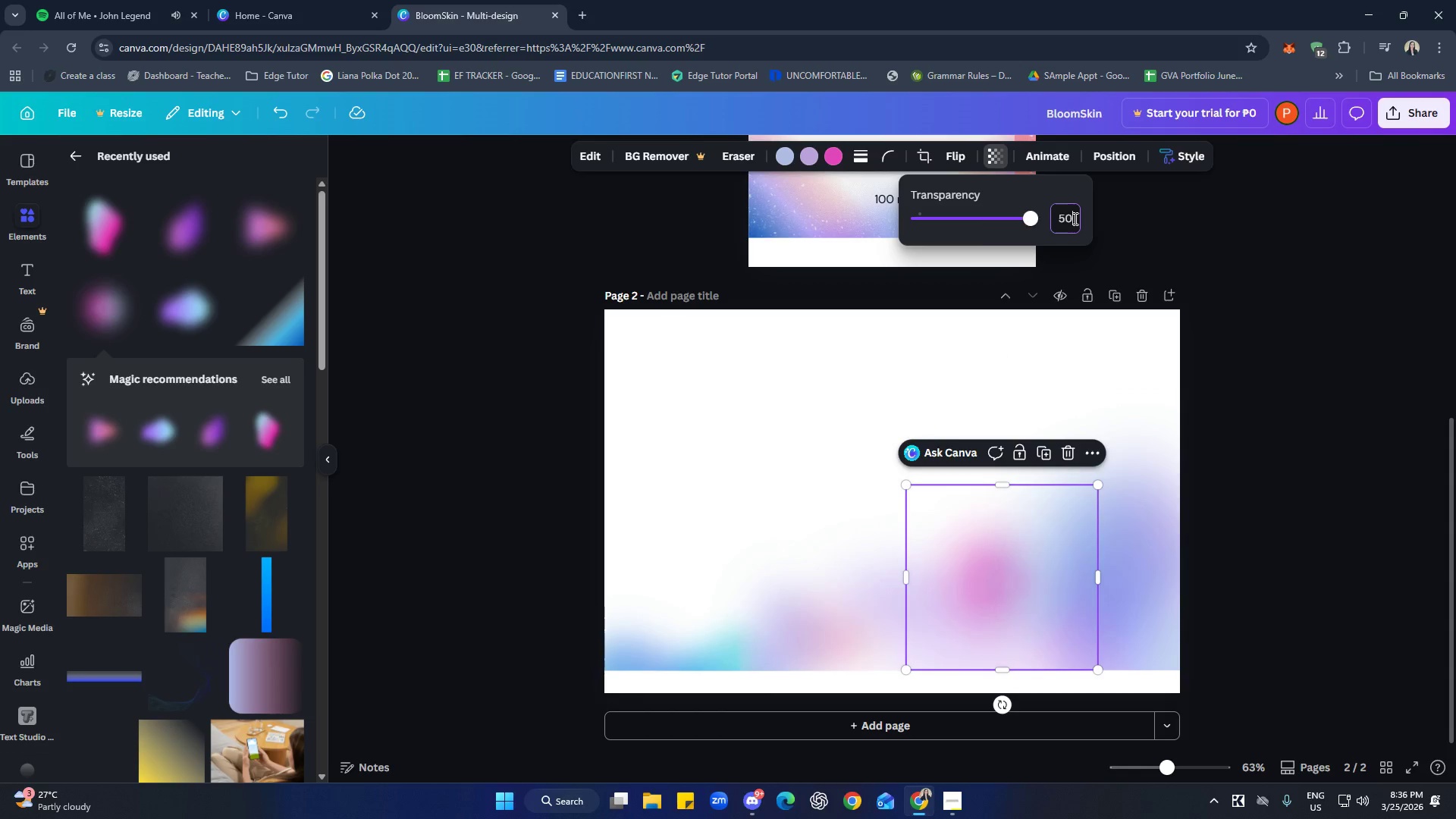 
key(Enter)
 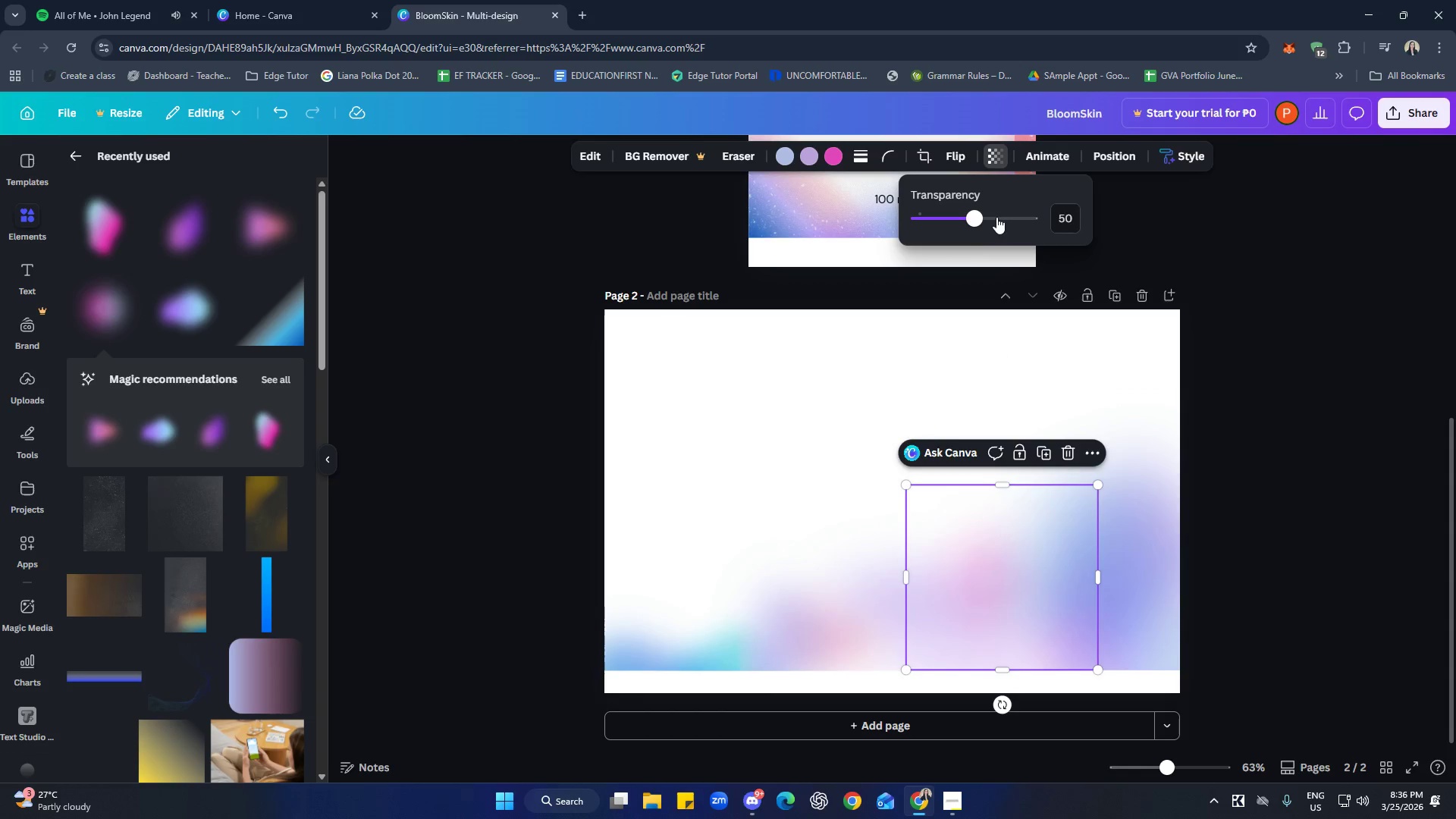 
left_click_drag(start_coordinate=[981, 215], to_coordinate=[1022, 203])
 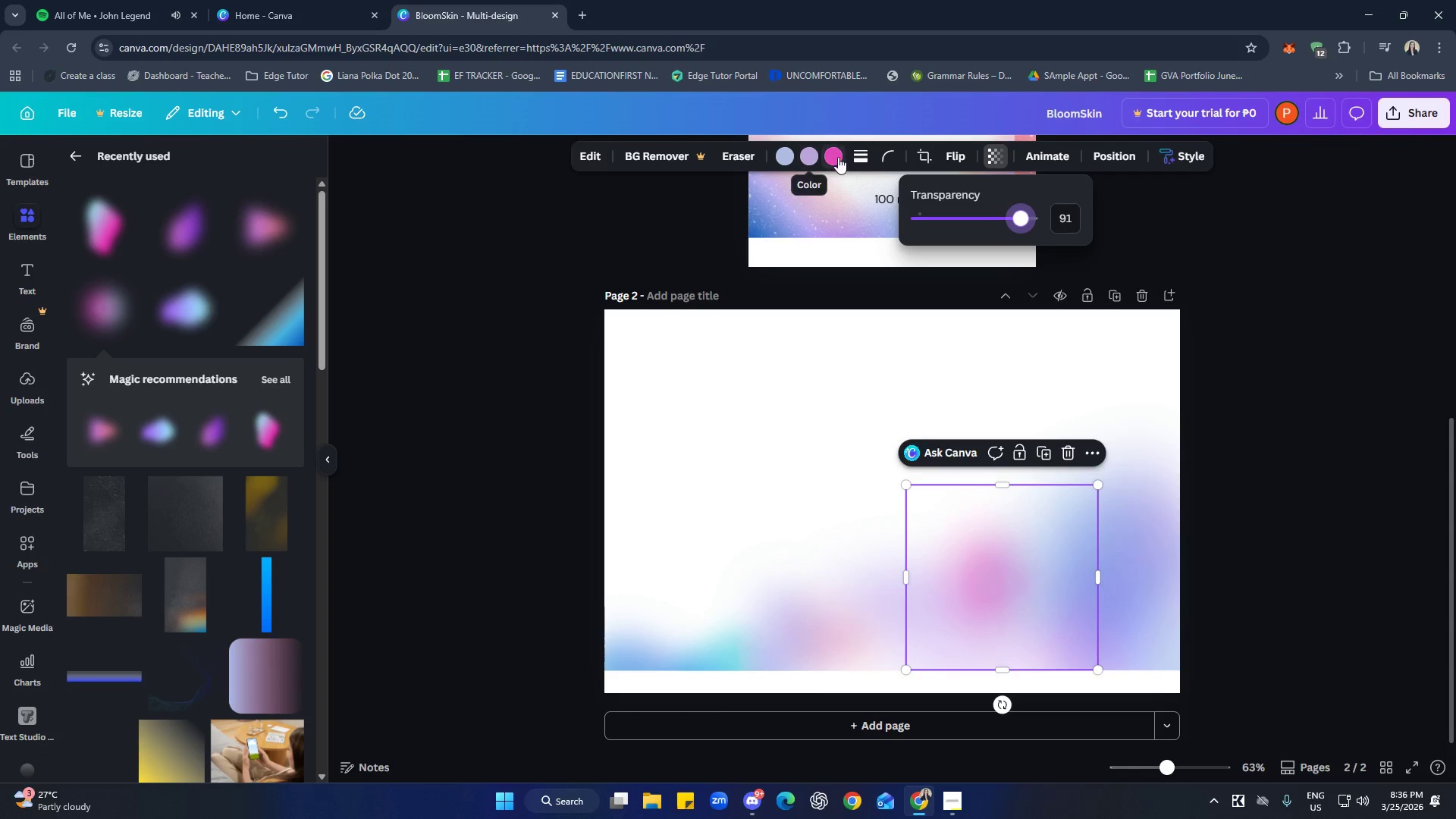 
left_click([842, 156])
 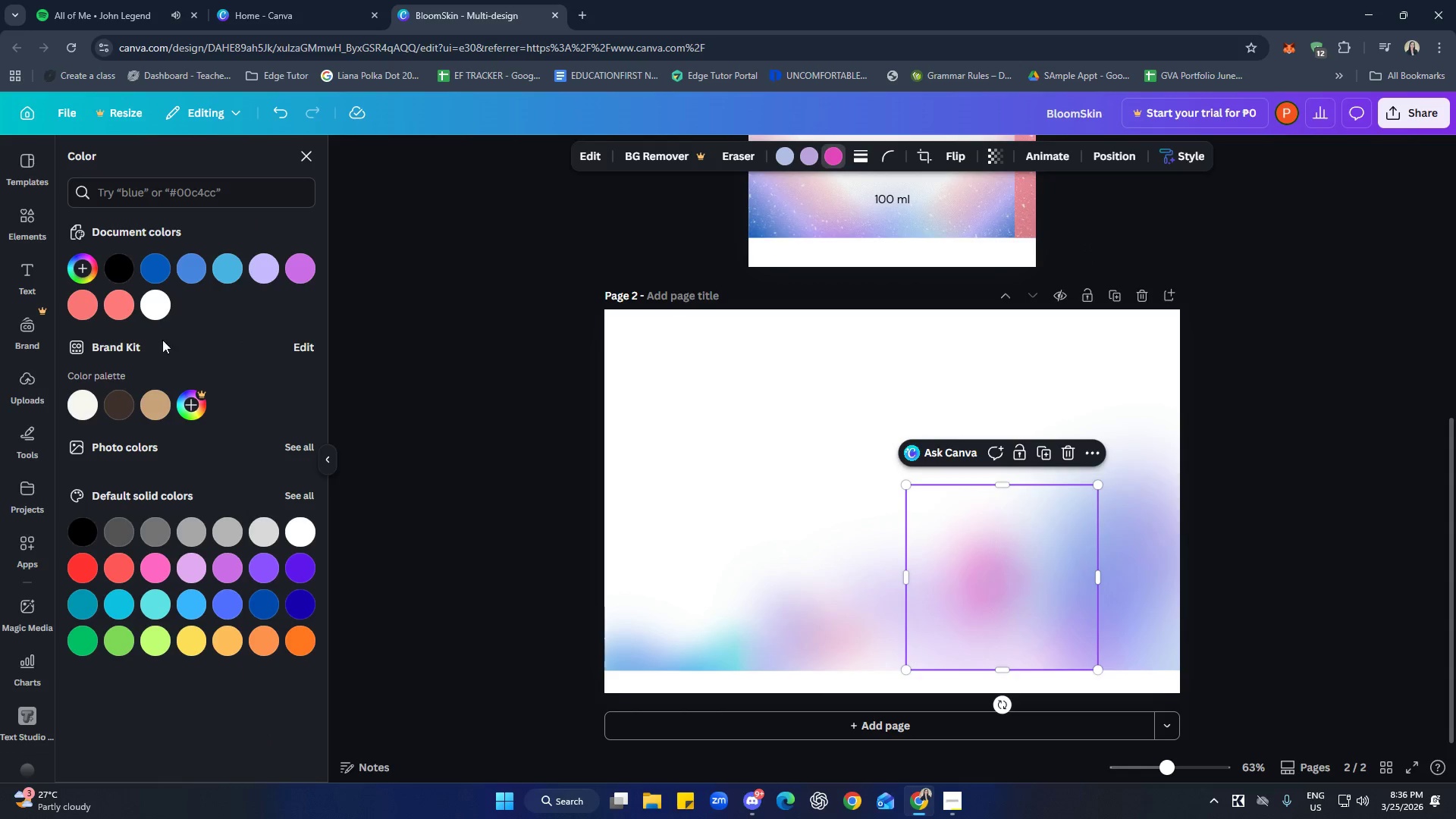 
left_click([120, 314])
 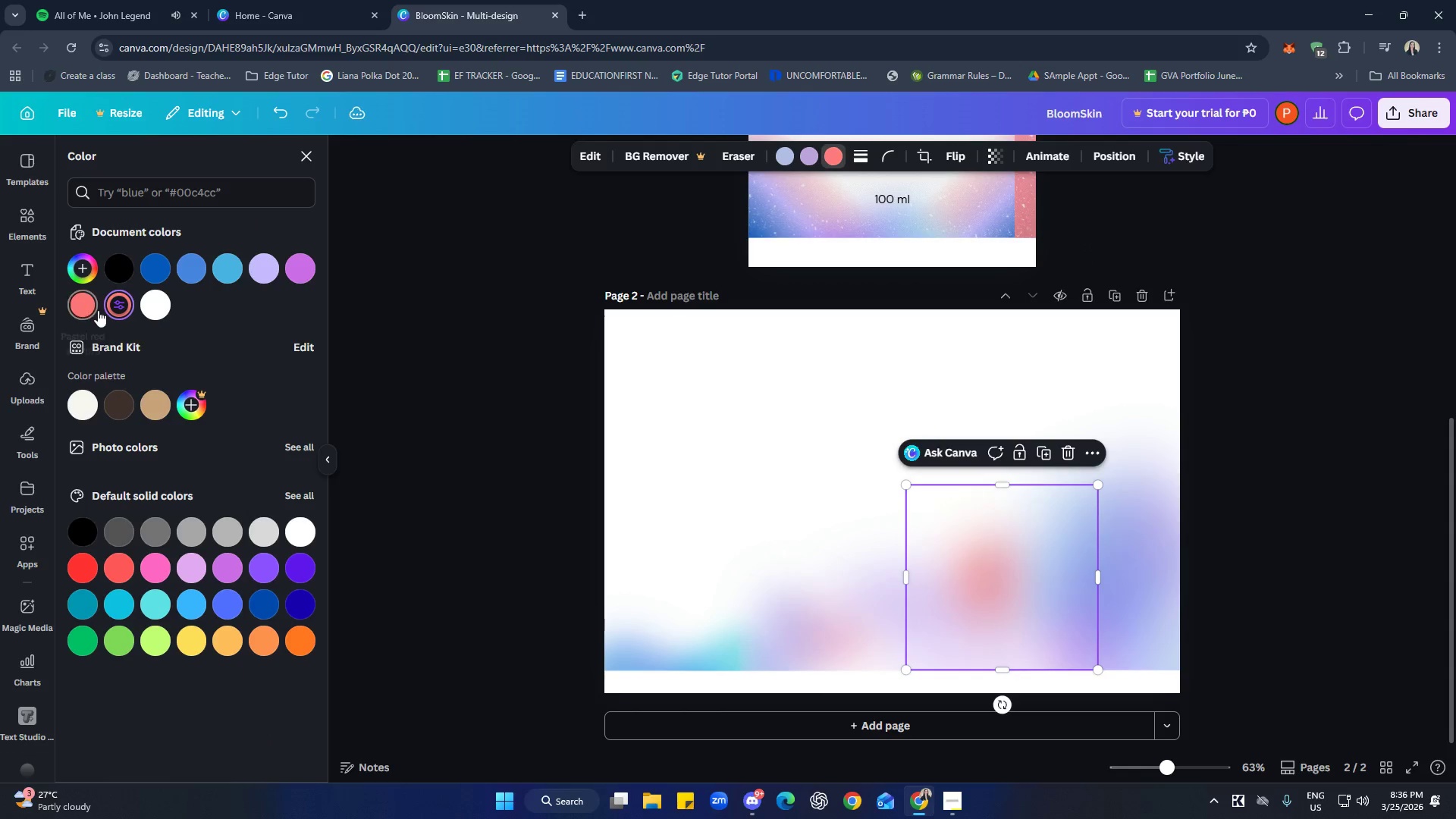 
left_click([80, 307])
 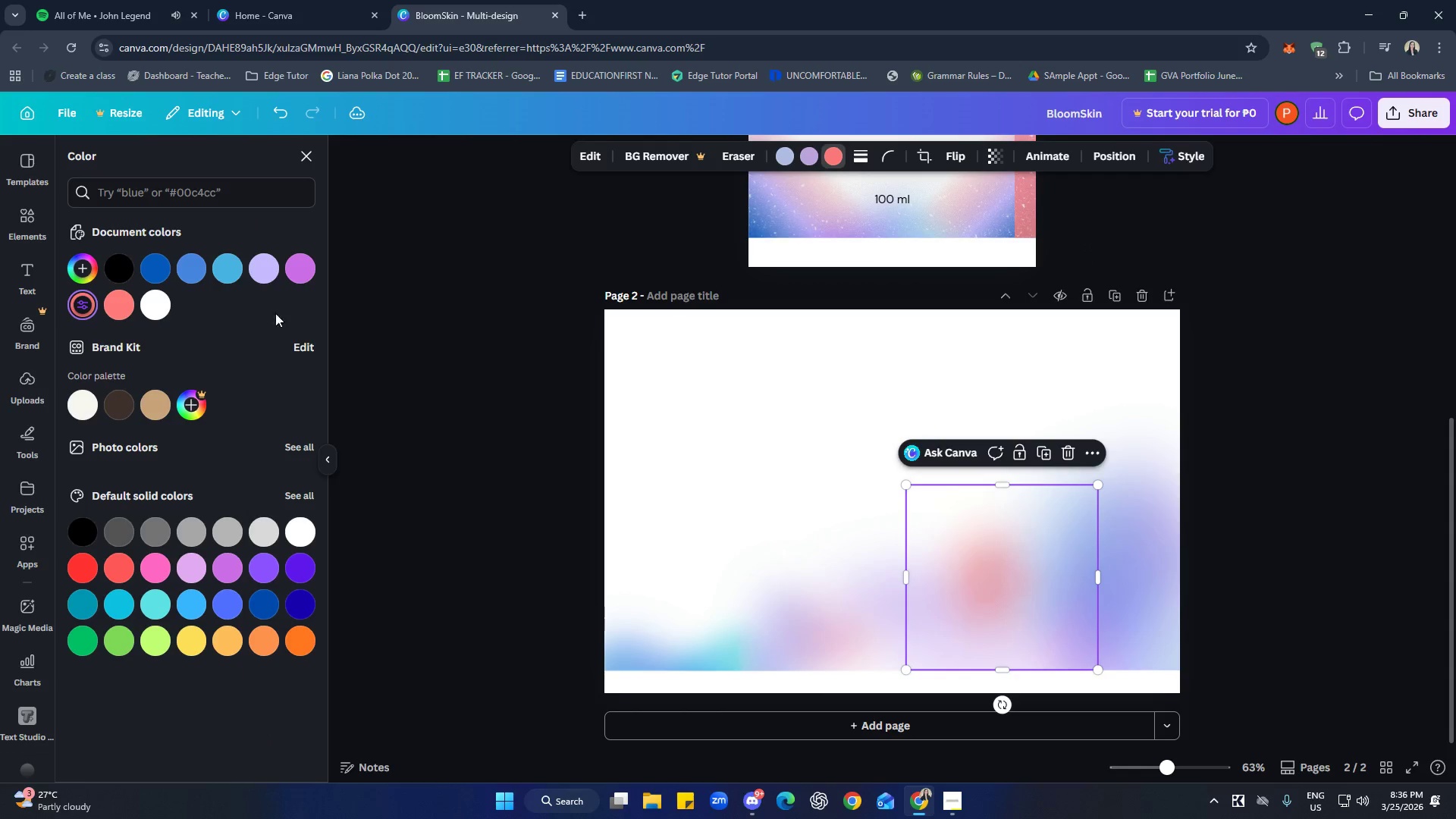 
left_click([302, 273])
 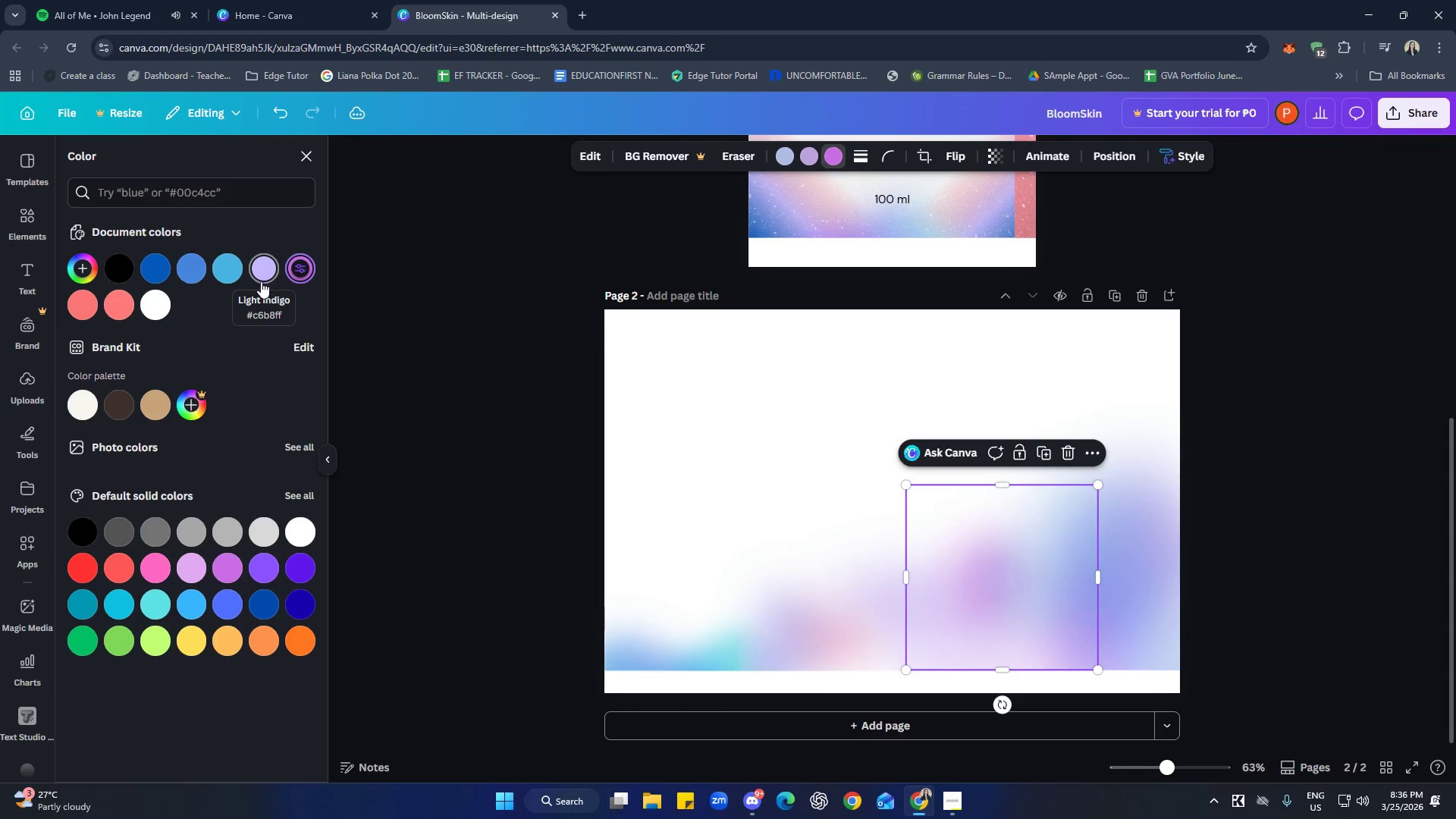 
left_click([260, 270])
 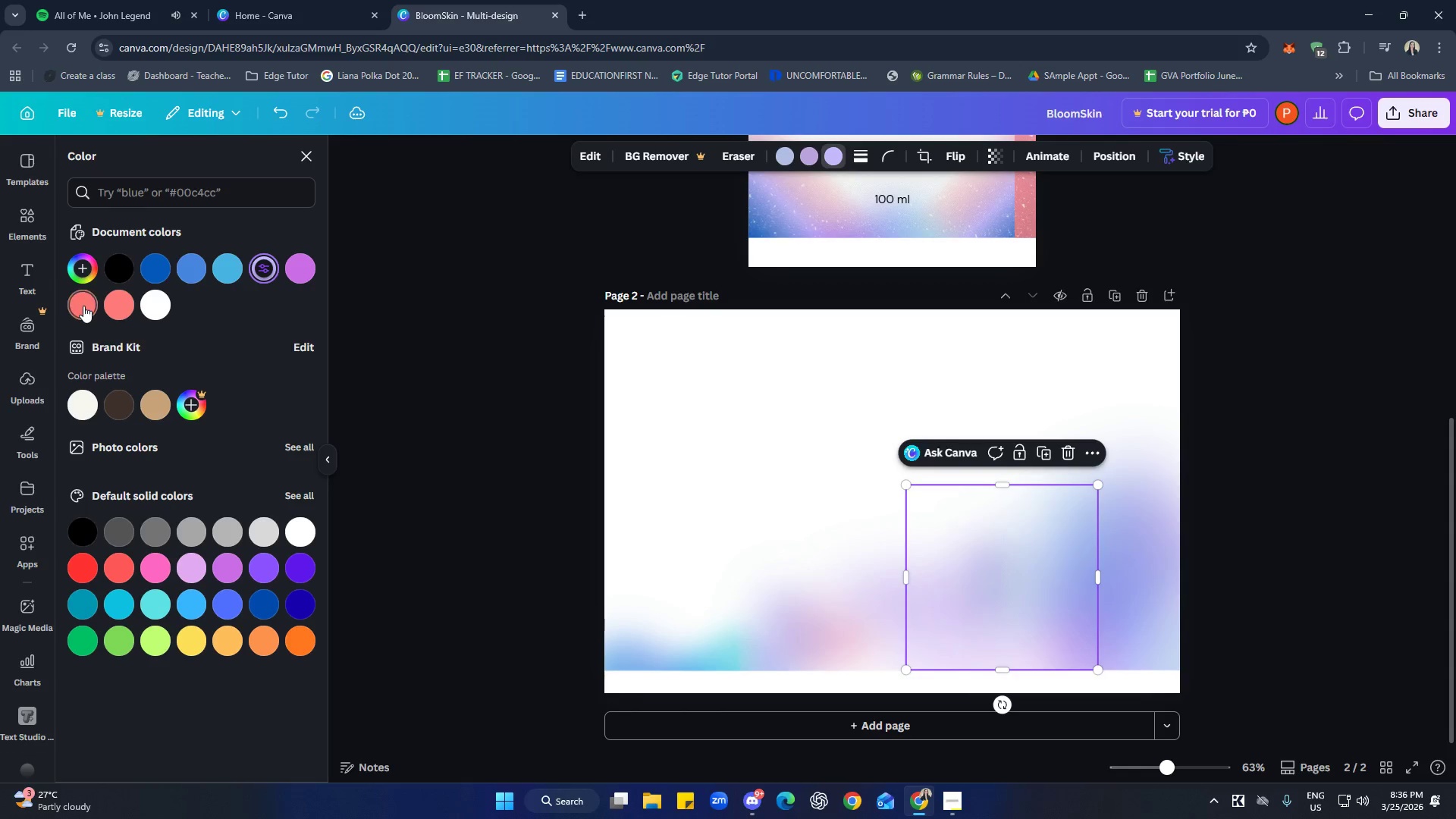 
left_click([83, 306])
 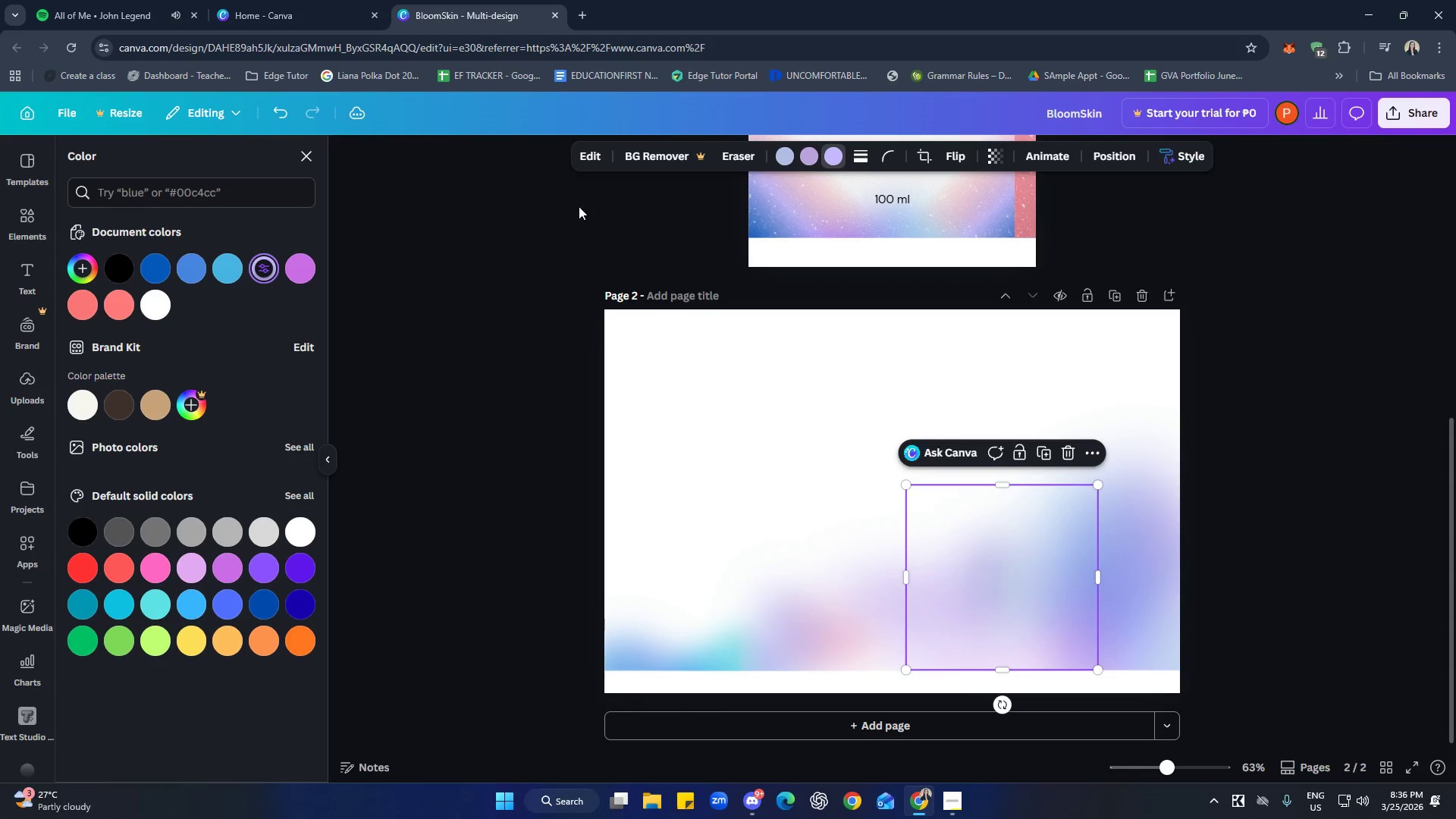 
left_click([816, 158])
 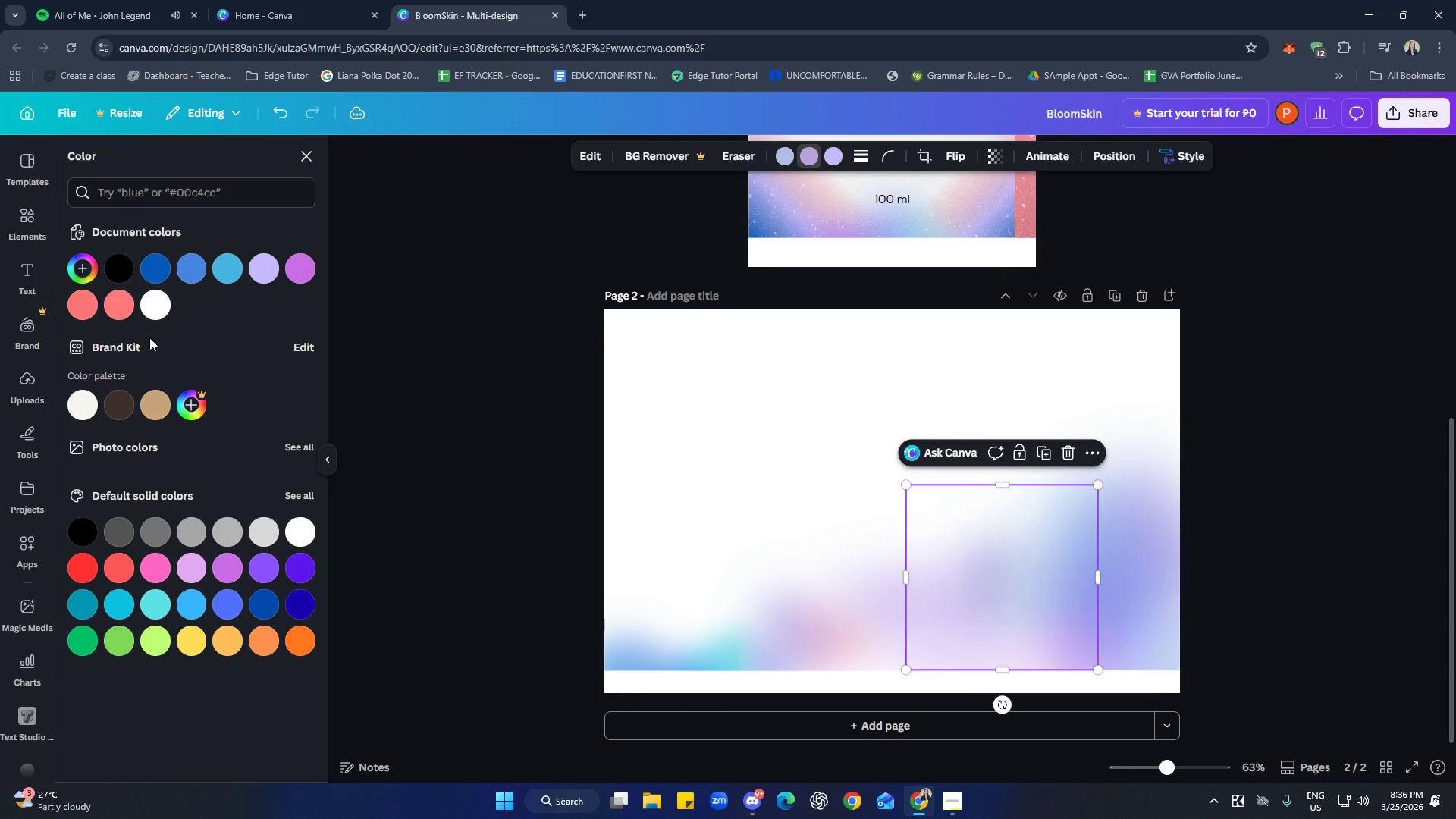 
left_click([122, 311])
 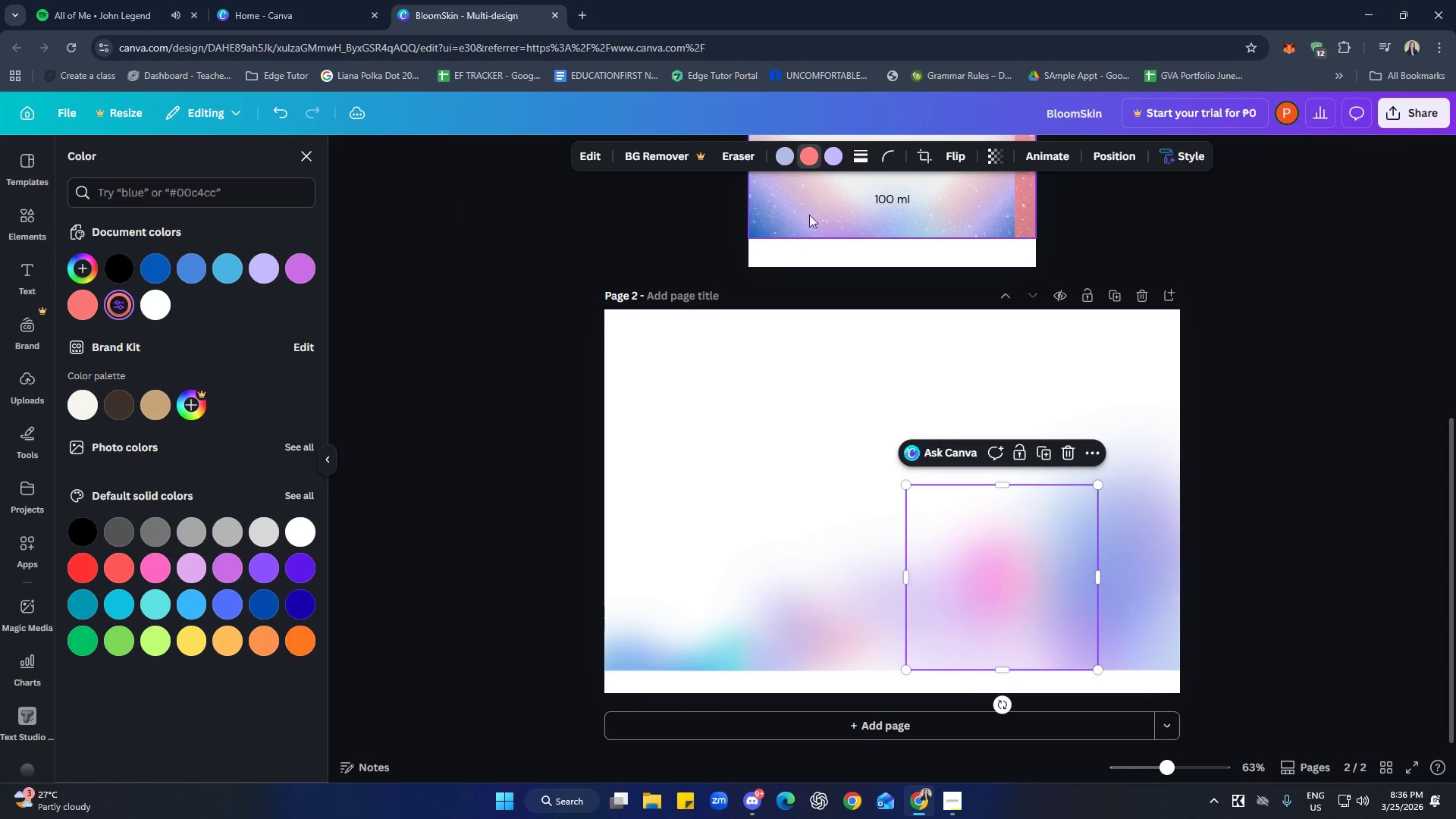 
left_click([792, 155])
 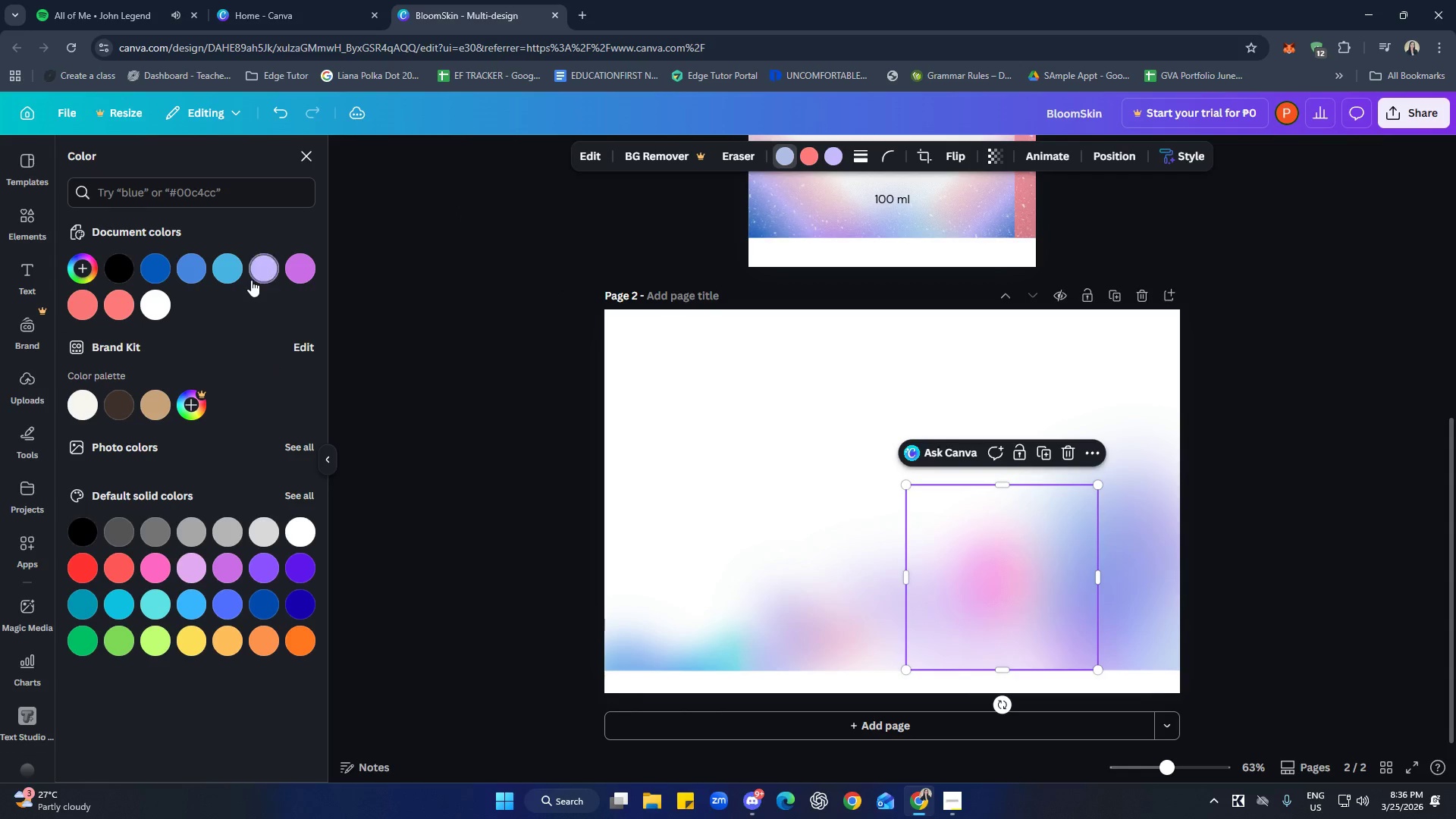 
left_click([268, 272])
 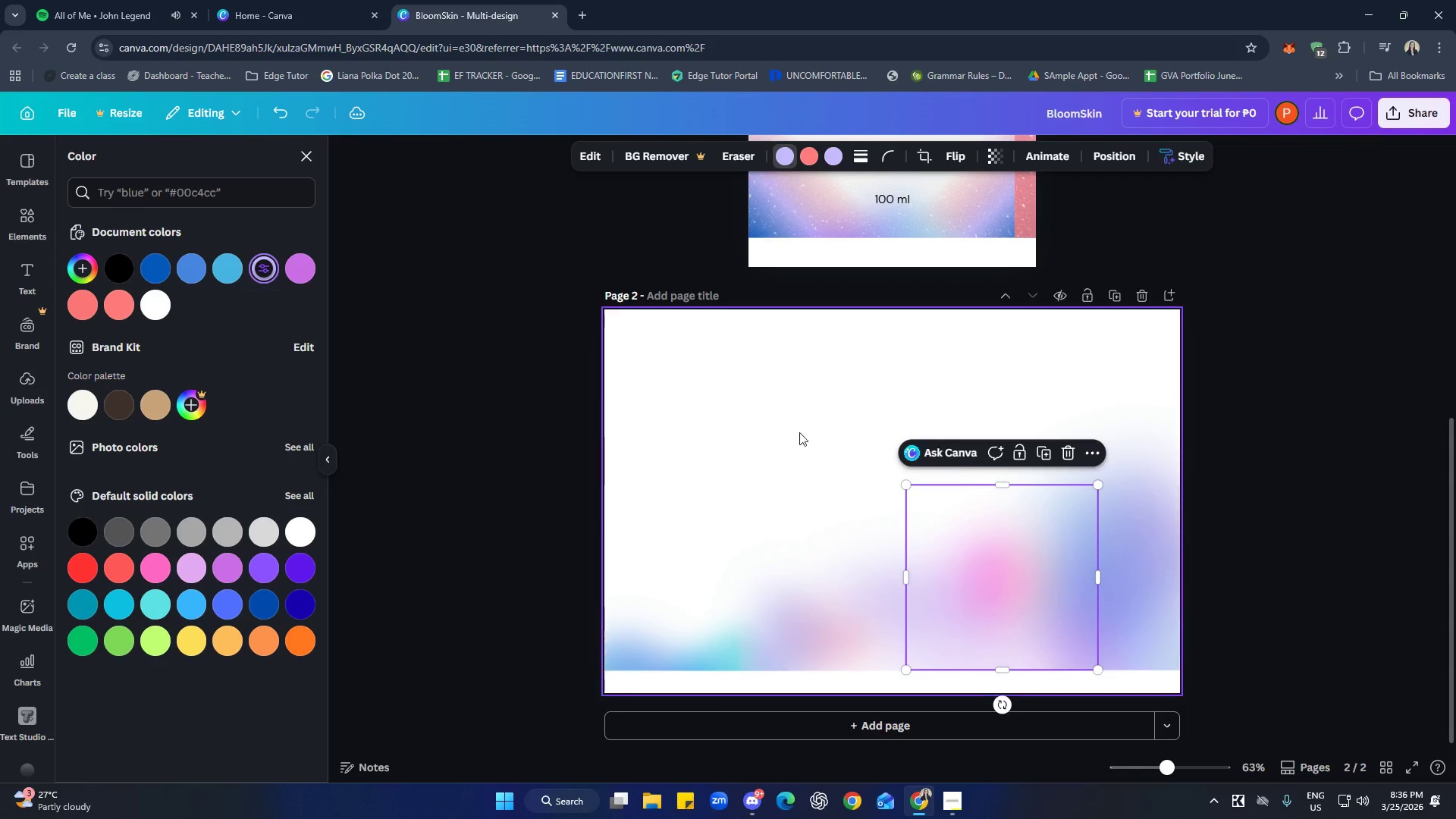 
left_click([1305, 483])
 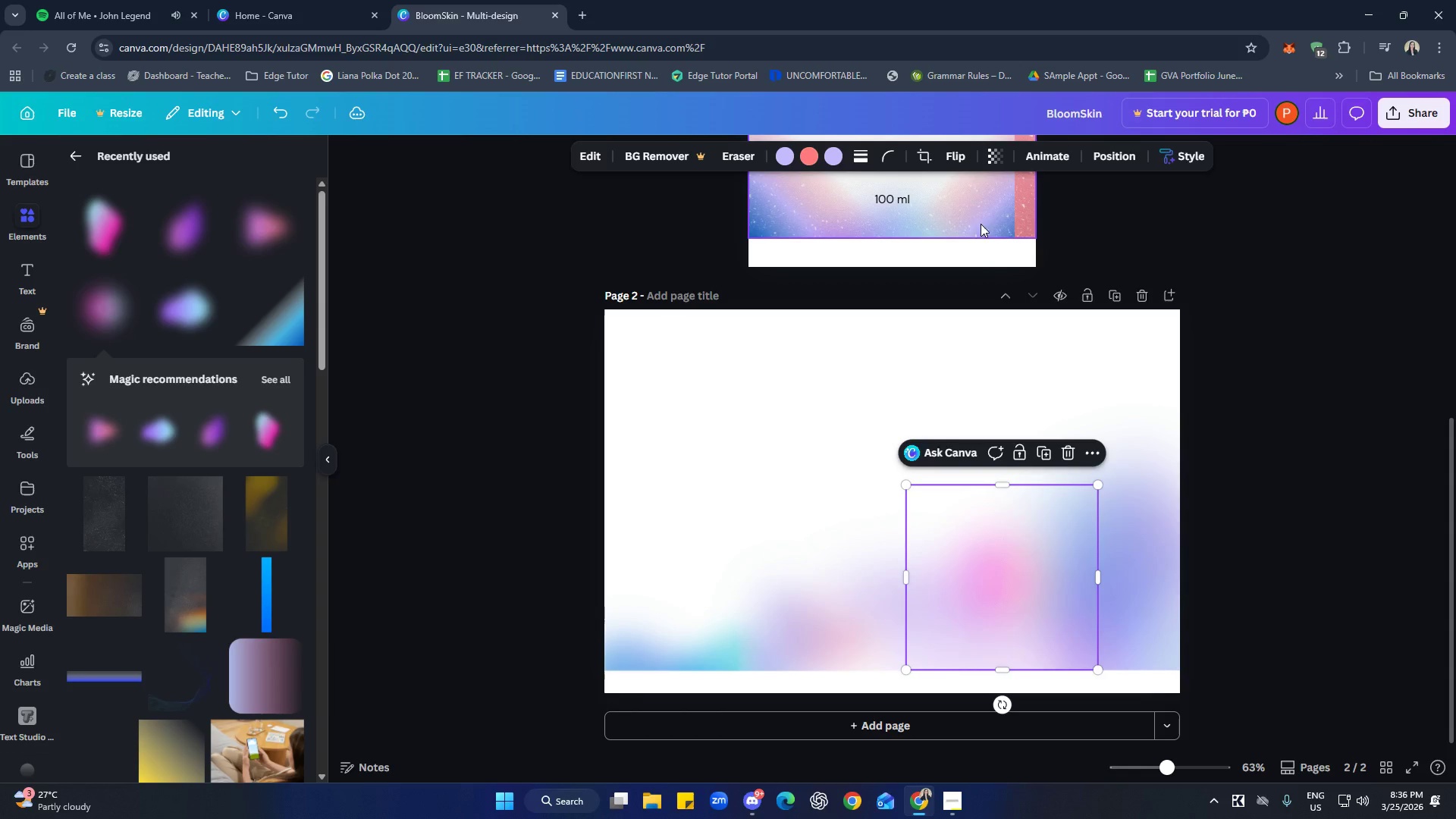 
left_click([944, 157])
 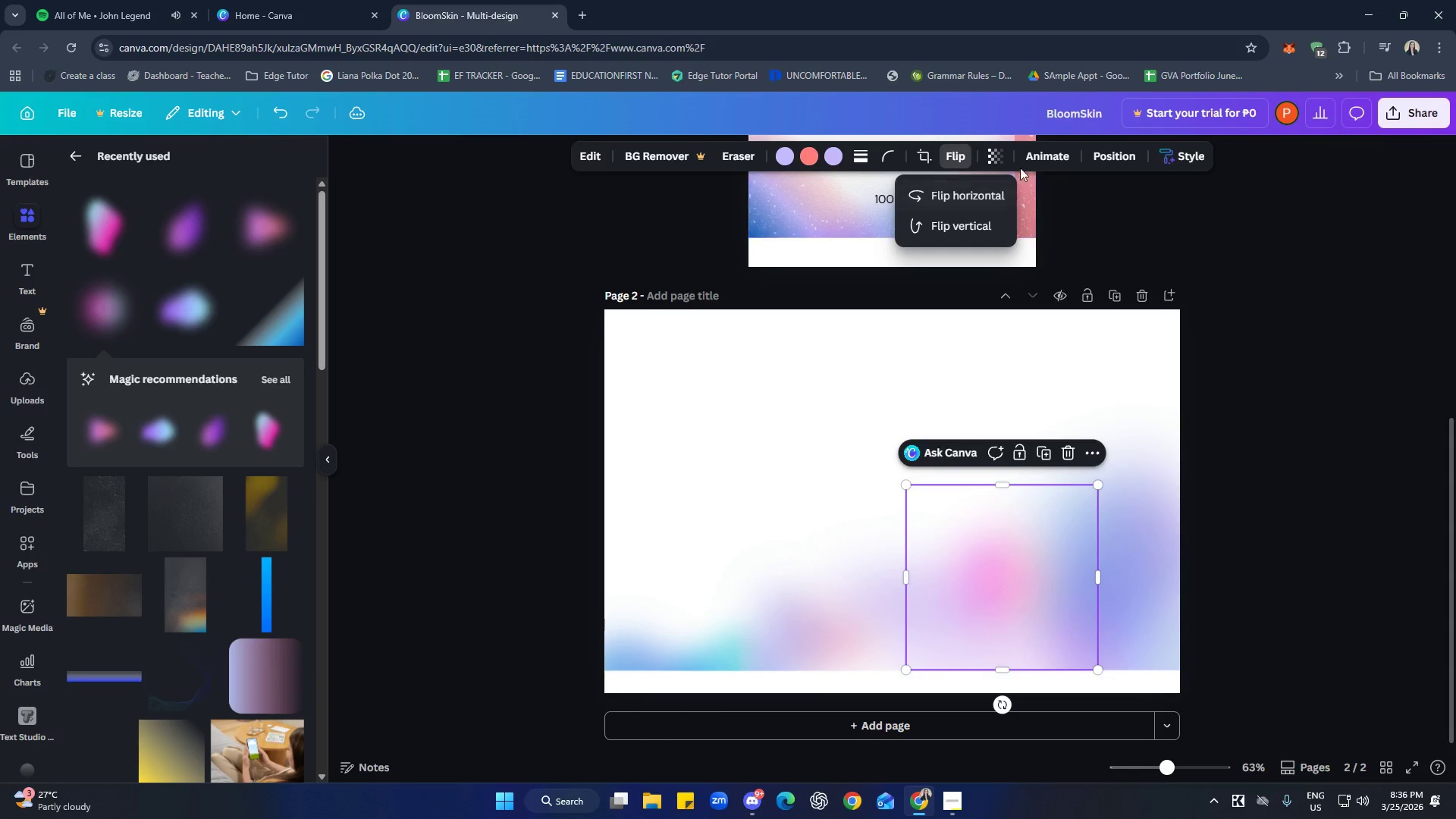 
left_click([993, 155])
 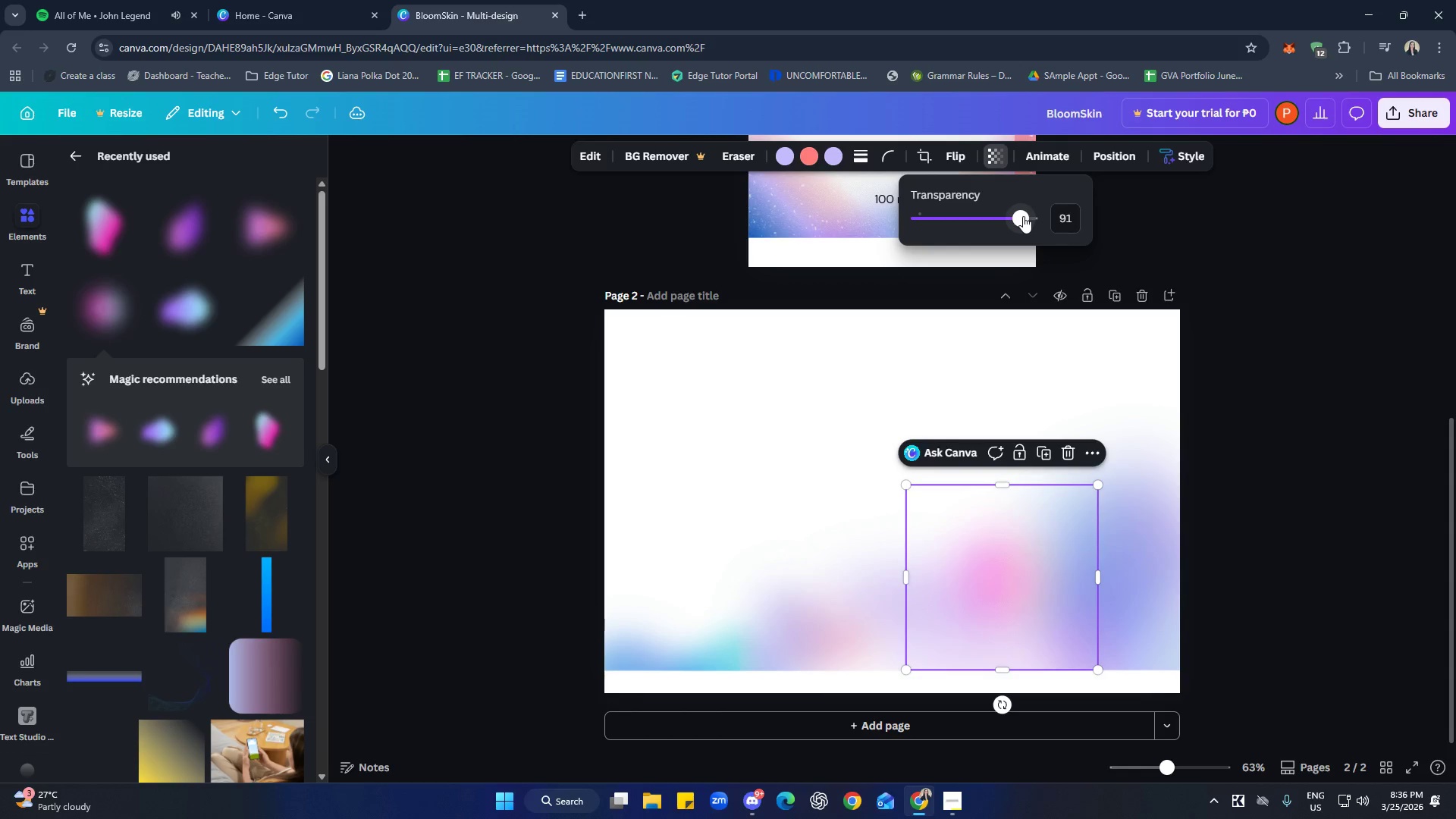 
left_click_drag(start_coordinate=[1022, 216], to_coordinate=[1014, 216])
 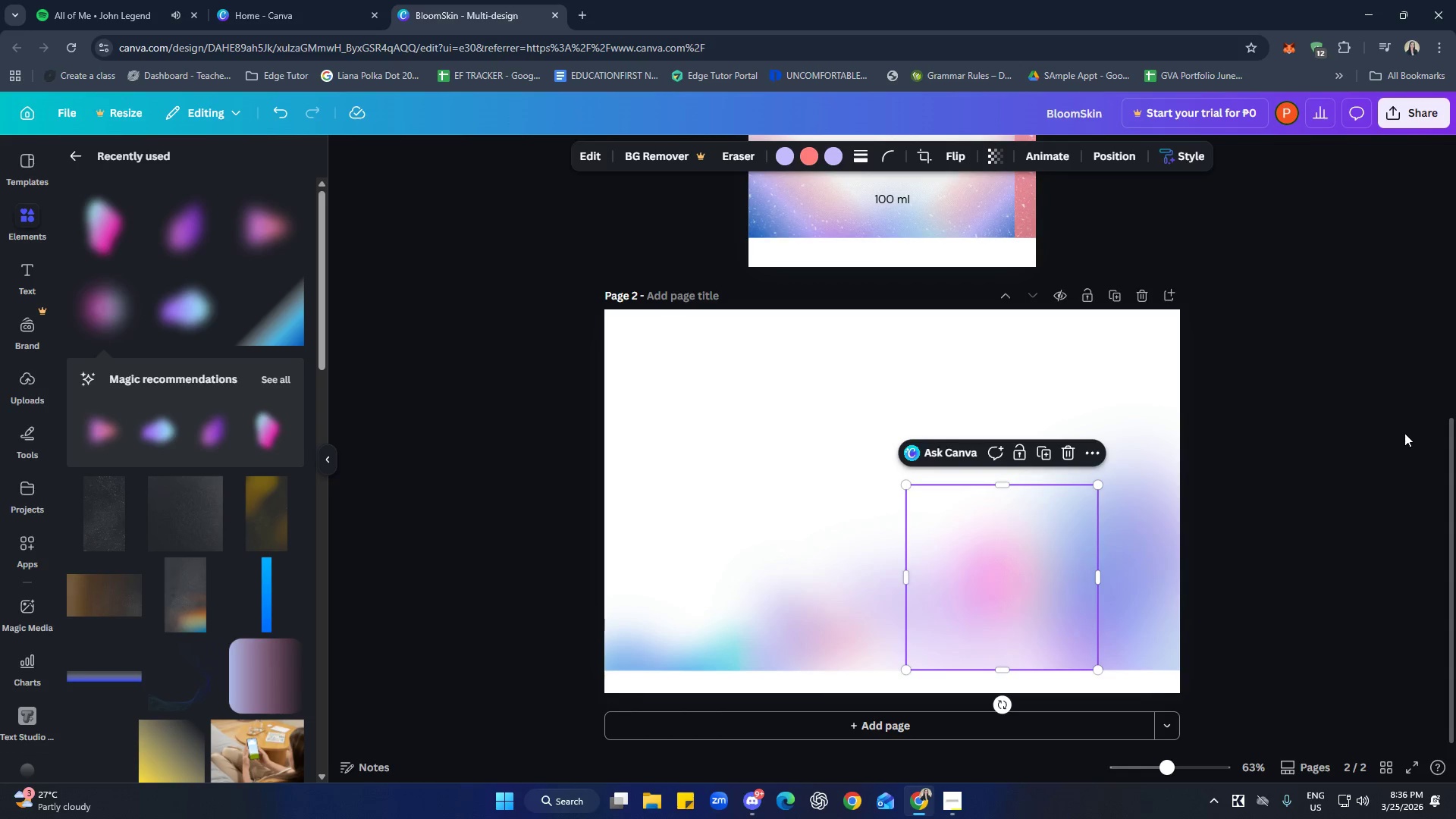 
double_click([1404, 433])
 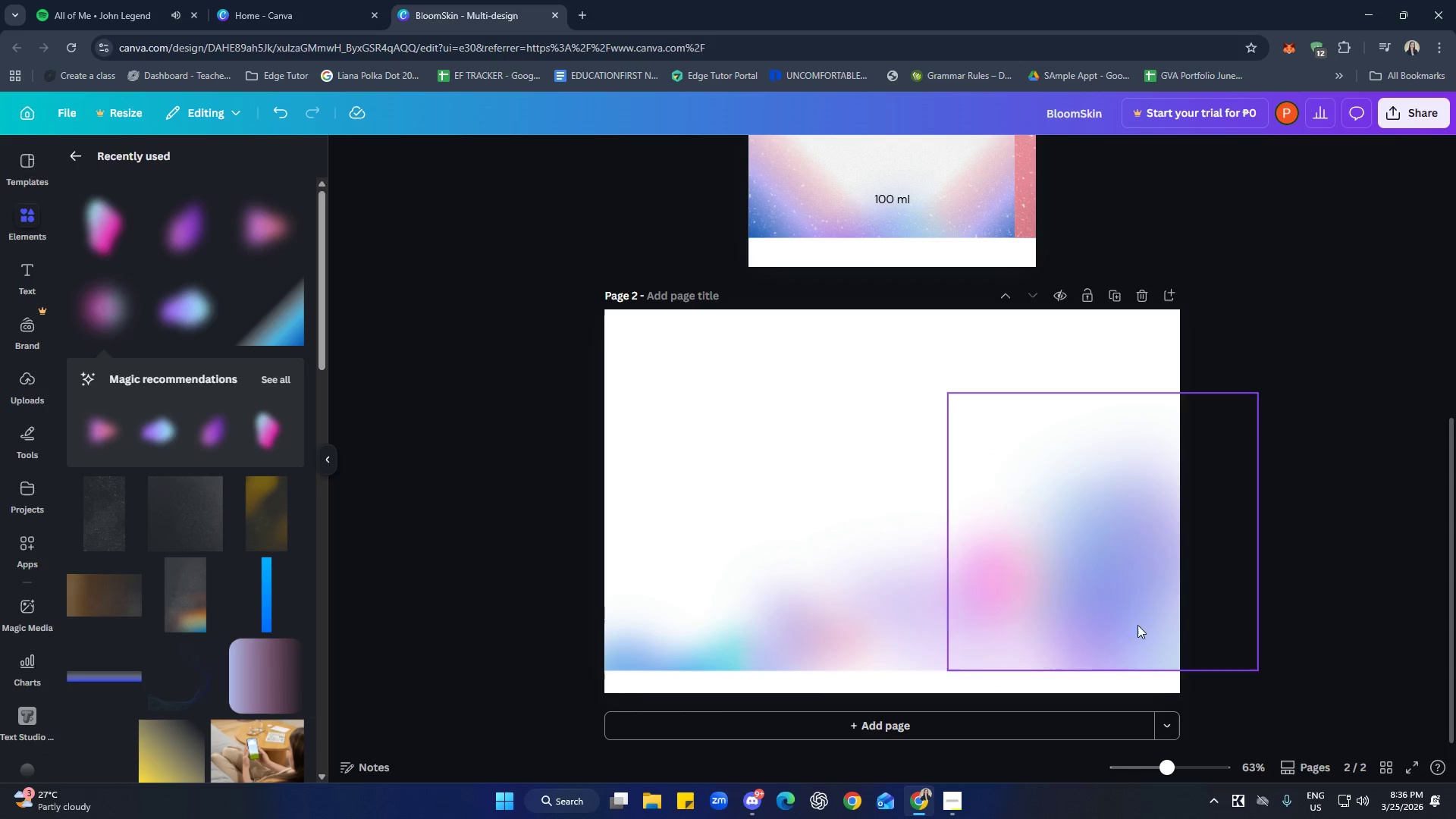 
left_click([1001, 571])
 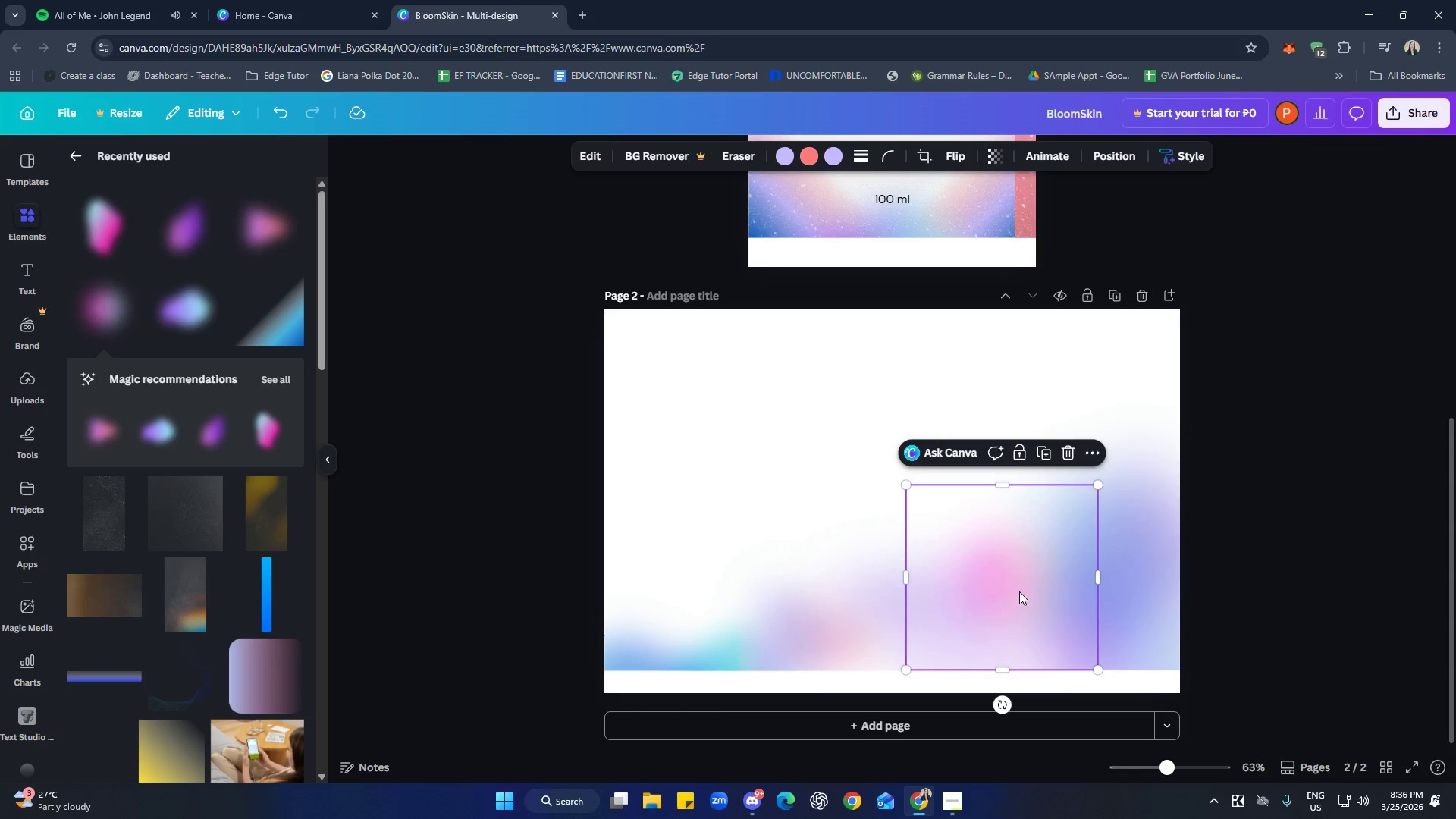 
left_click_drag(start_coordinate=[1018, 588], to_coordinate=[1031, 592])
 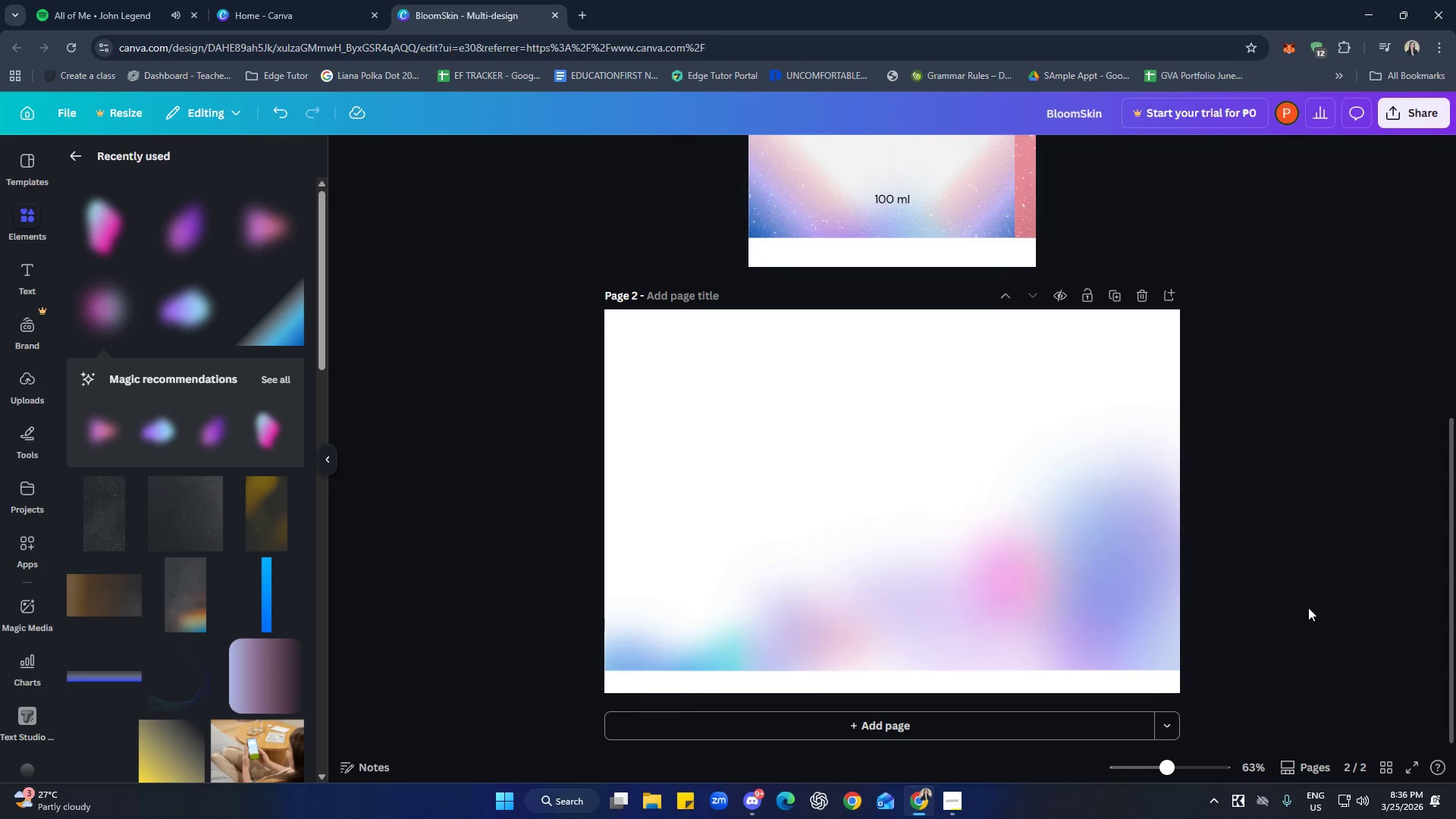 
left_click([1036, 571])
 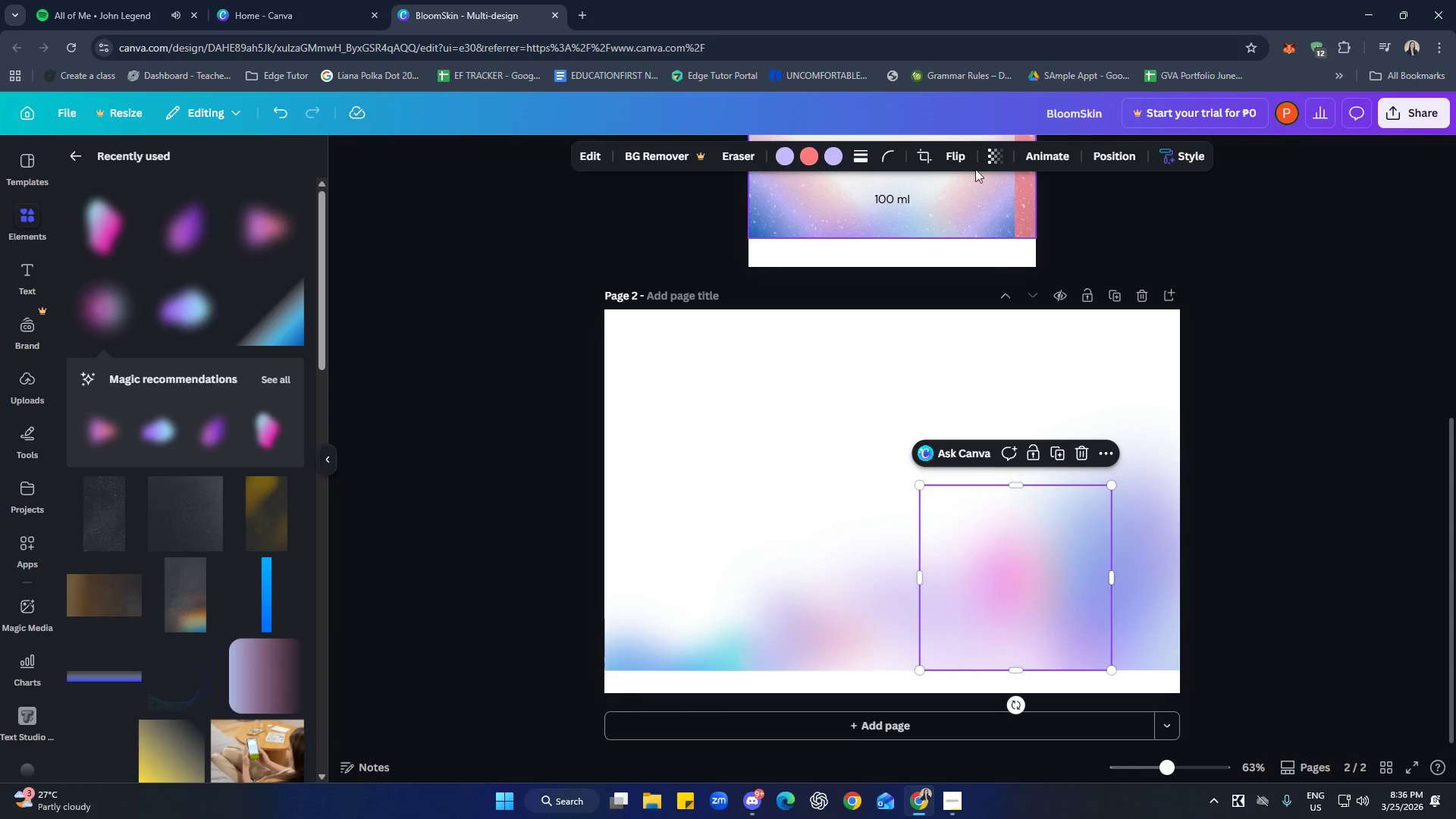 
left_click([993, 158])
 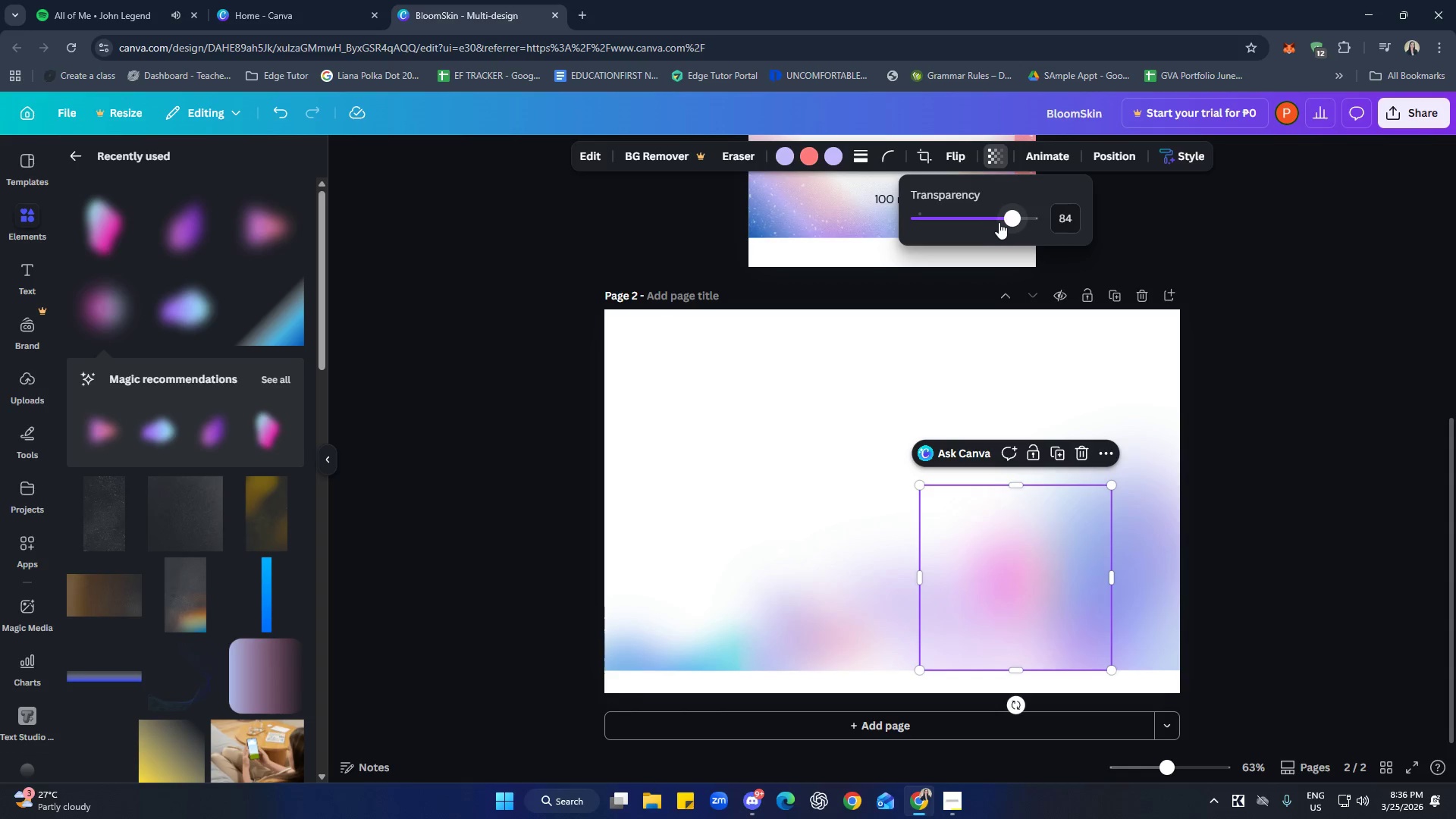 
left_click_drag(start_coordinate=[1005, 218], to_coordinate=[993, 218])
 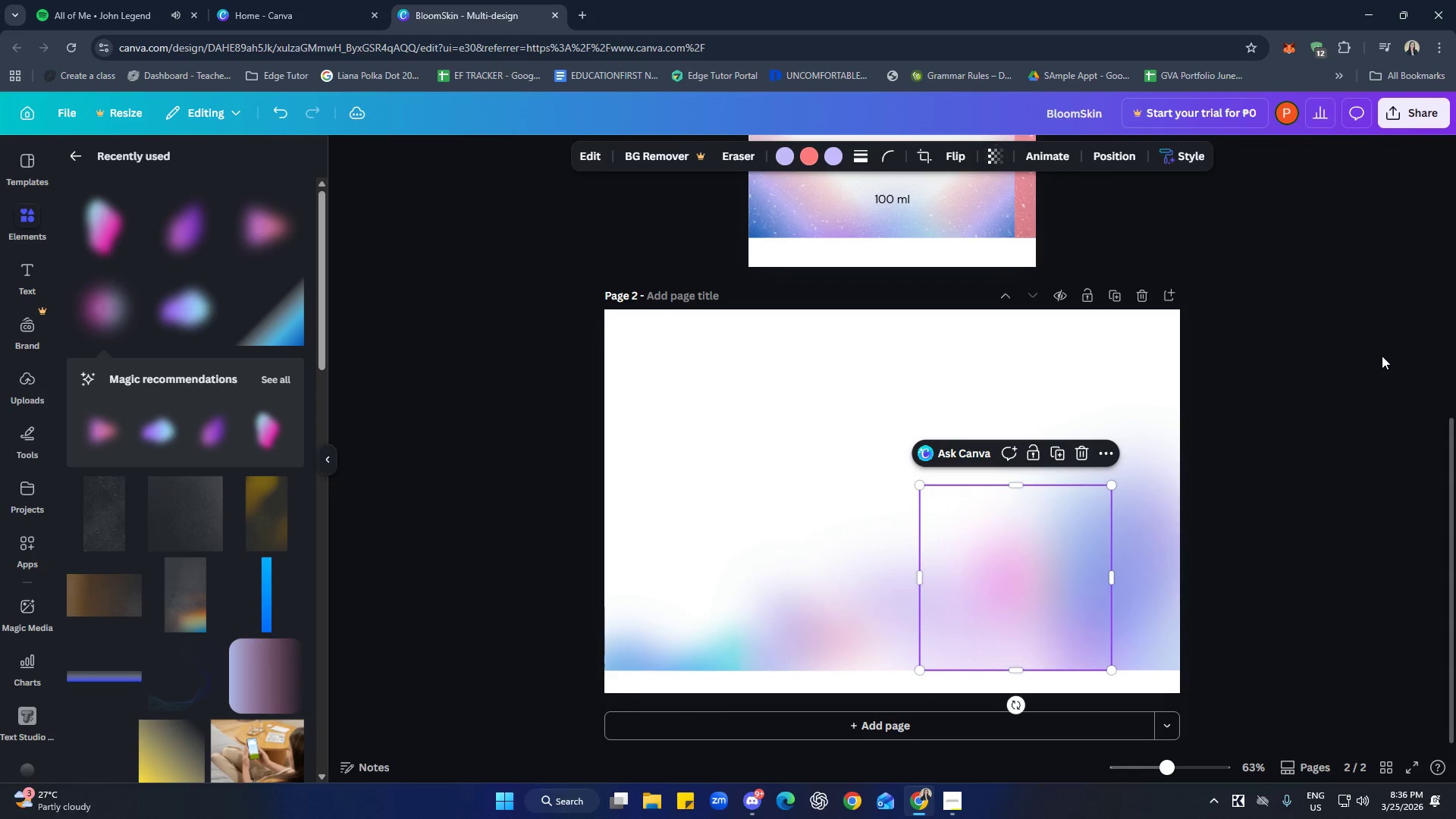 
double_click([1382, 356])
 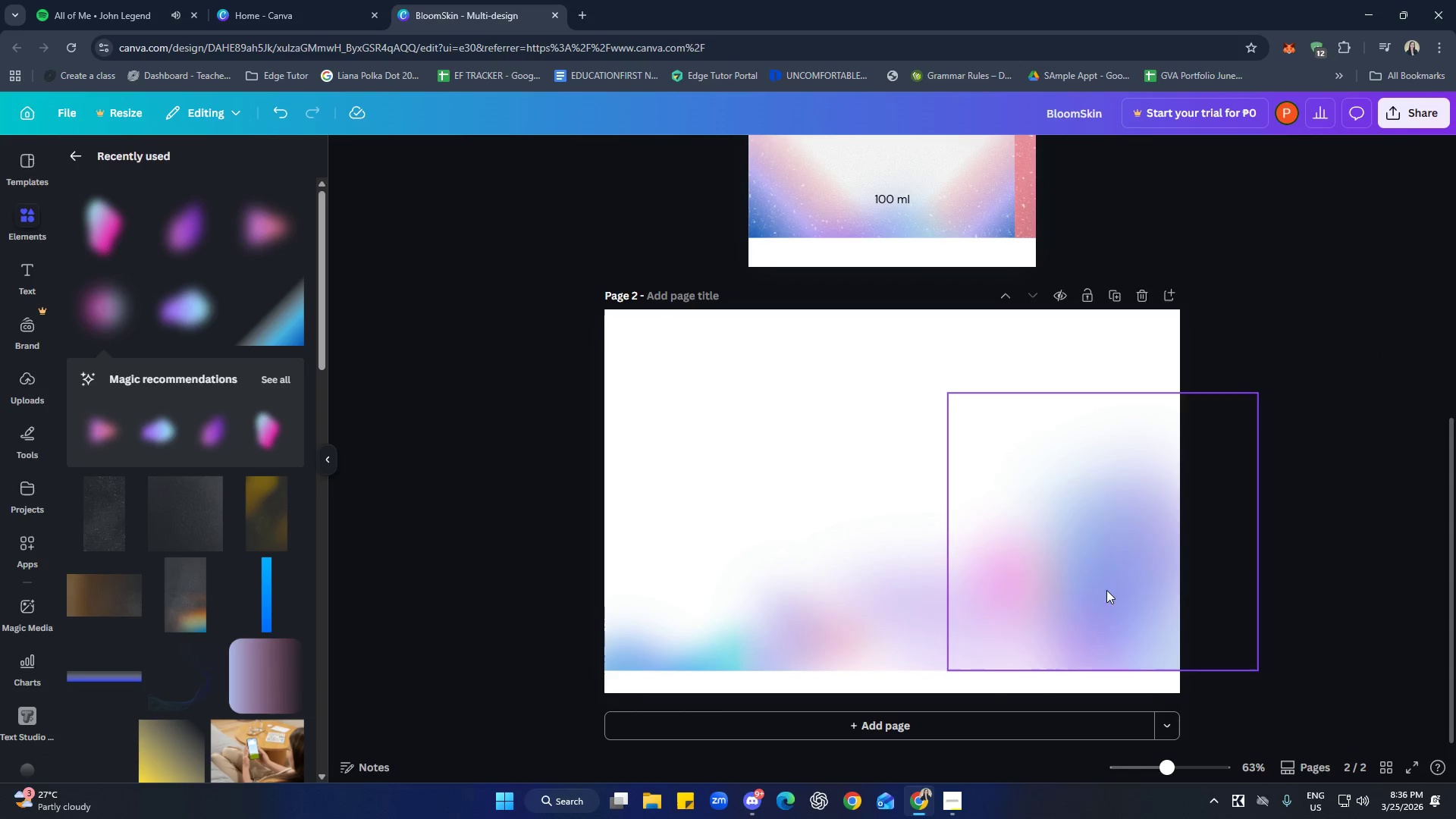 
left_click_drag(start_coordinate=[1010, 565], to_coordinate=[1010, 576])
 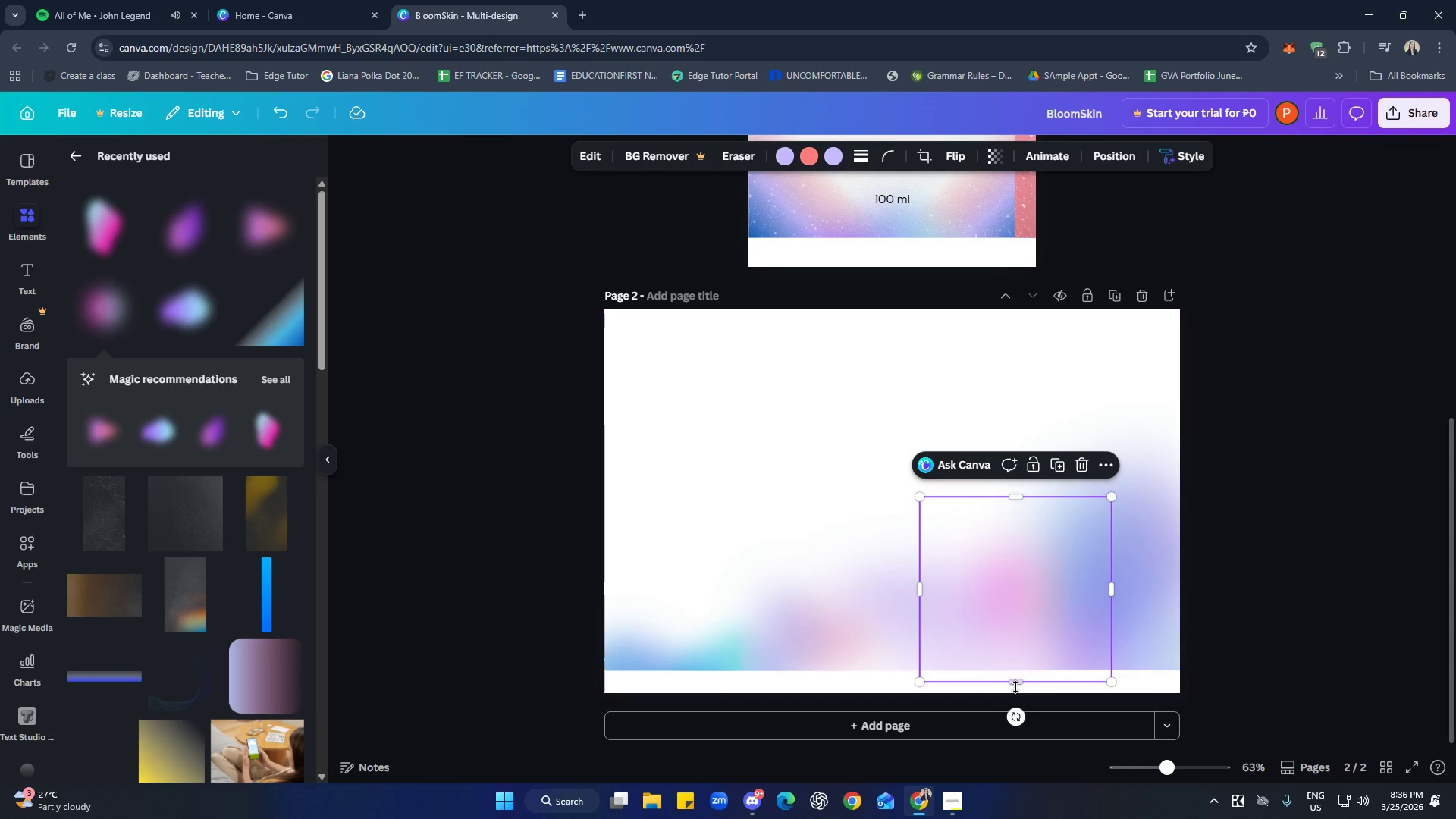 
left_click_drag(start_coordinate=[1015, 684], to_coordinate=[1016, 674])
 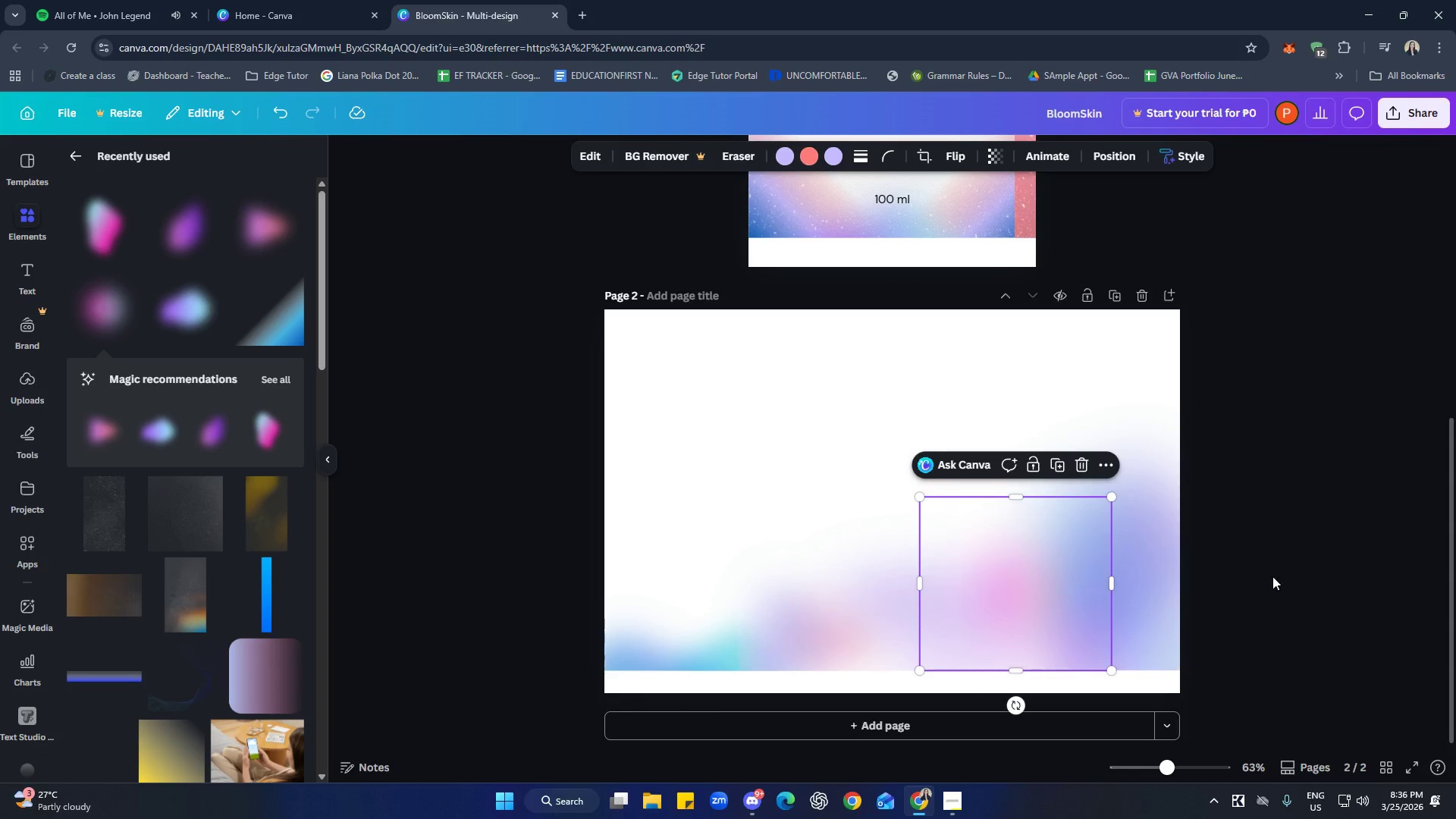 
left_click([1304, 568])
 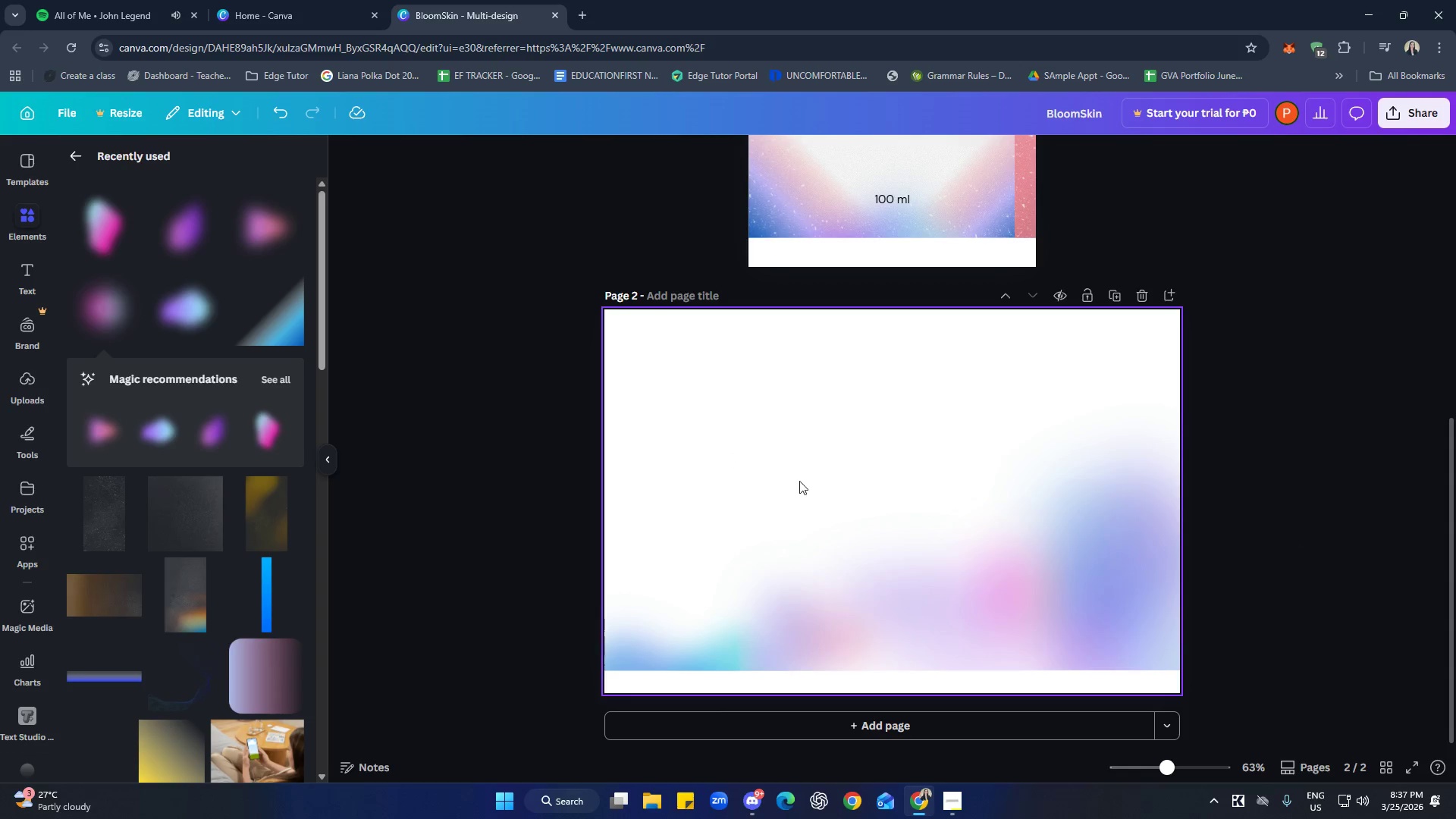 
wait(12.72)
 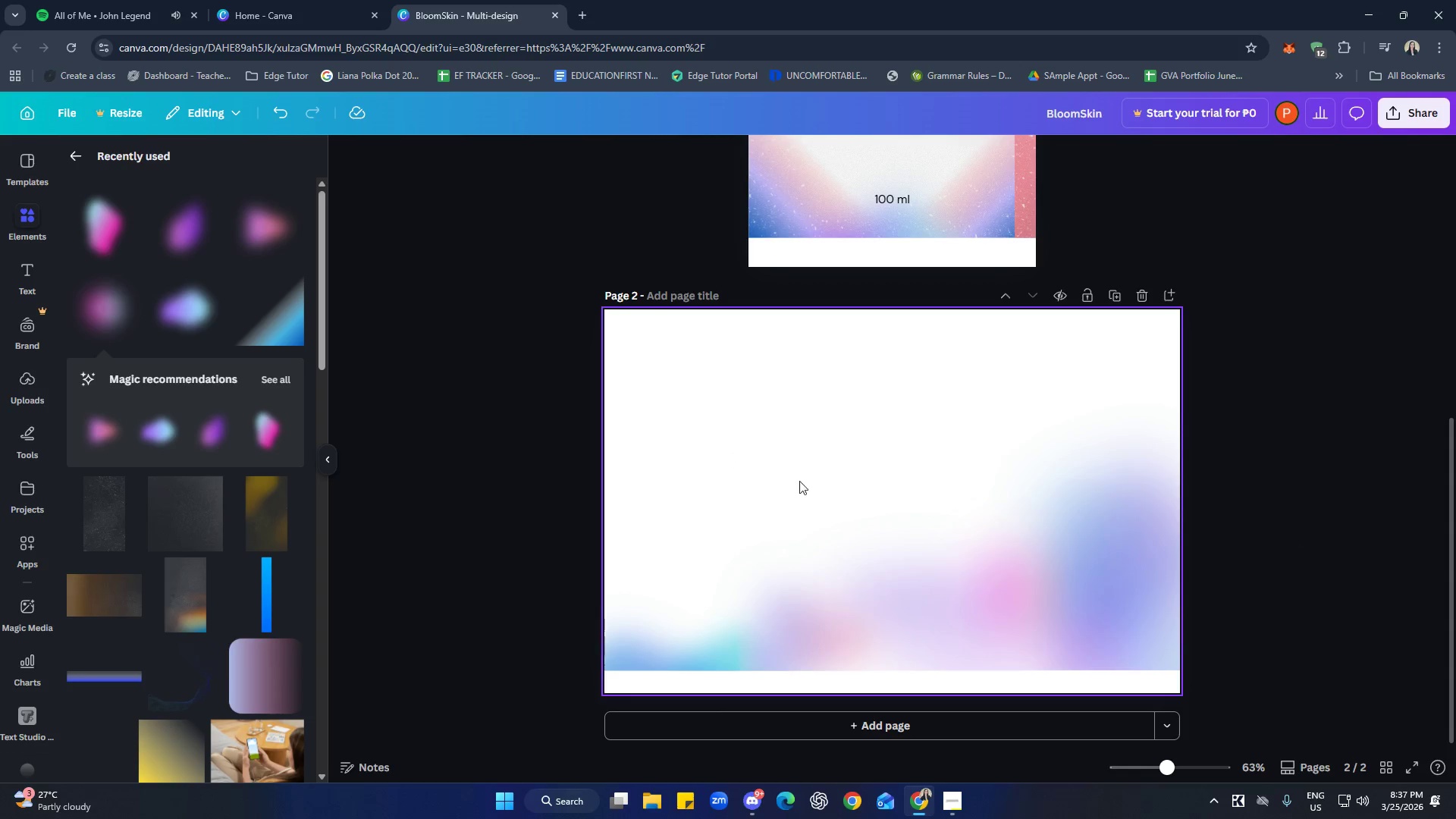 
scroll: coordinate [132, 394], scroll_direction: up, amount: 3.0
 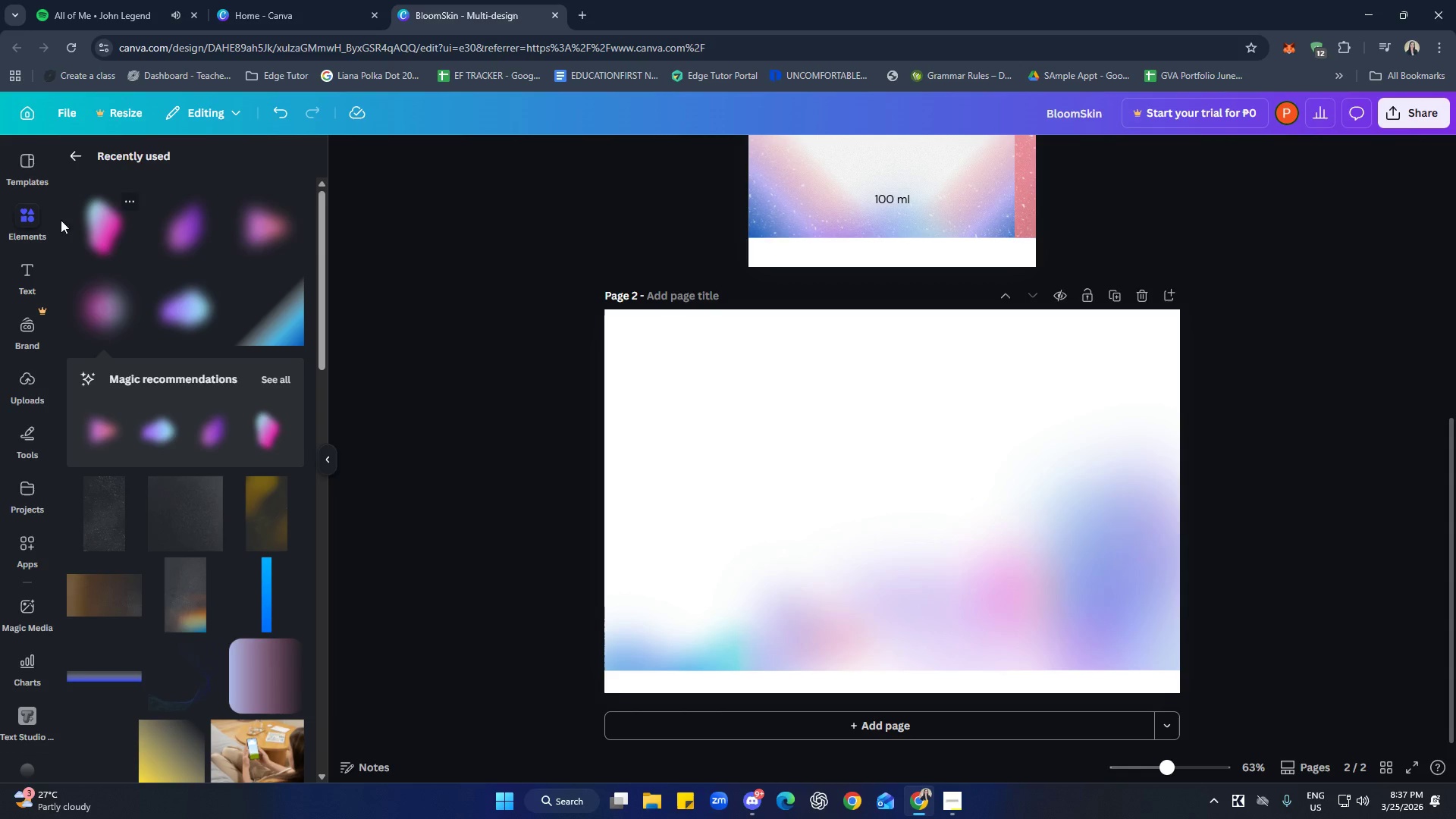 
left_click([72, 157])
 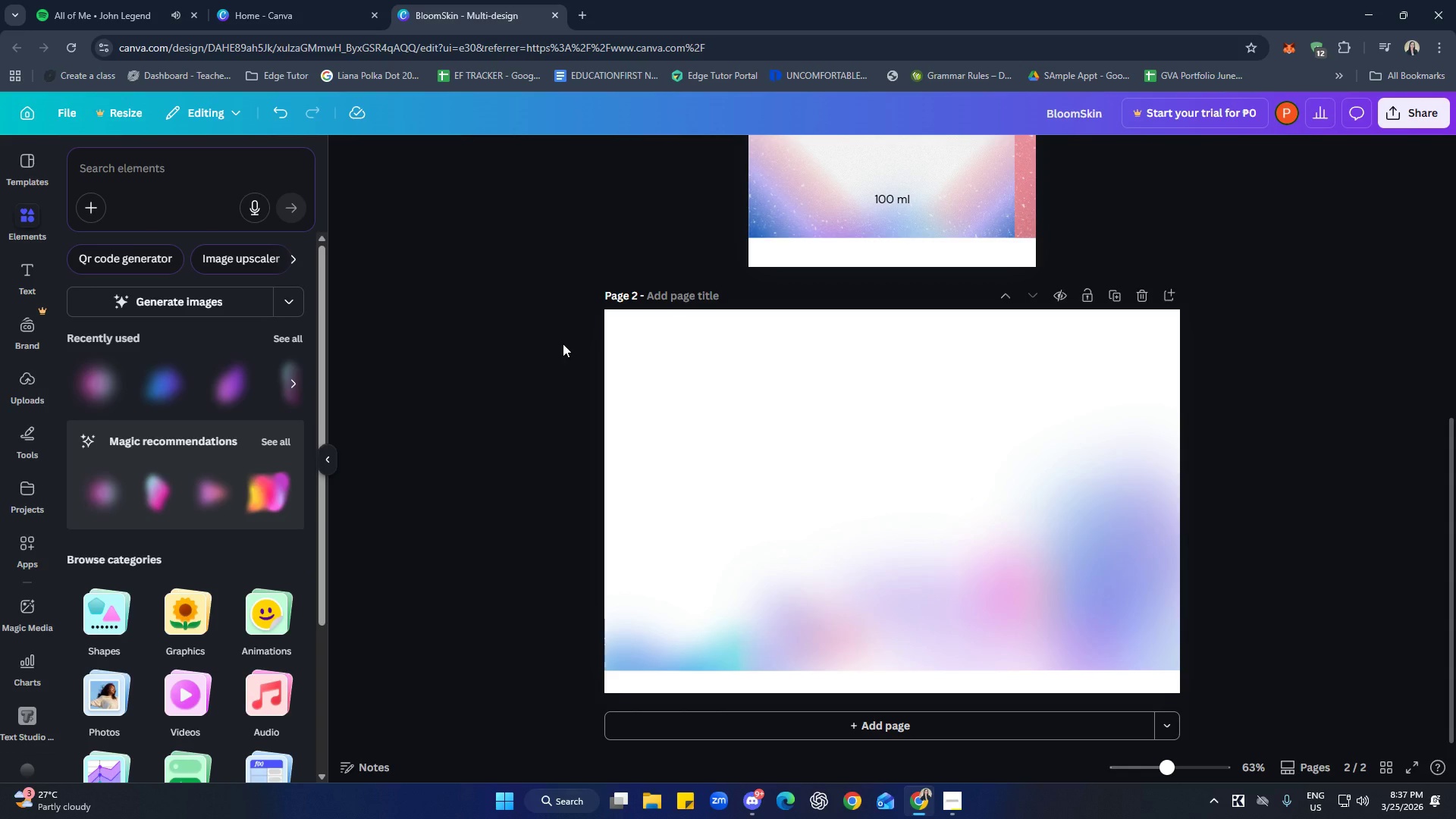 
wait(7.05)
 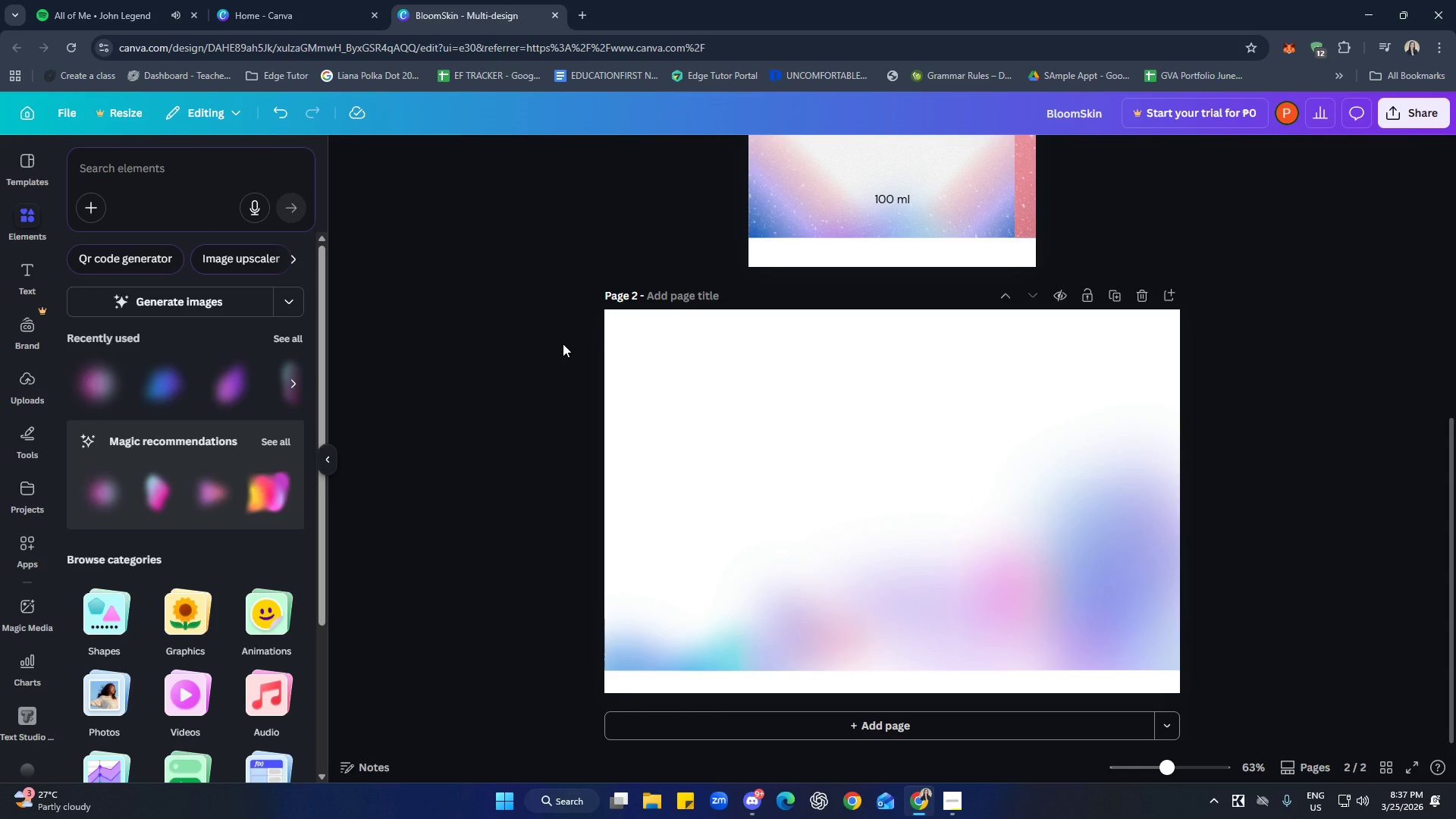 
left_click([1323, 346])
 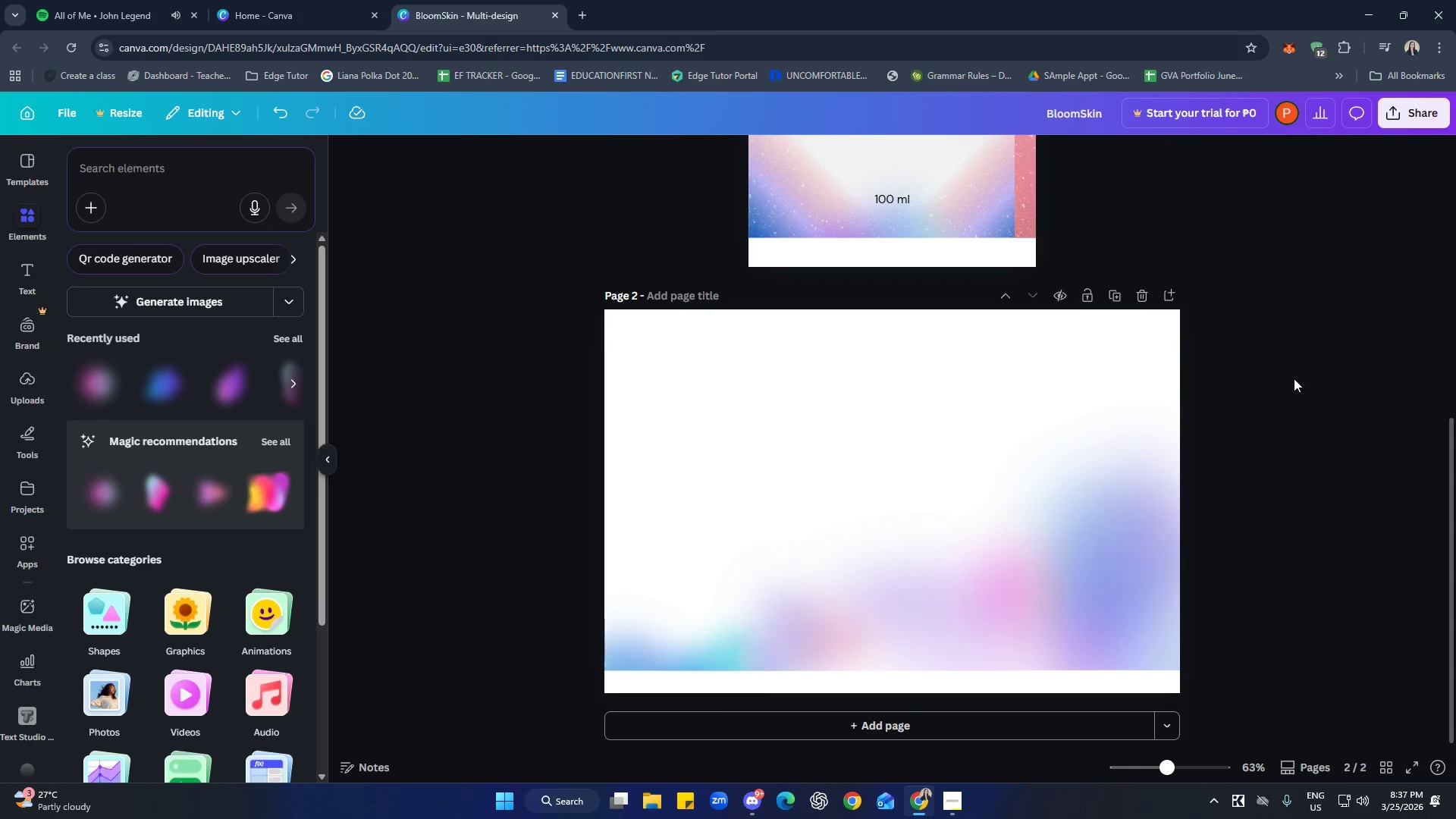 
scroll: coordinate [1118, 351], scroll_direction: up, amount: 9.0
 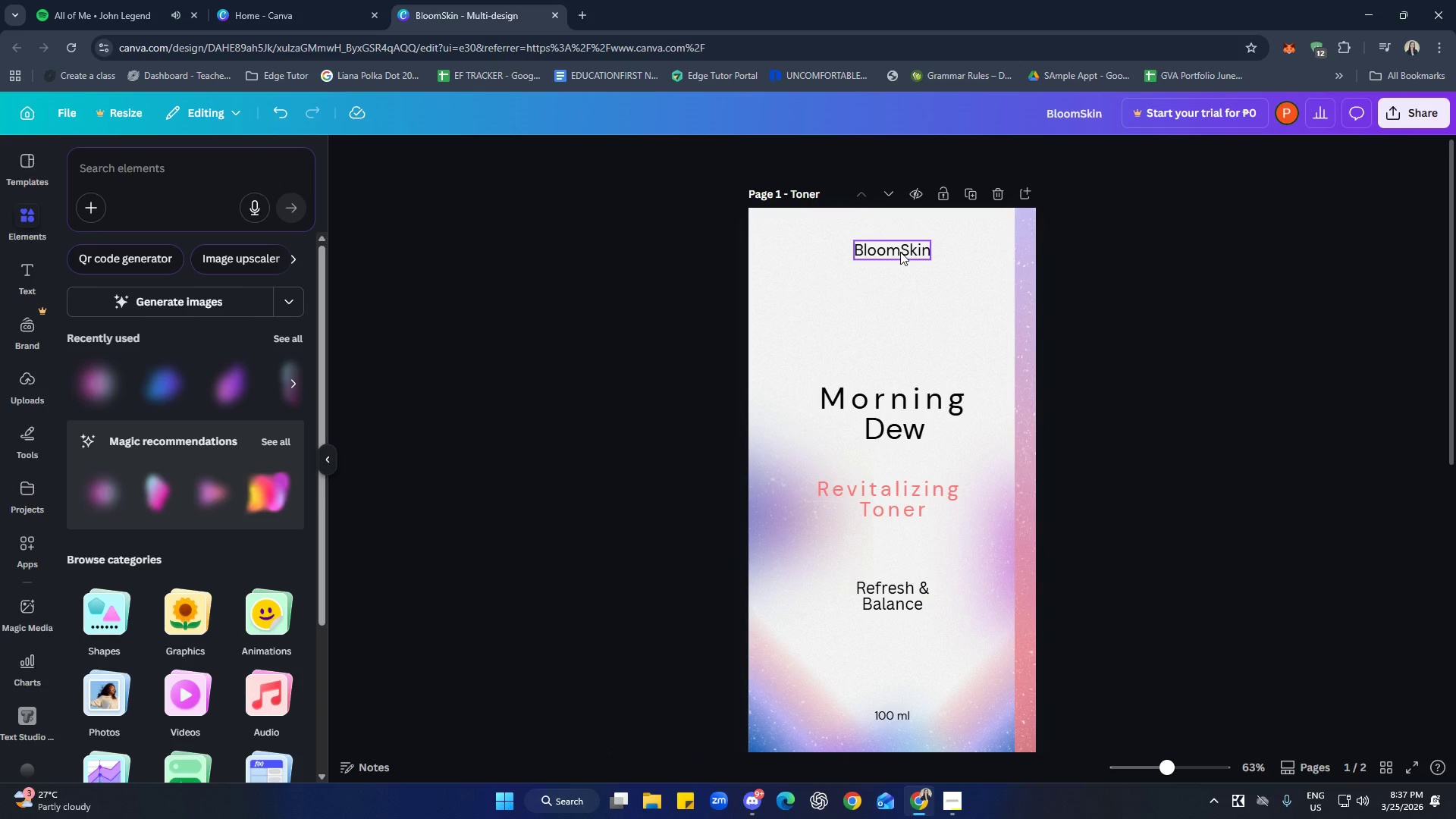 
left_click([900, 252])
 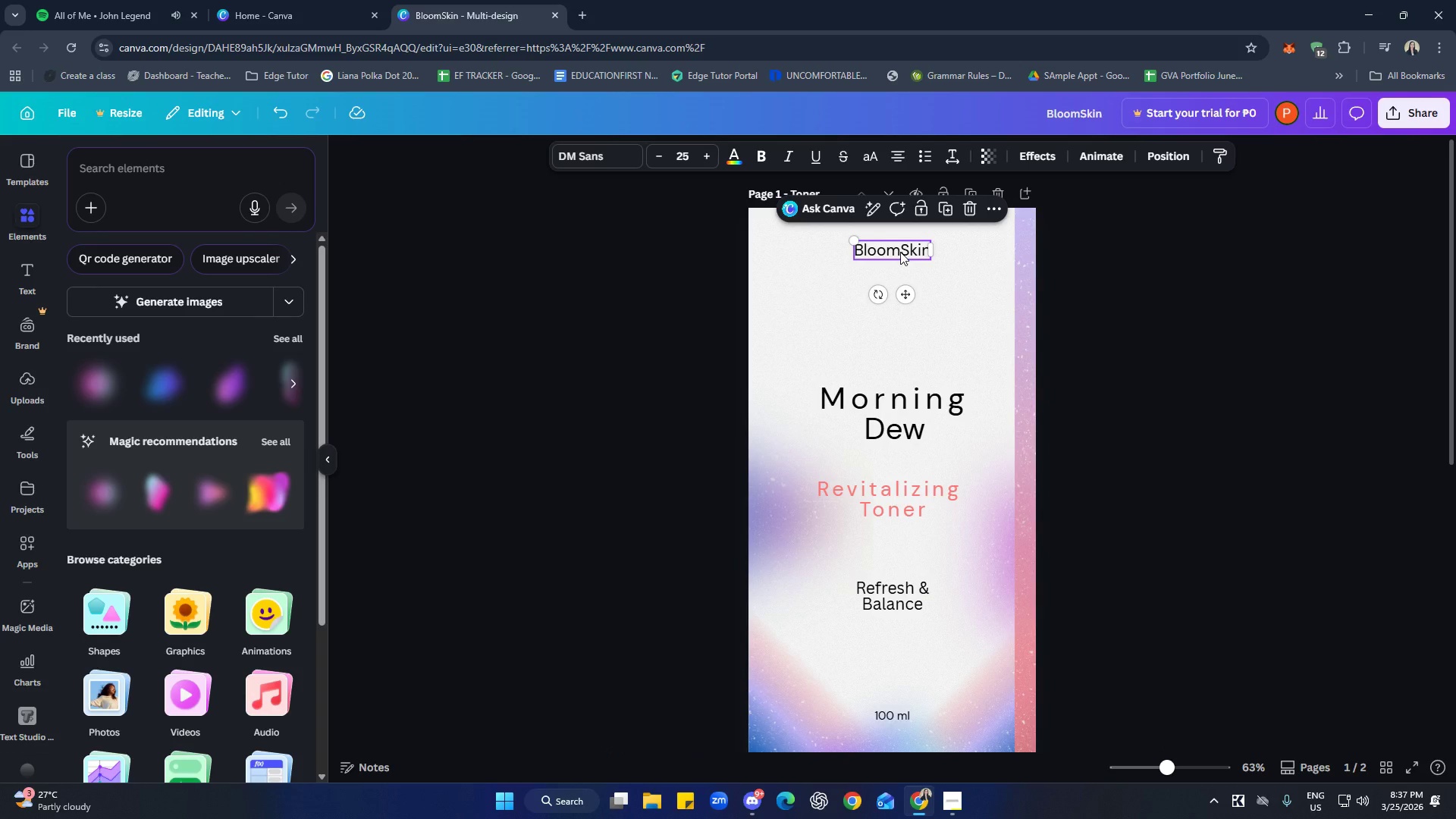 
key(Control+C)
 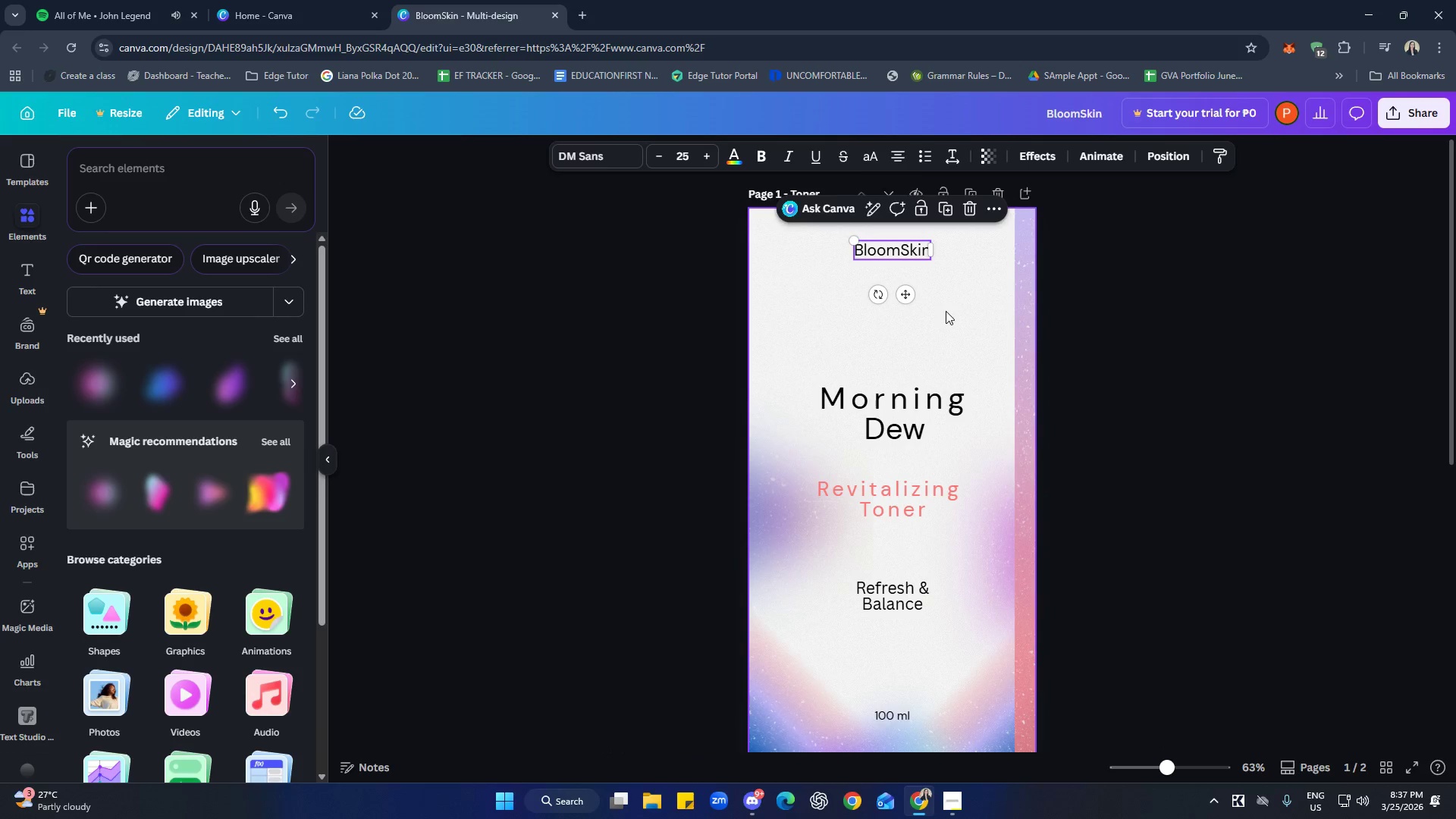 
scroll: coordinate [956, 343], scroll_direction: down, amount: 6.0
 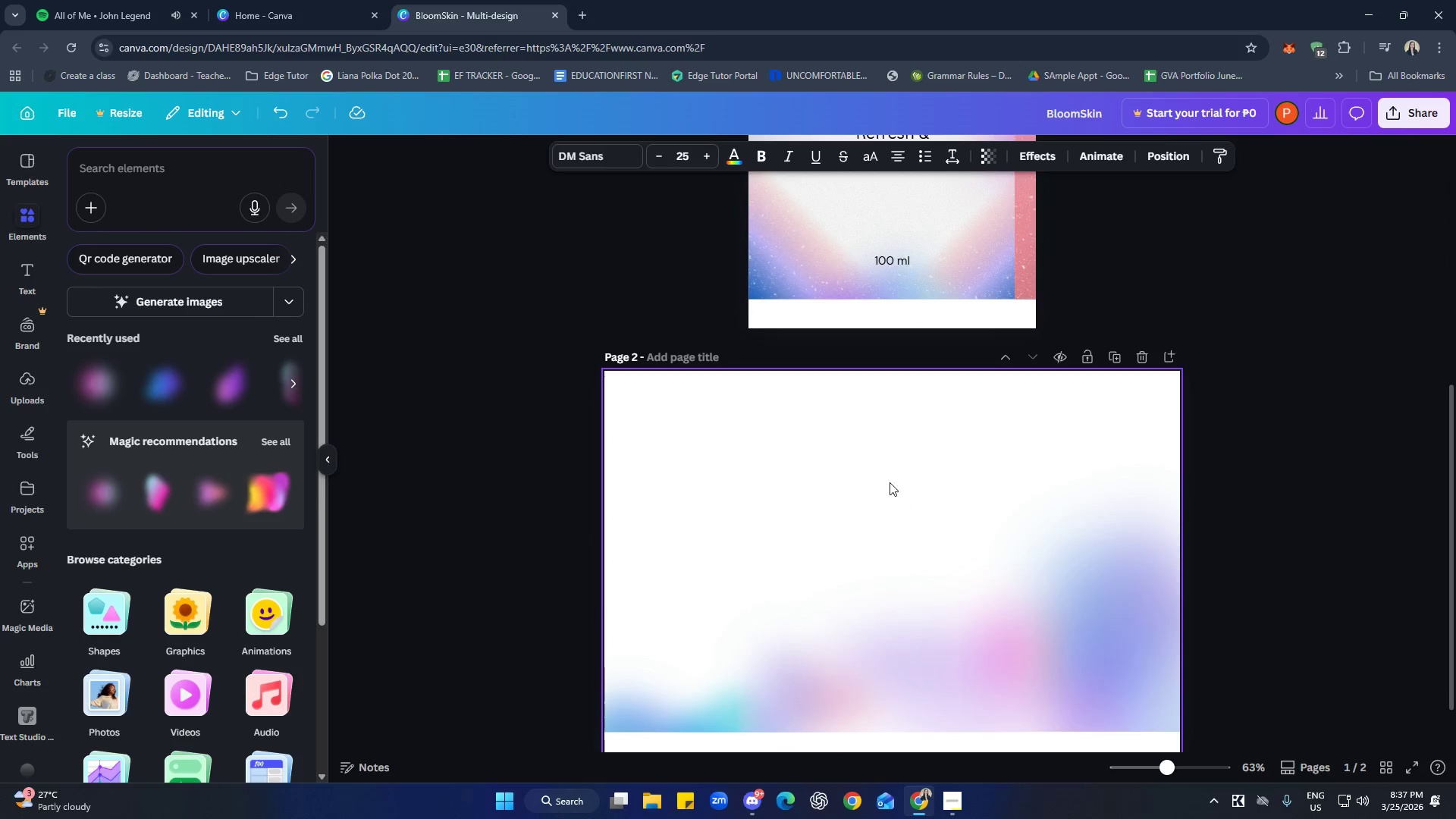 
left_click([880, 441])
 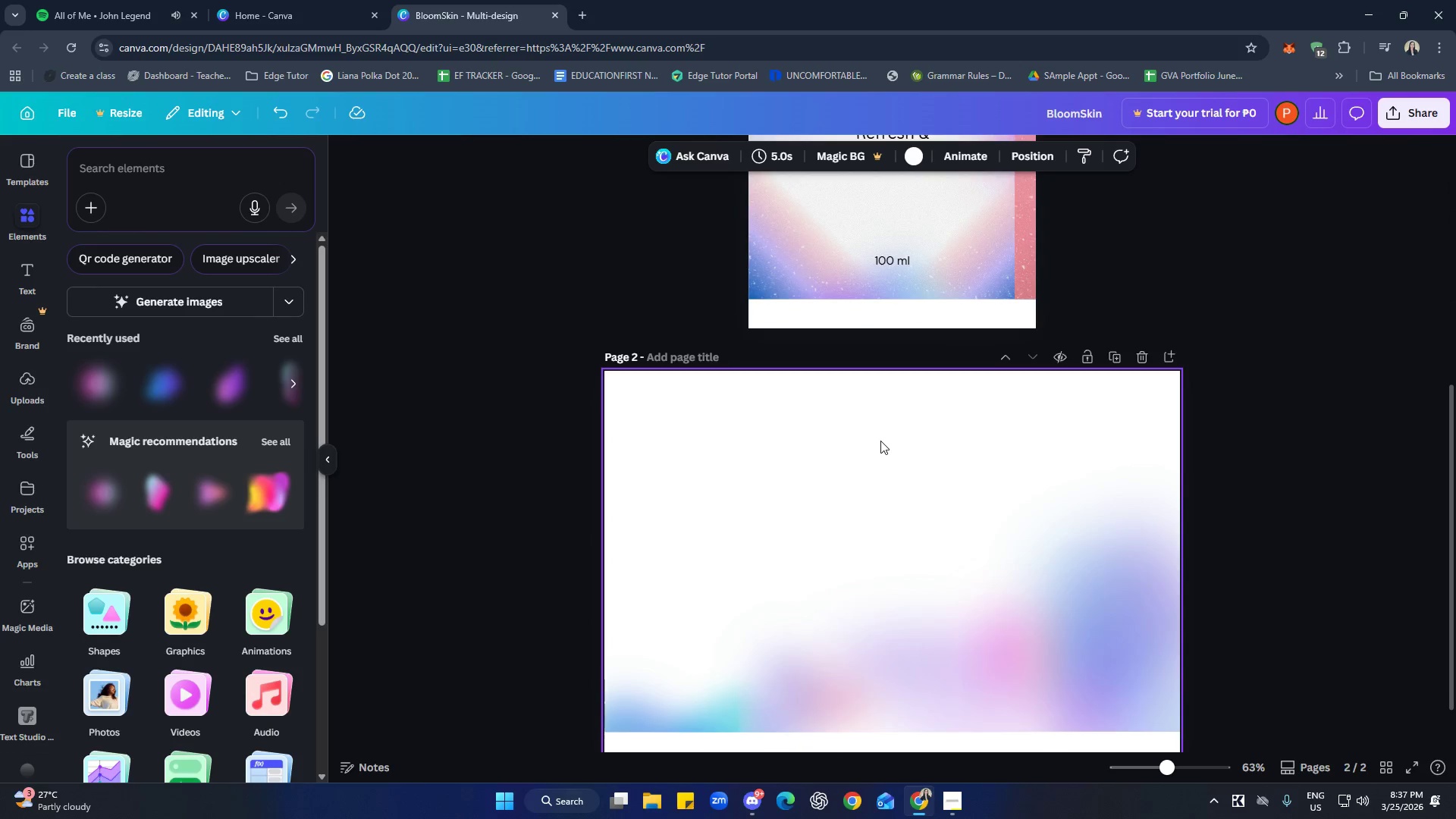 
key(Control+ControlLeft)
 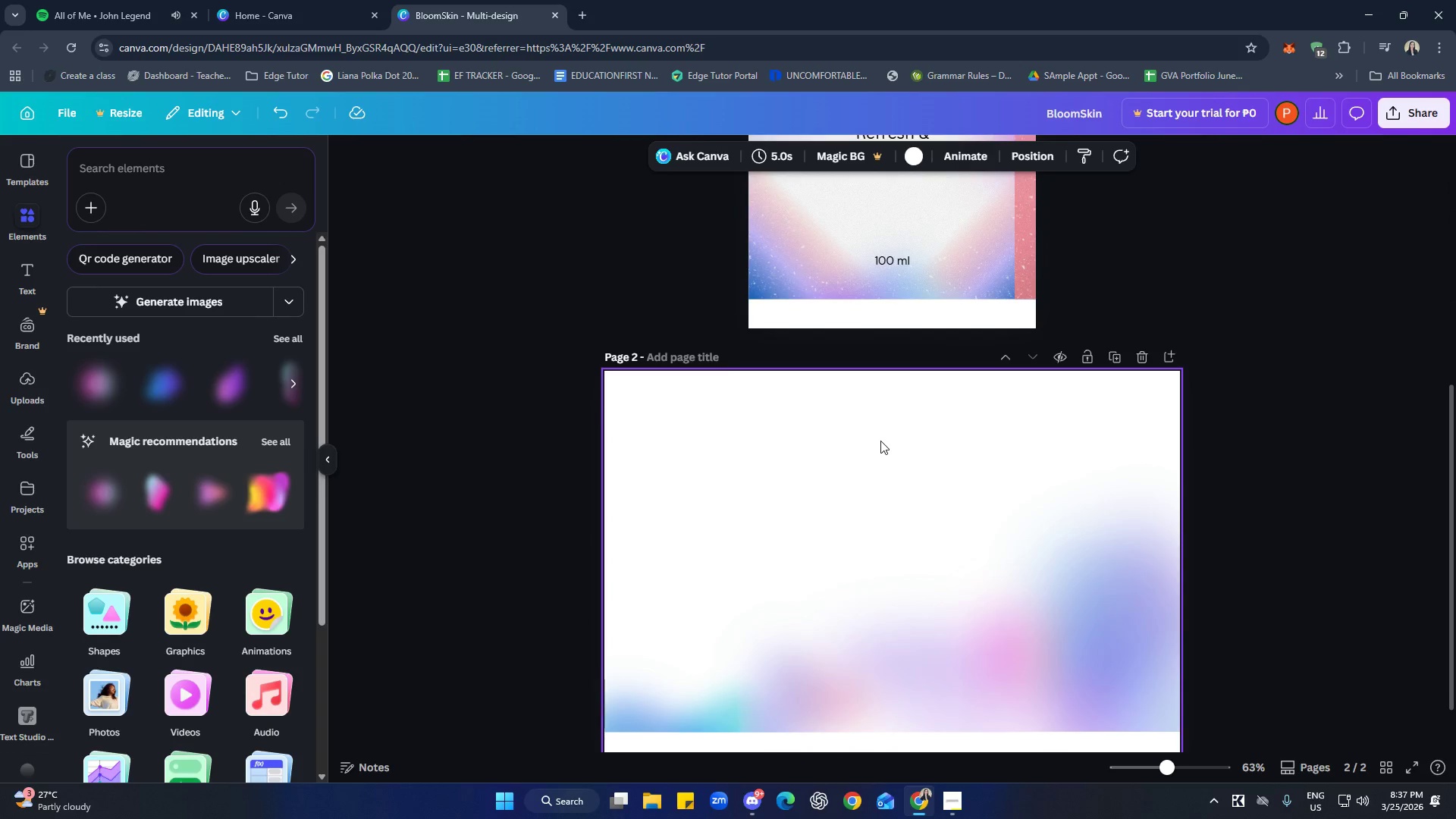 
key(Control+V)
 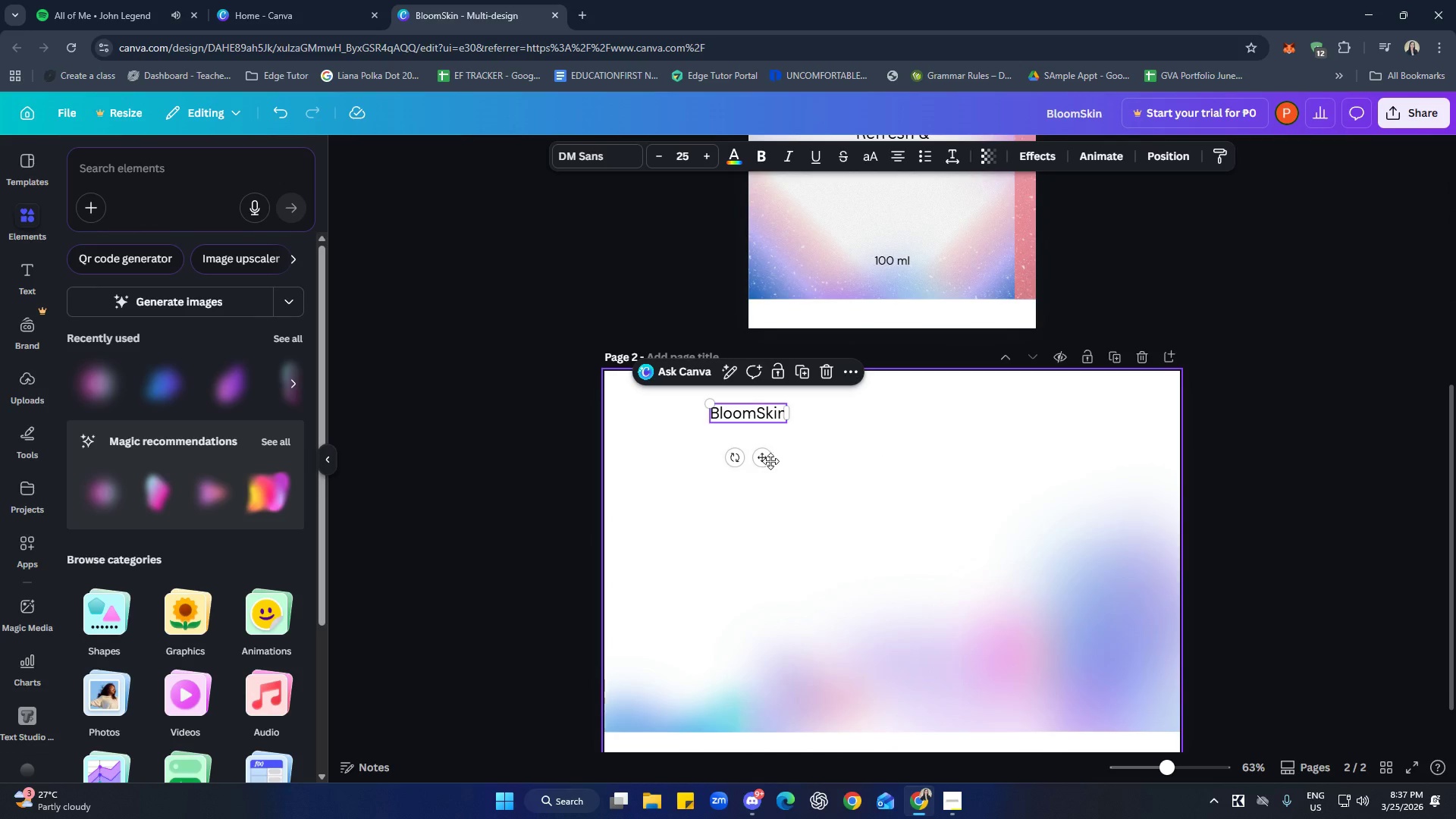 
left_click_drag(start_coordinate=[770, 460], to_coordinate=[916, 459])
 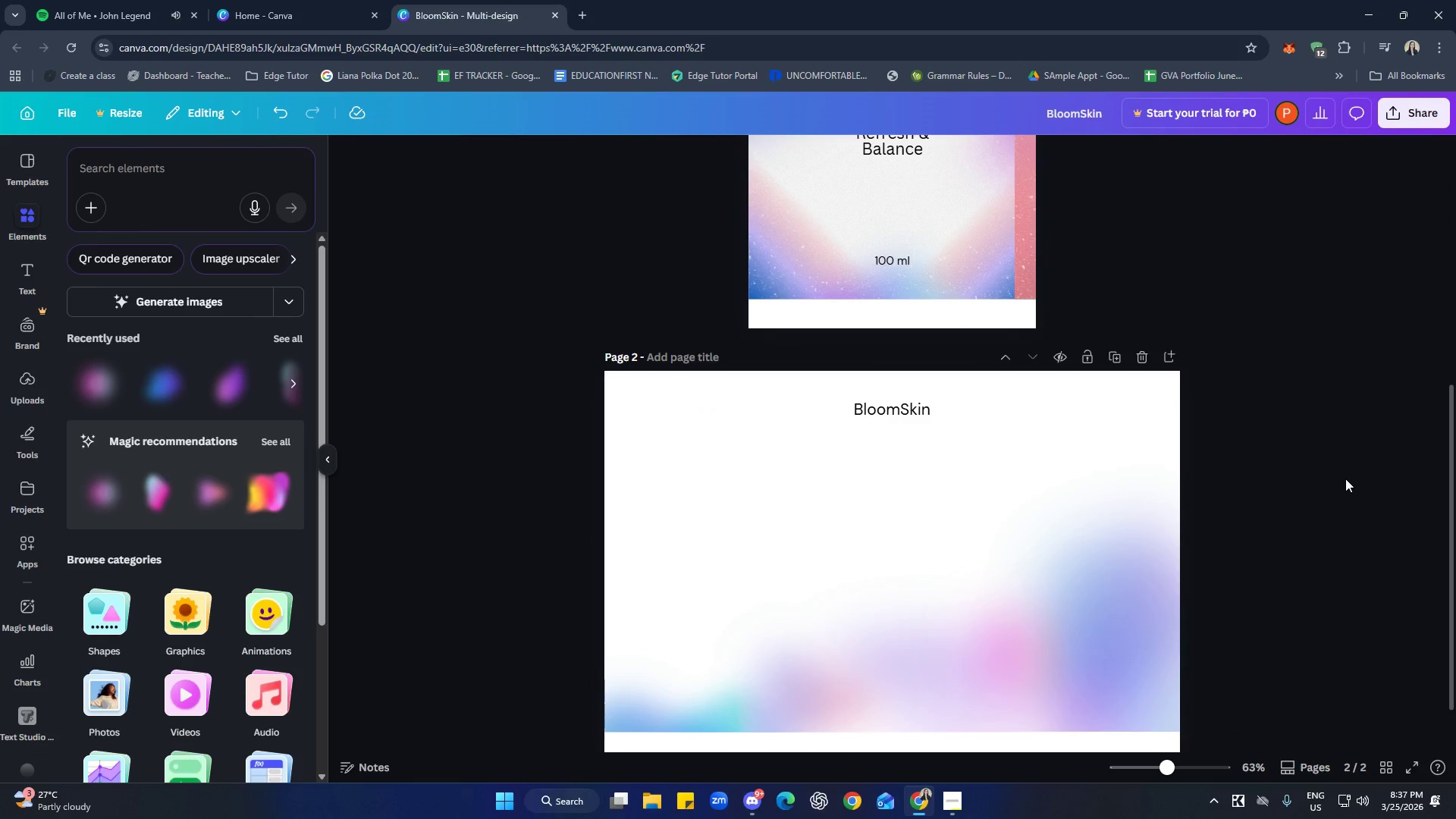 
scroll: coordinate [1343, 479], scroll_direction: none, amount: 0.0
 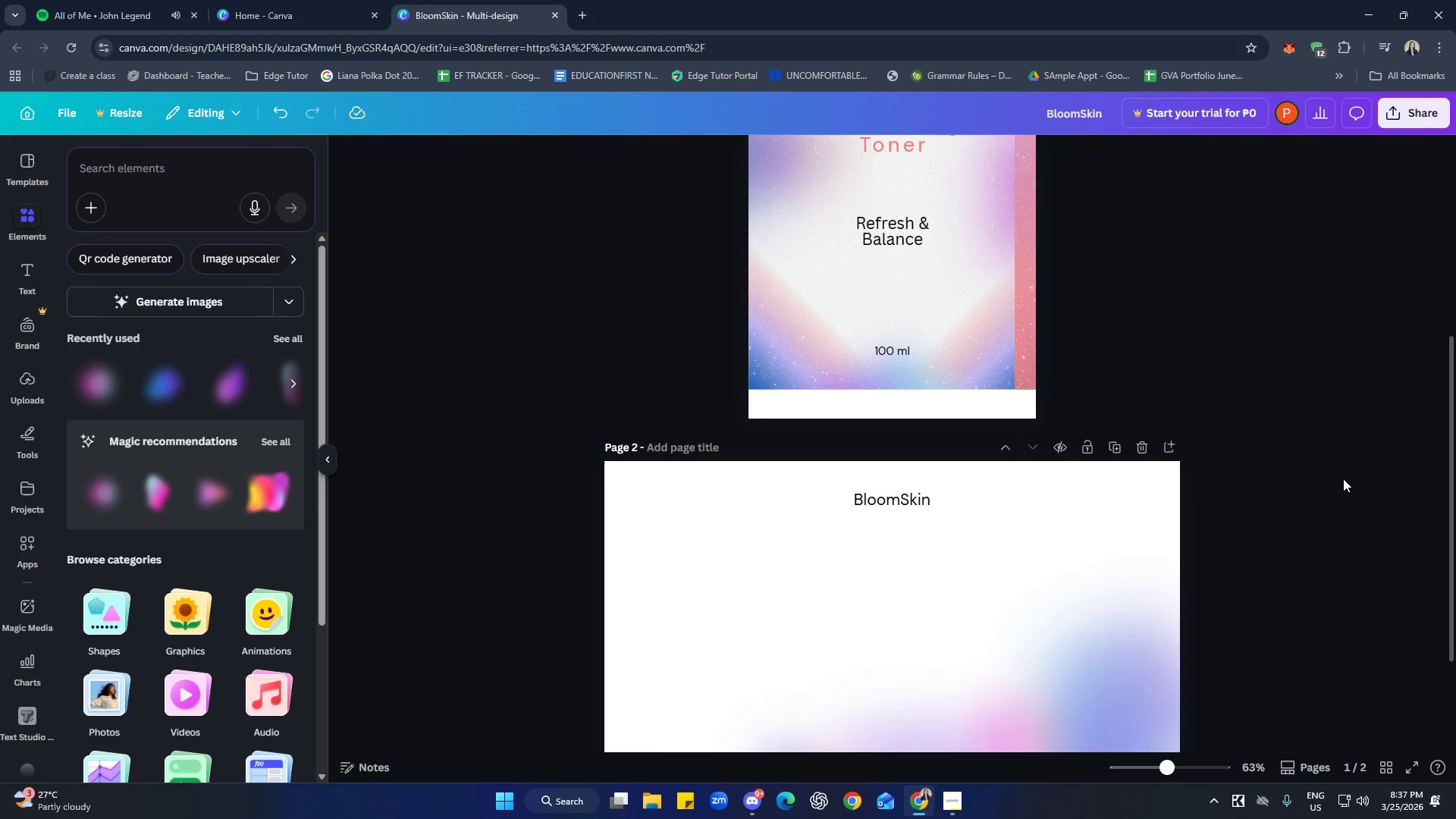 
scroll: coordinate [1343, 479], scroll_direction: up, amount: 3.0
 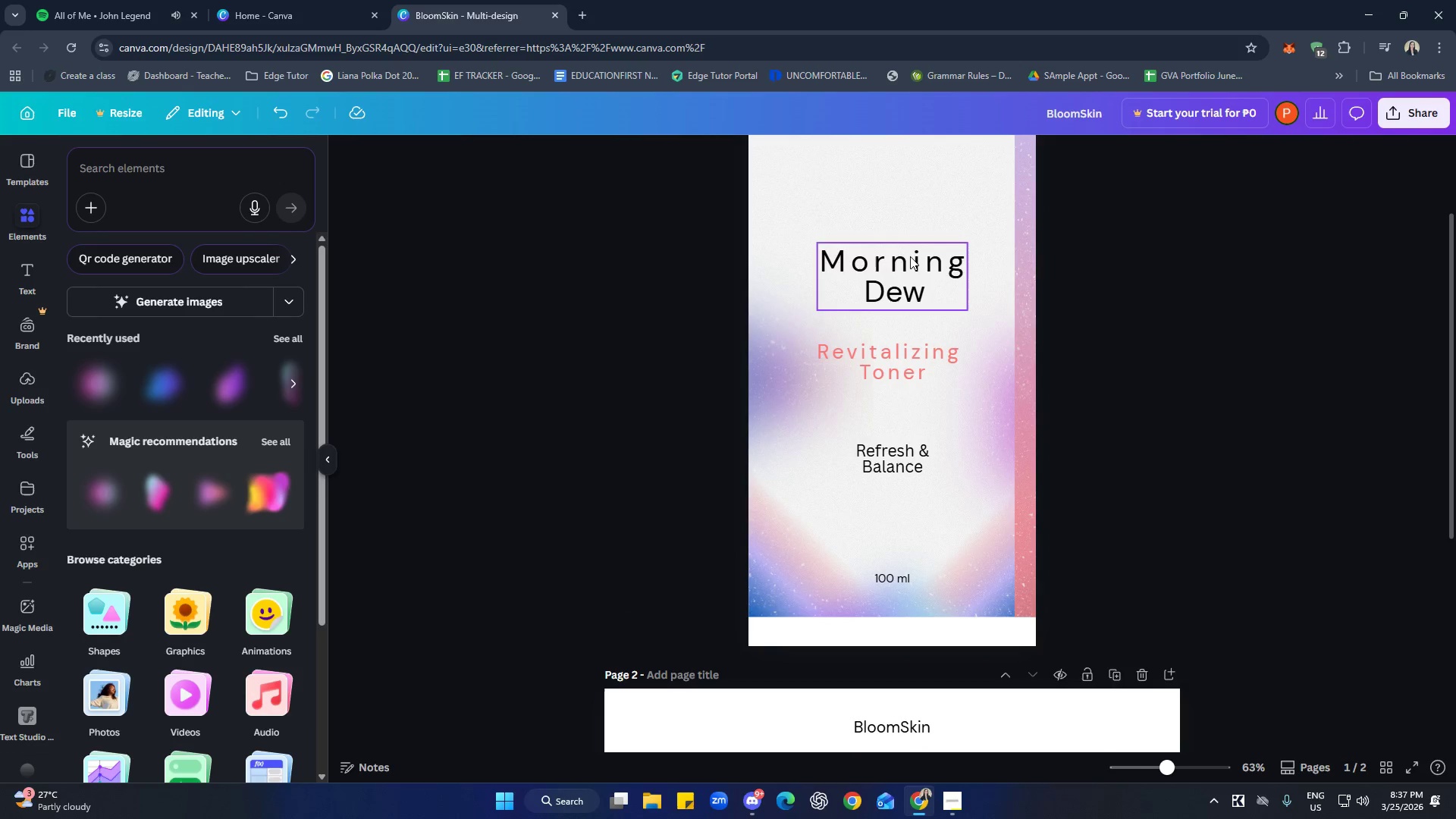 
left_click([897, 253])
 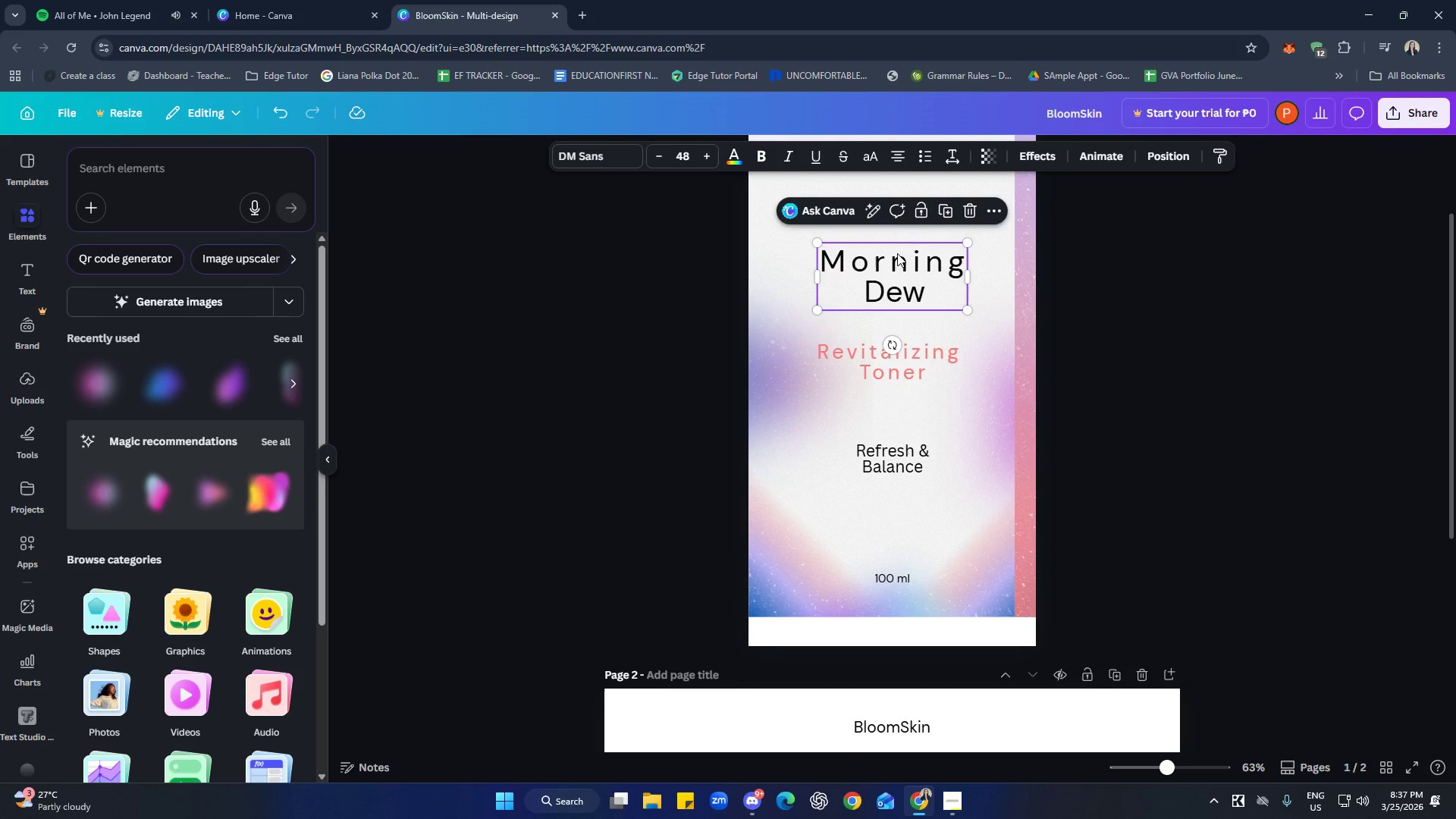 
key(Control+C)
 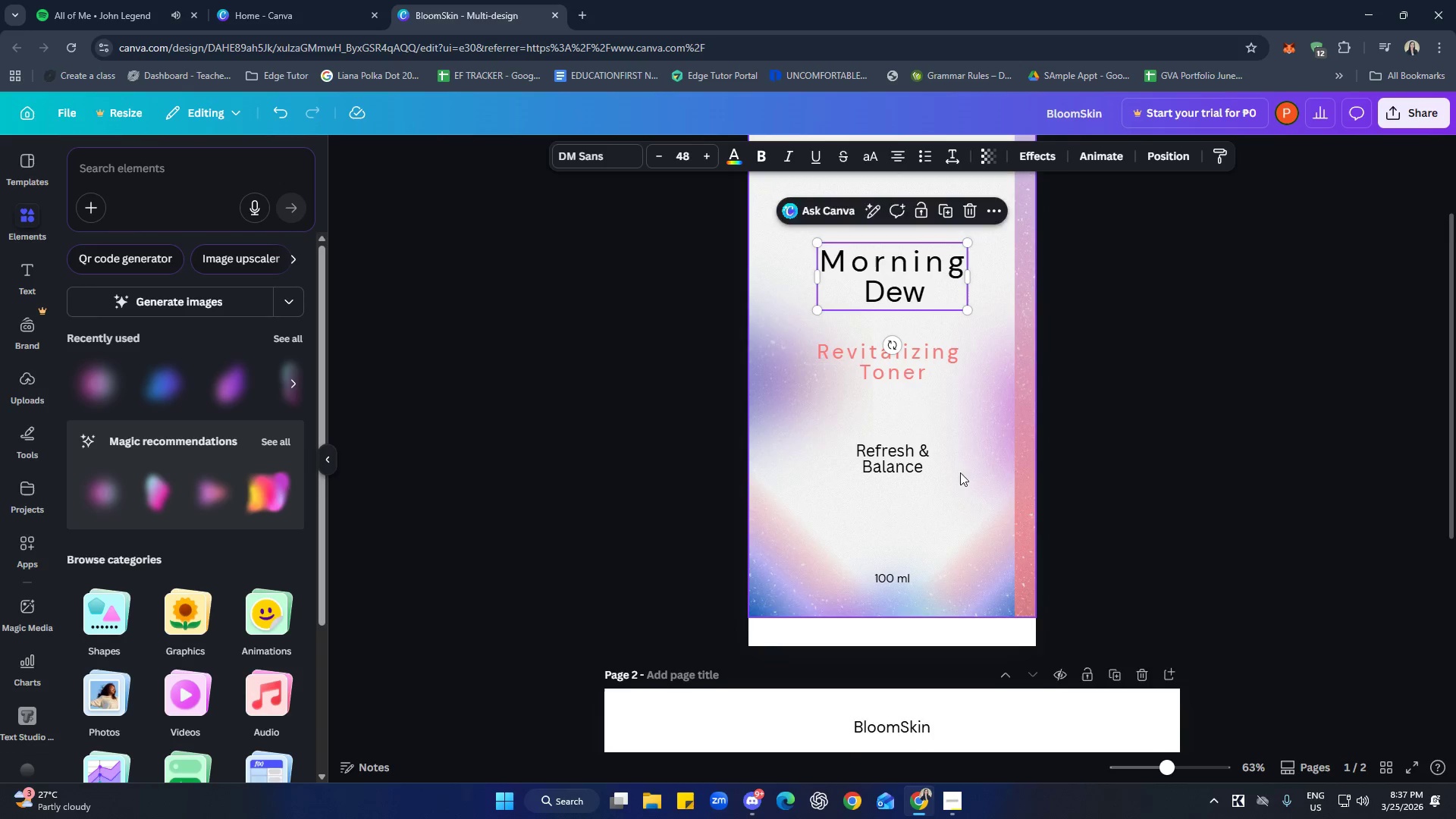 
scroll: coordinate [977, 508], scroll_direction: down, amount: 6.0
 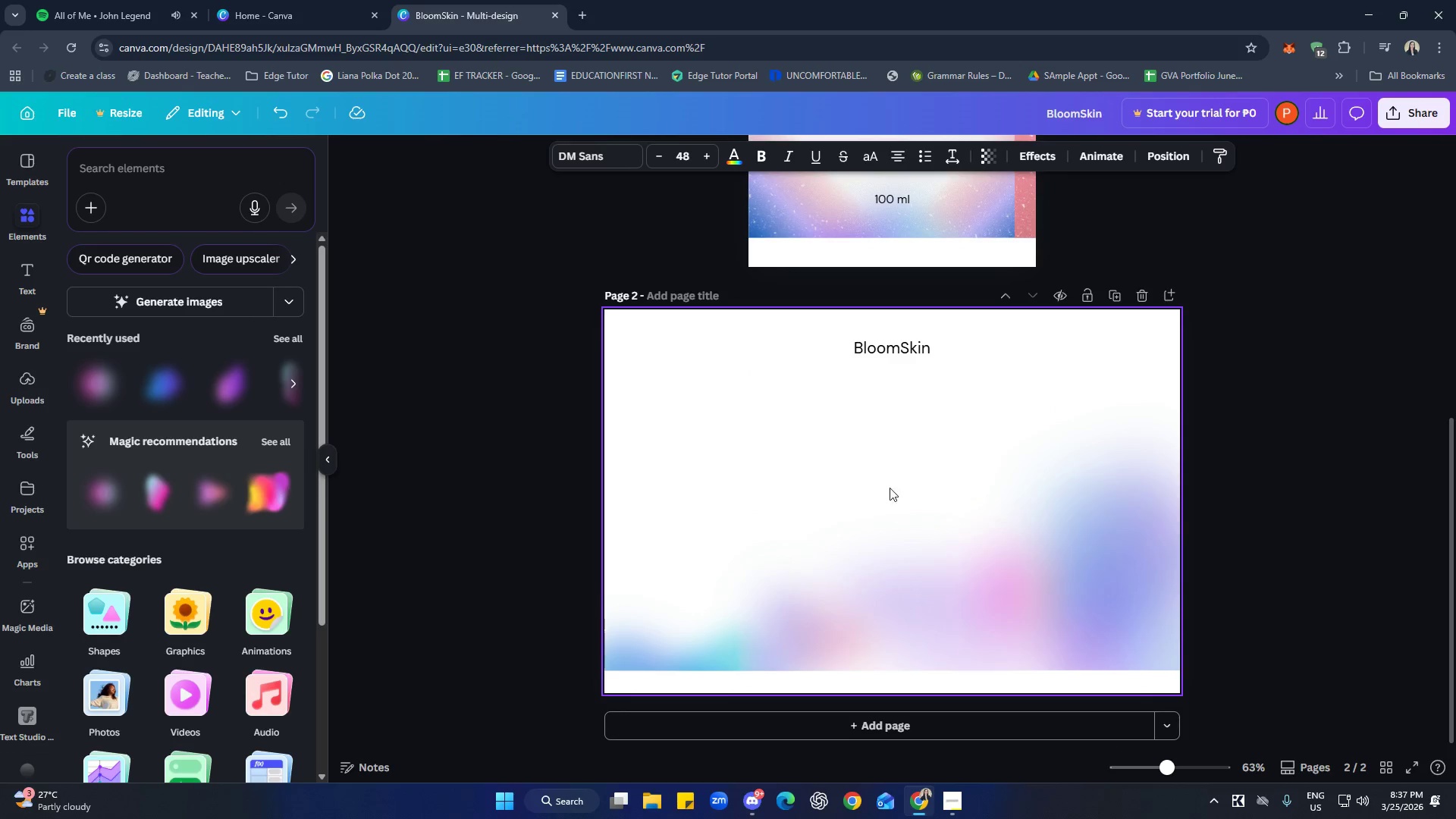 
left_click([893, 468])
 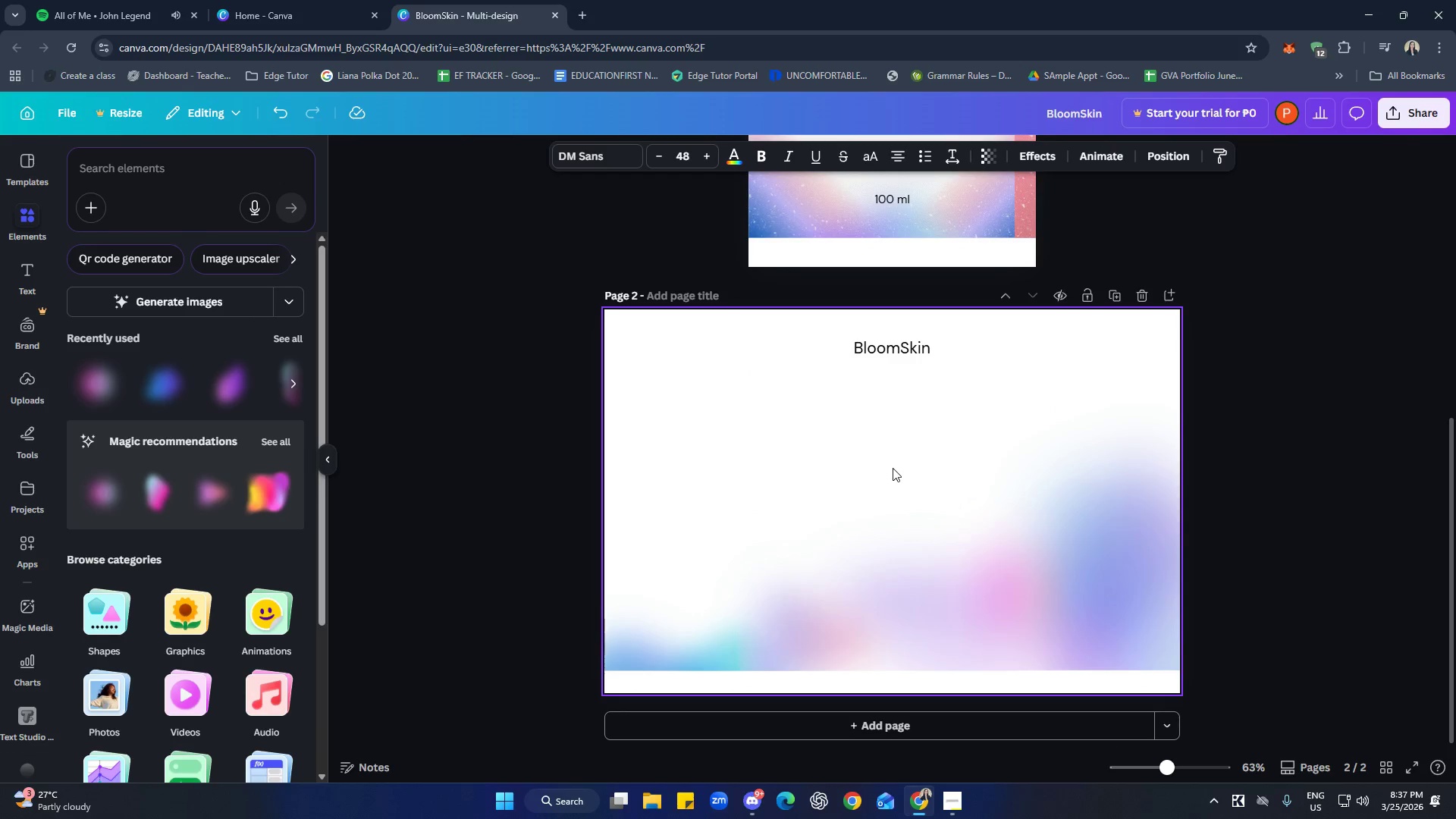 
key(Control+ControlLeft)
 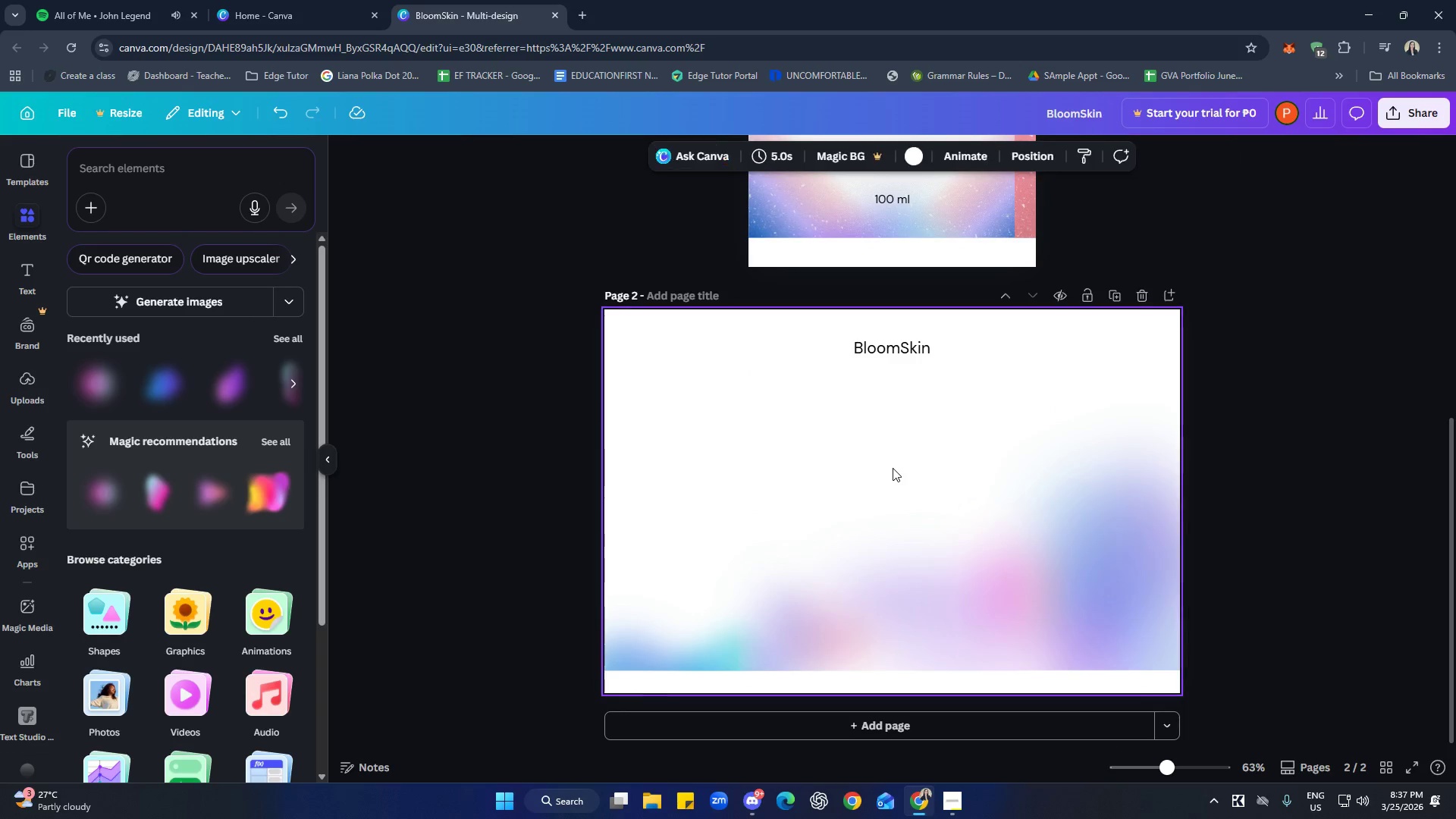 
key(Control+V)
 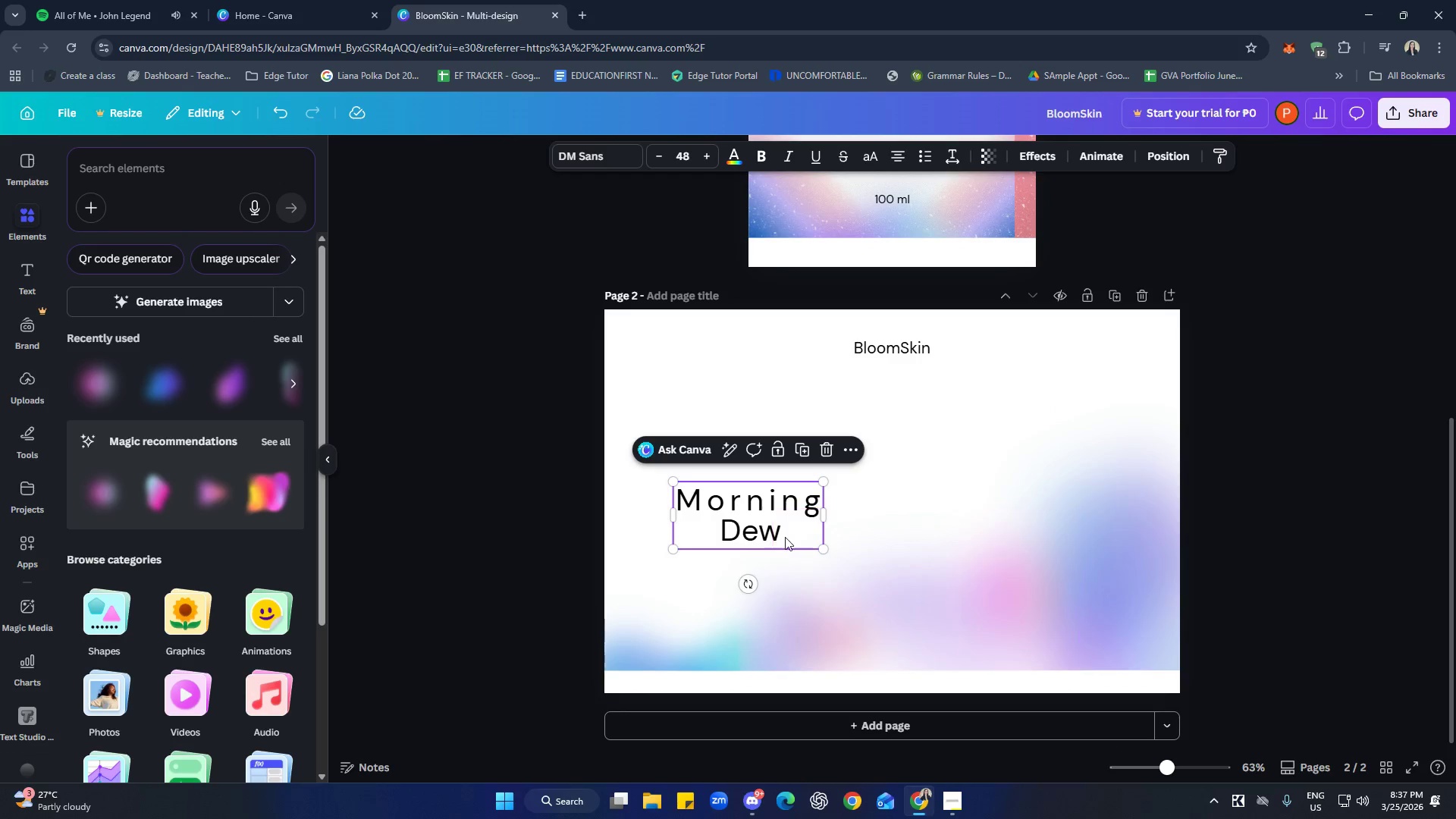 
left_click_drag(start_coordinate=[790, 536], to_coordinate=[934, 462])
 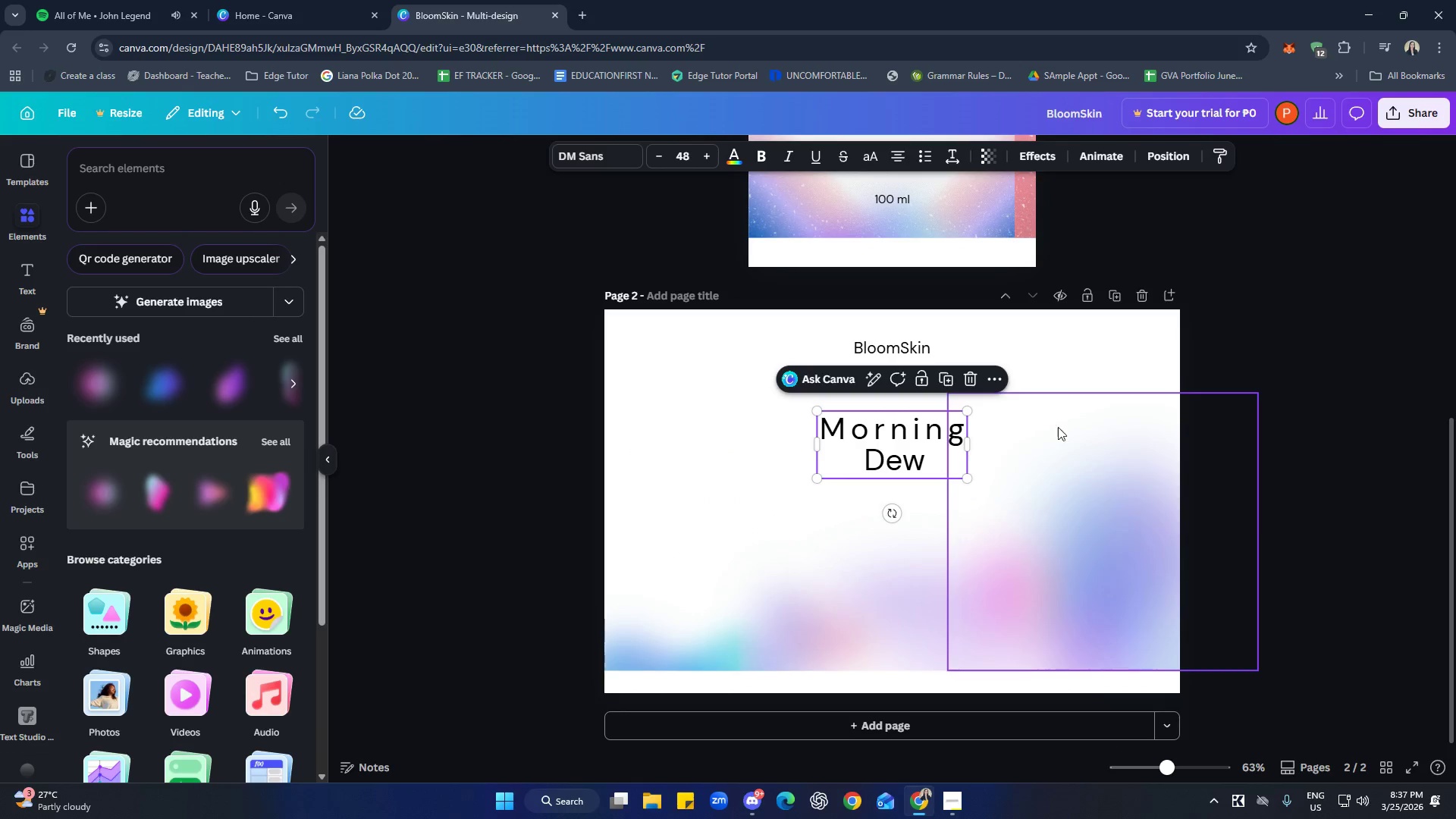 
left_click([1061, 421])
 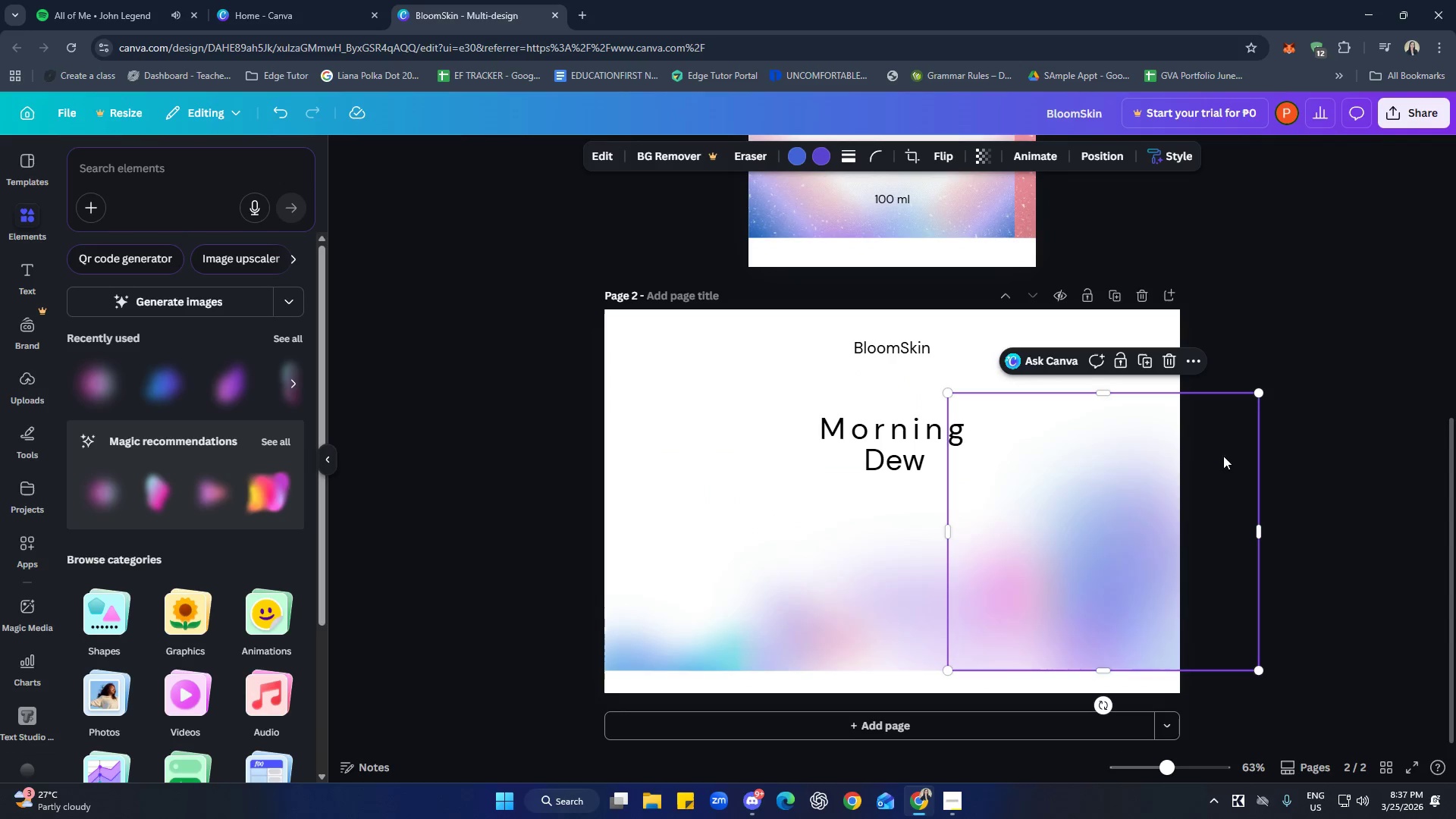 
left_click([1378, 468])
 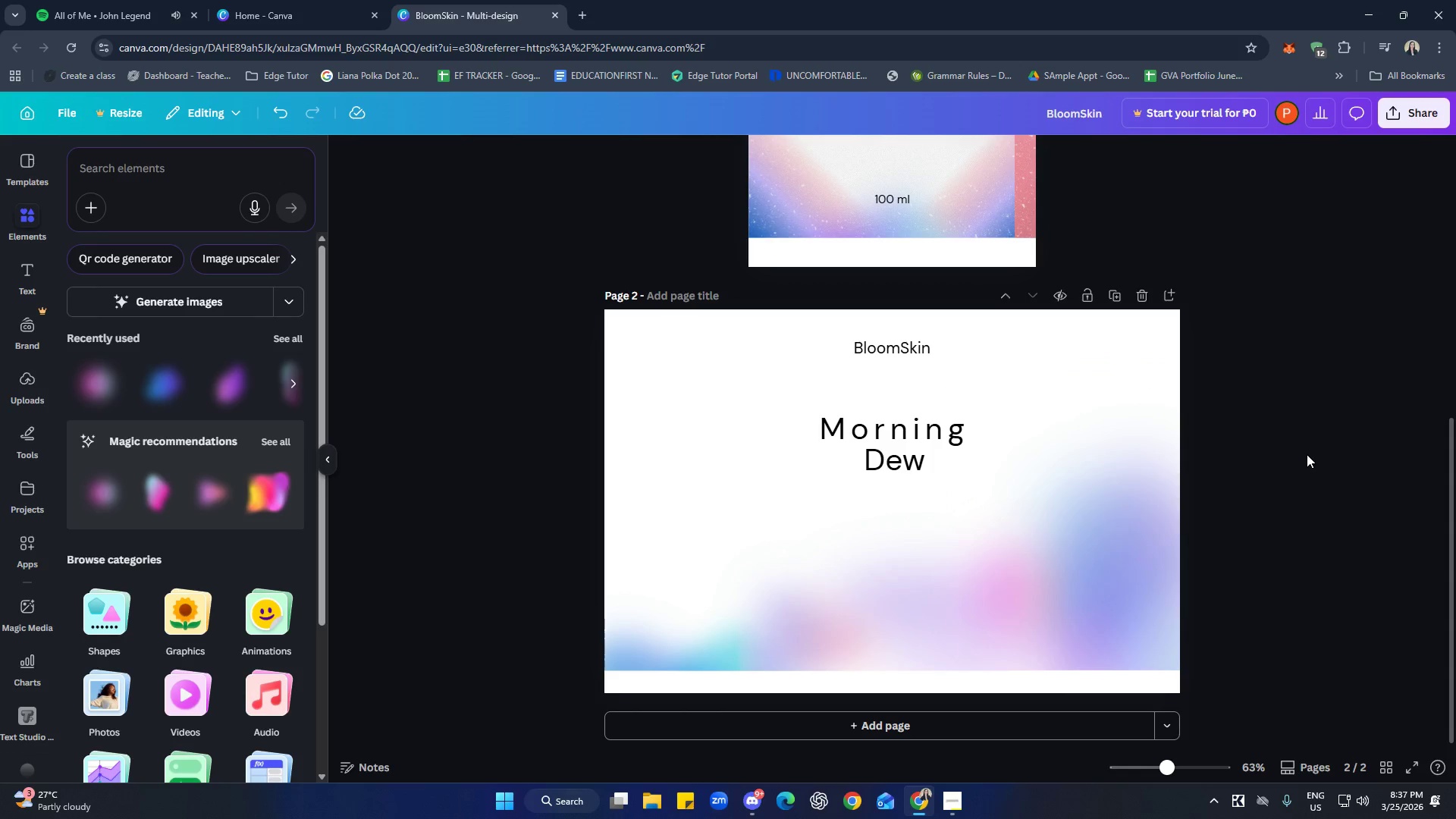 
scroll: coordinate [1251, 441], scroll_direction: up, amount: 7.0
 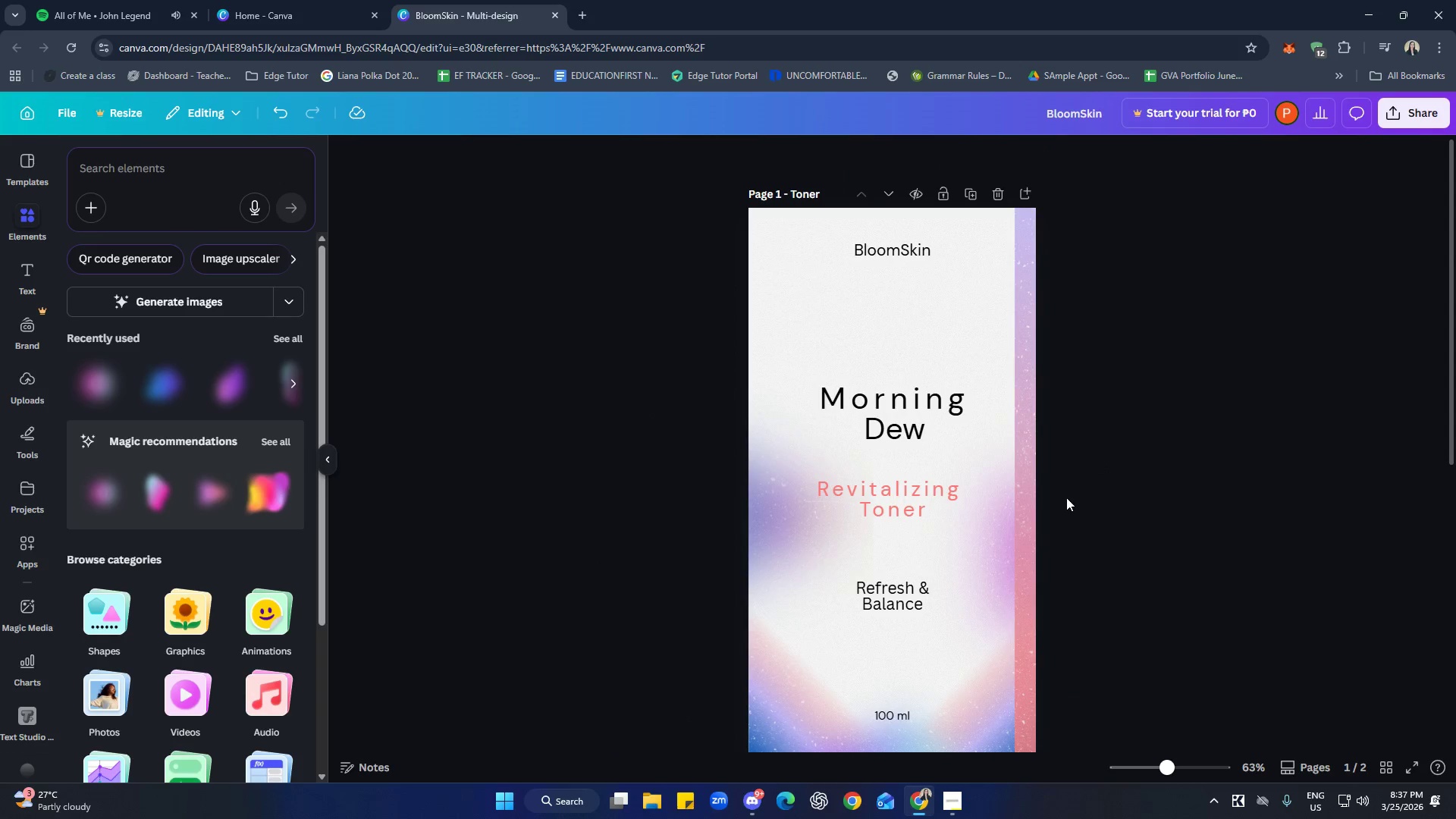 
scroll: coordinate [1058, 491], scroll_direction: down, amount: 1.0
 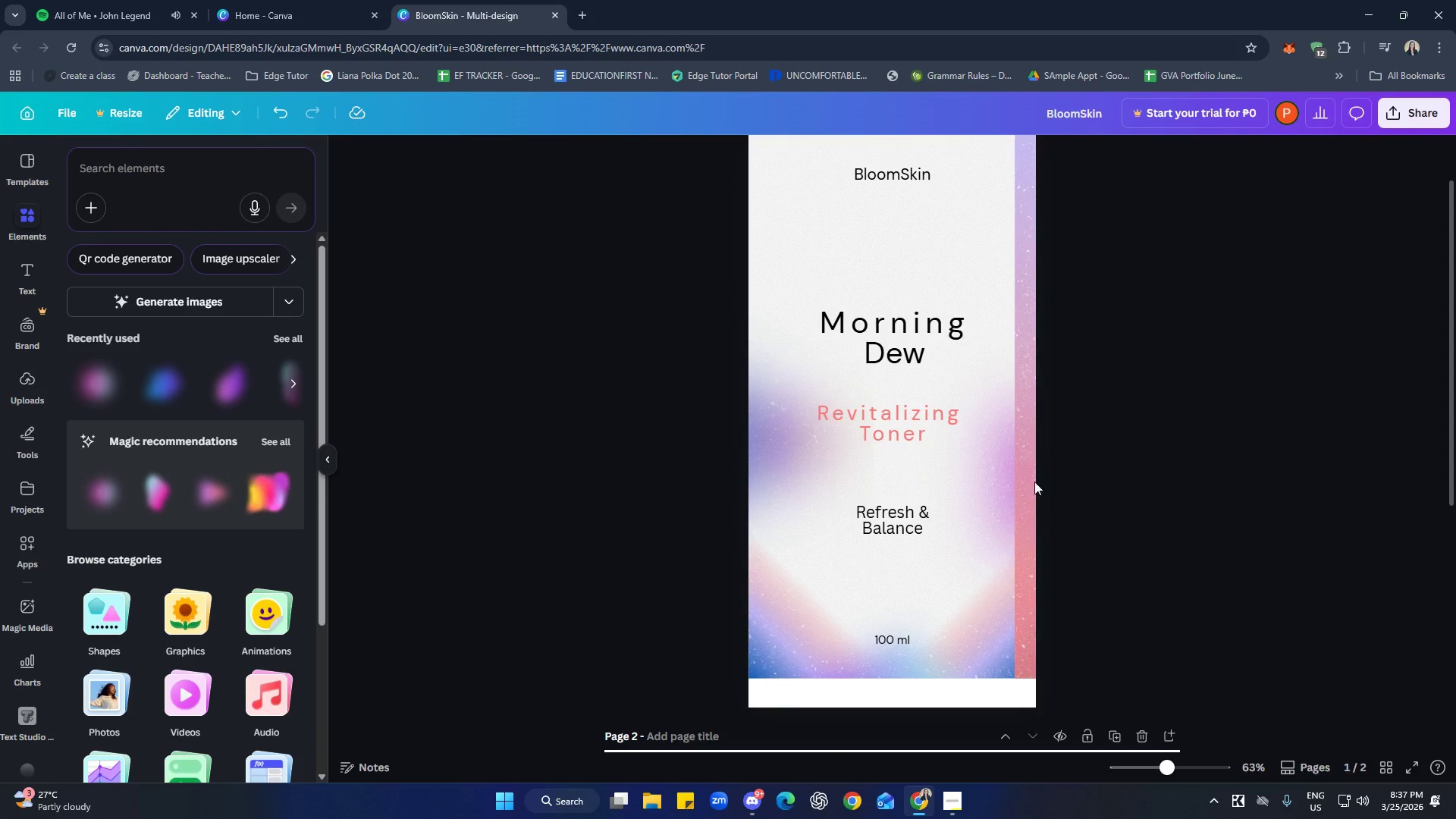 
left_click([891, 421])
 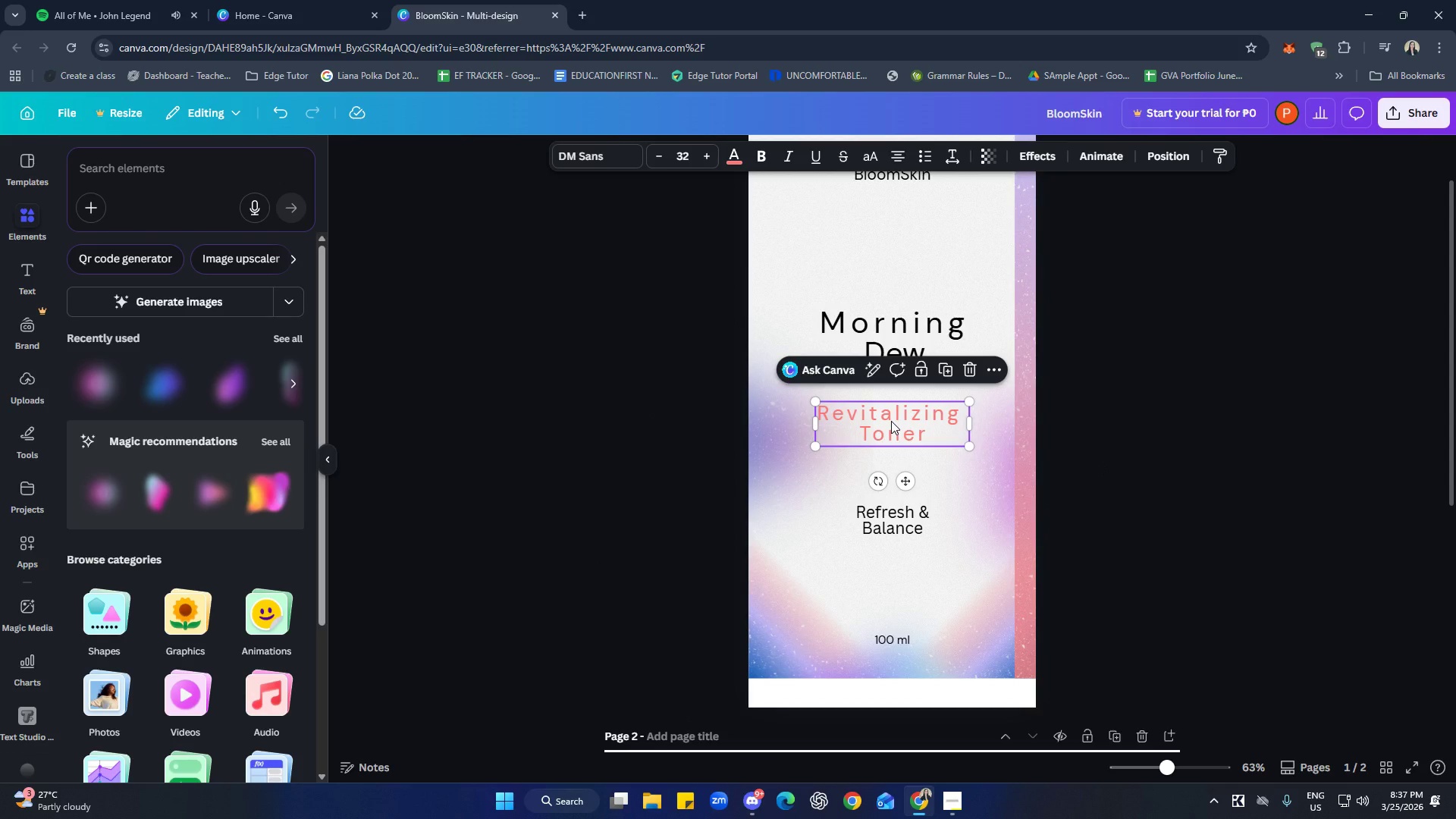 
key(Control+C)
 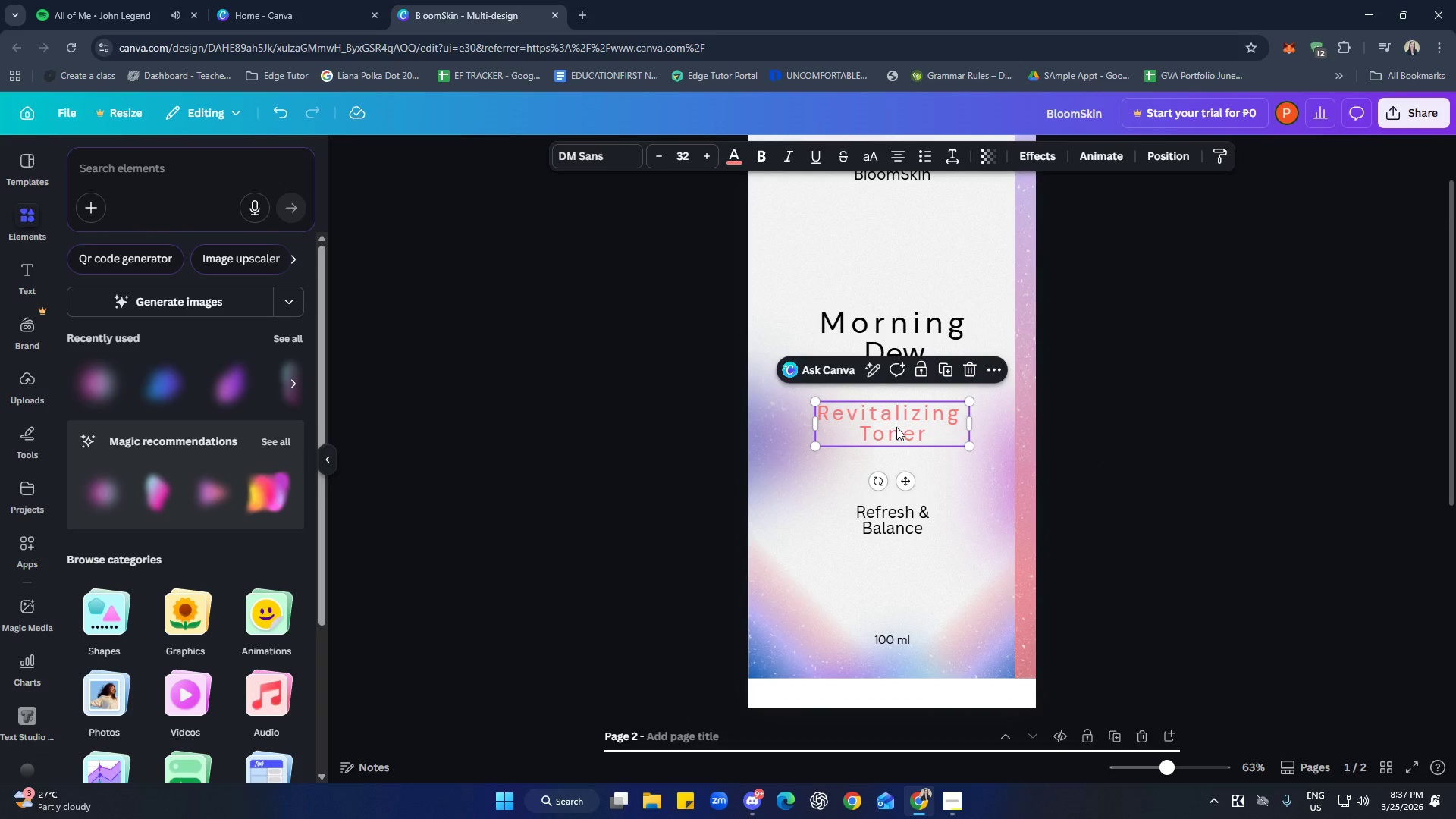 
scroll: coordinate [905, 442], scroll_direction: down, amount: 5.0
 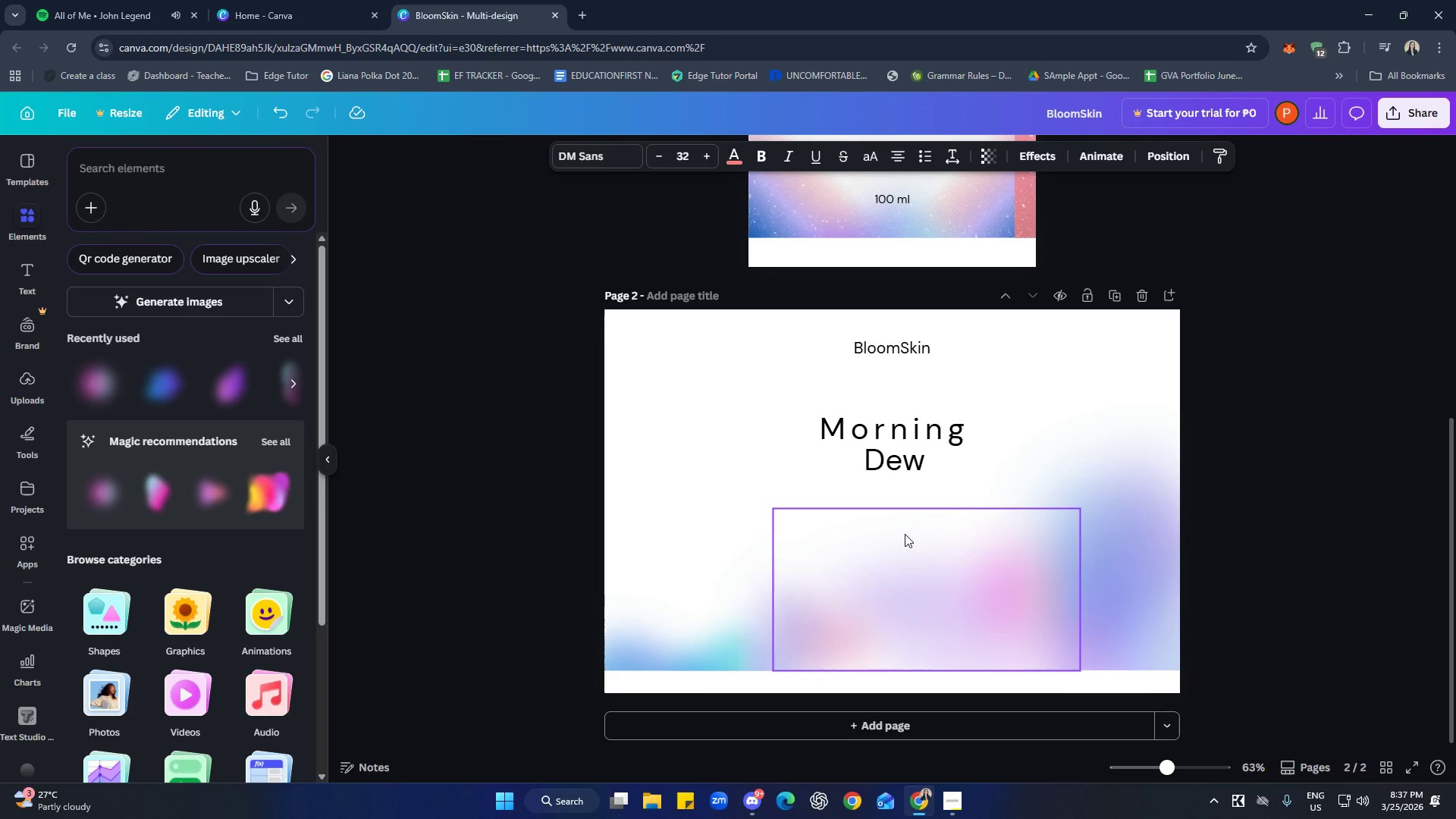 
left_click([905, 534])
 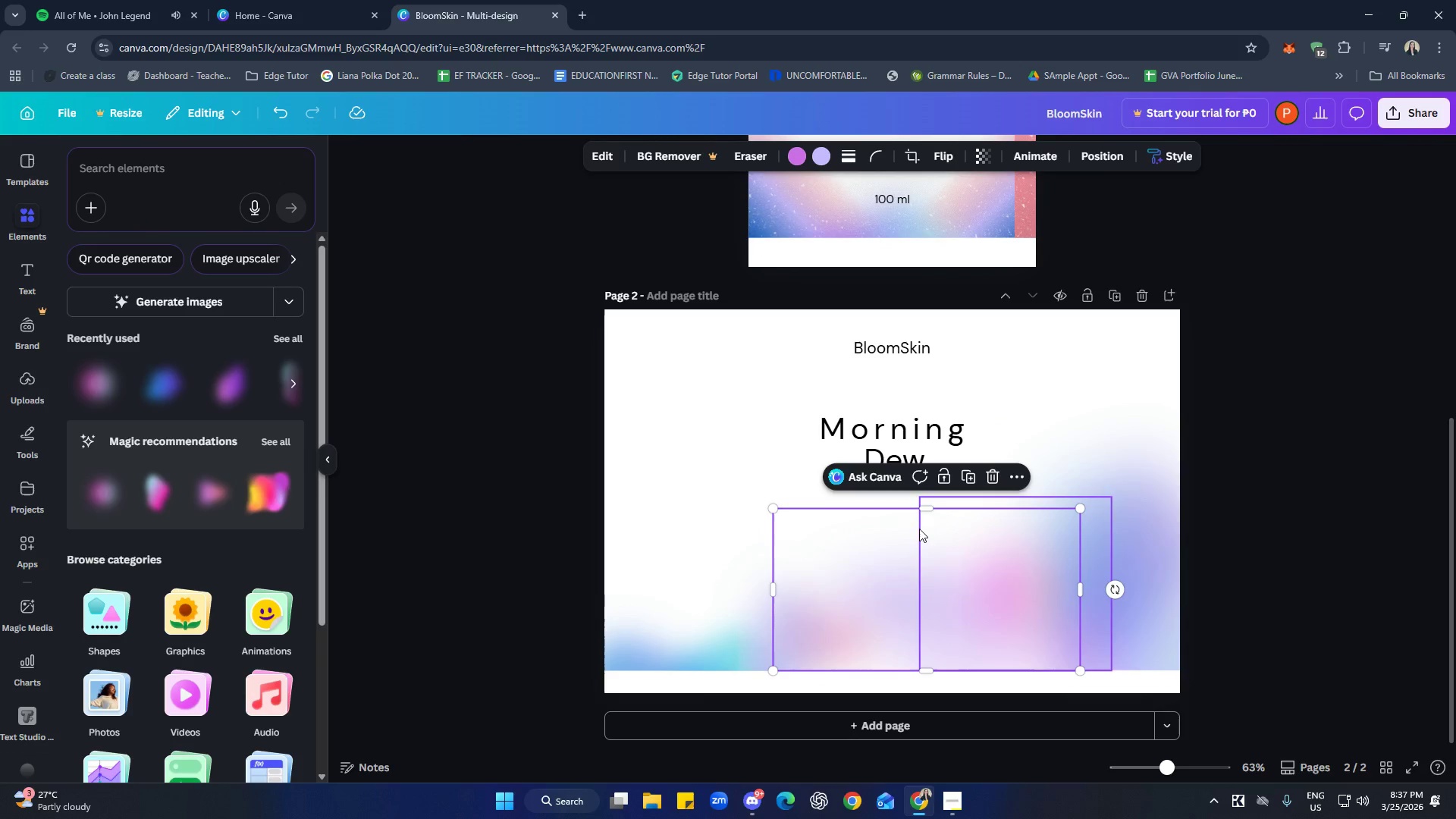 
key(Control+ControlLeft)
 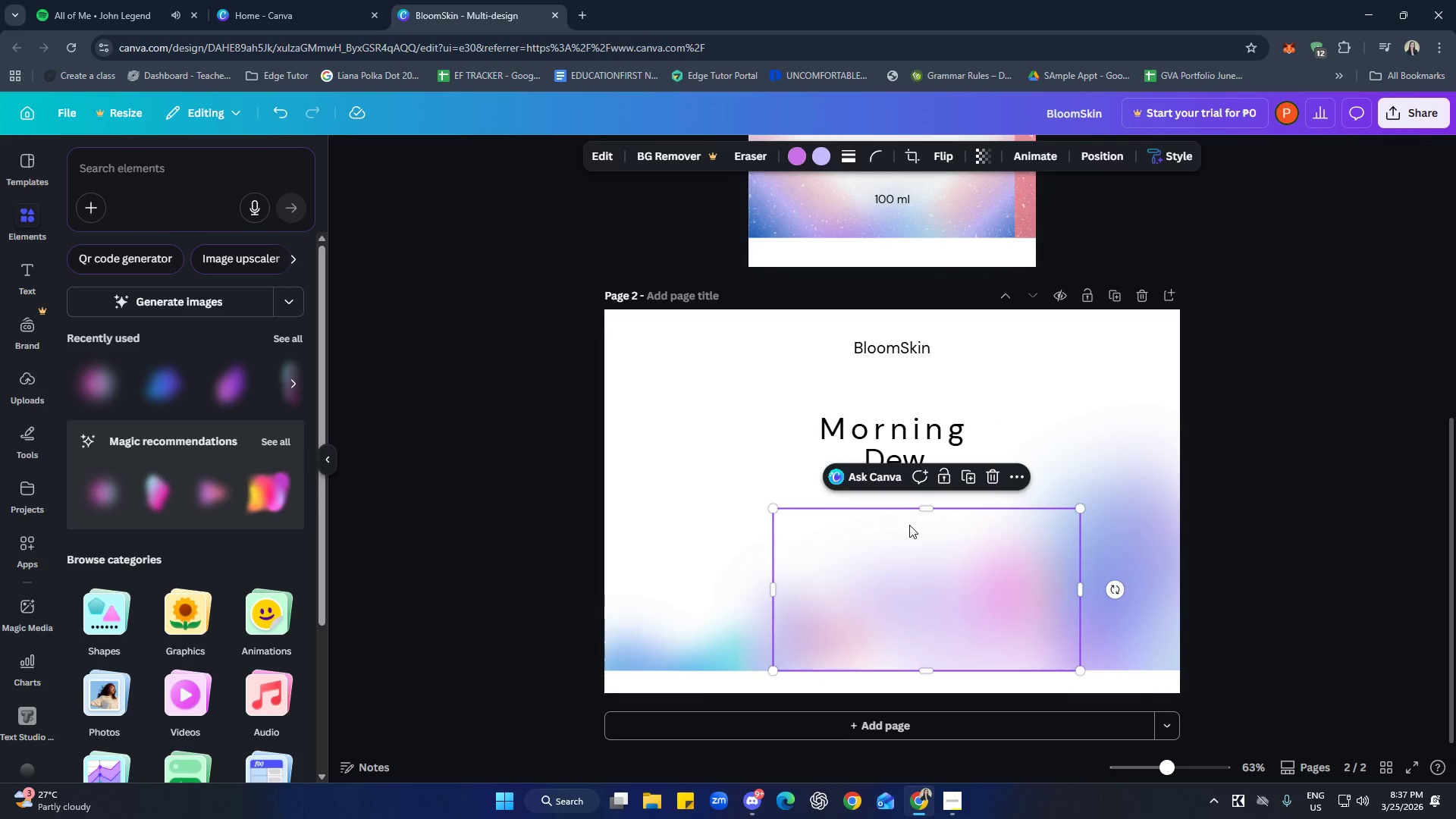 
key(Control+V)
 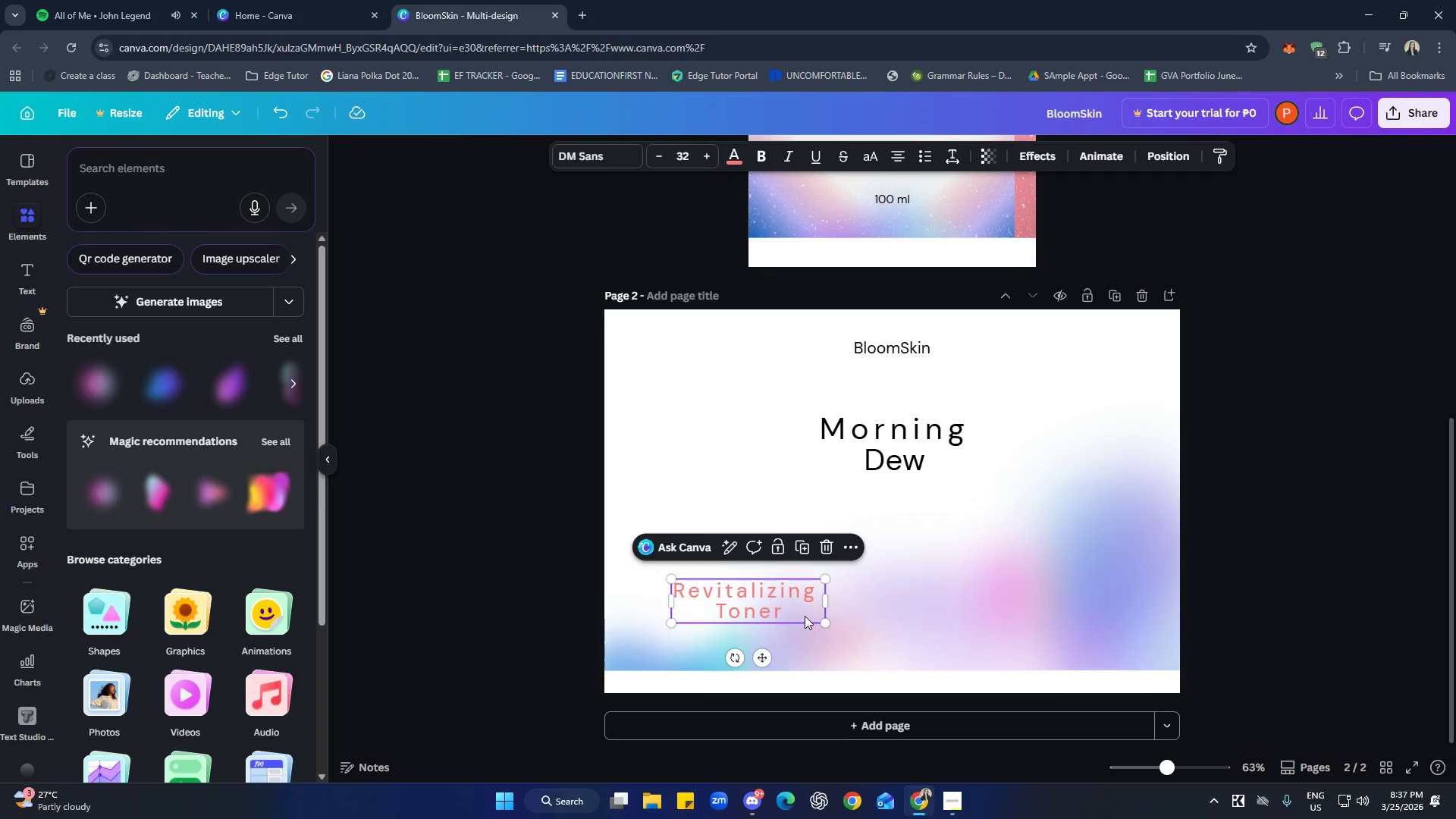 
left_click_drag(start_coordinate=[799, 609], to_coordinate=[949, 552])
 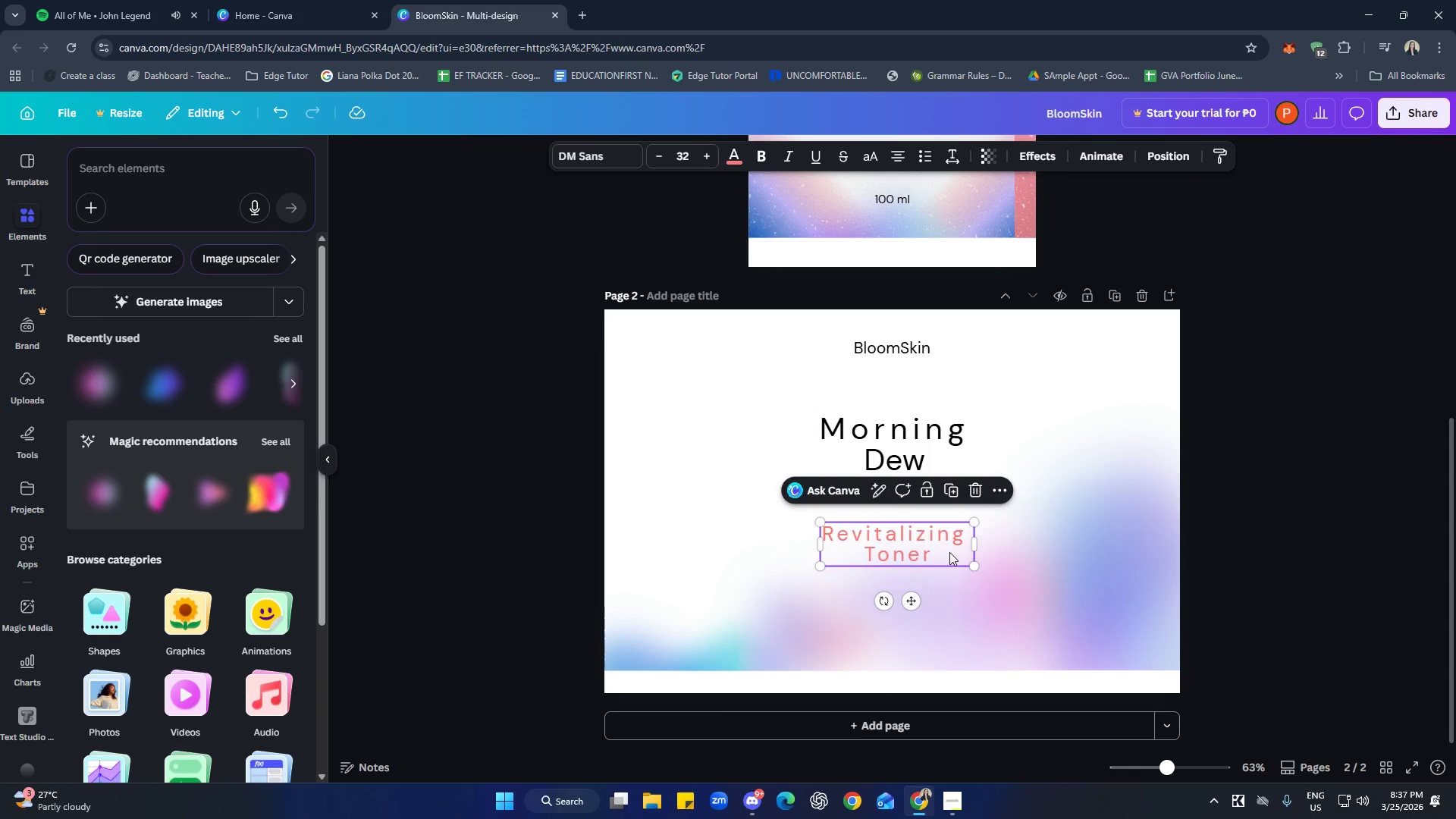 
key(ArrowRight)
 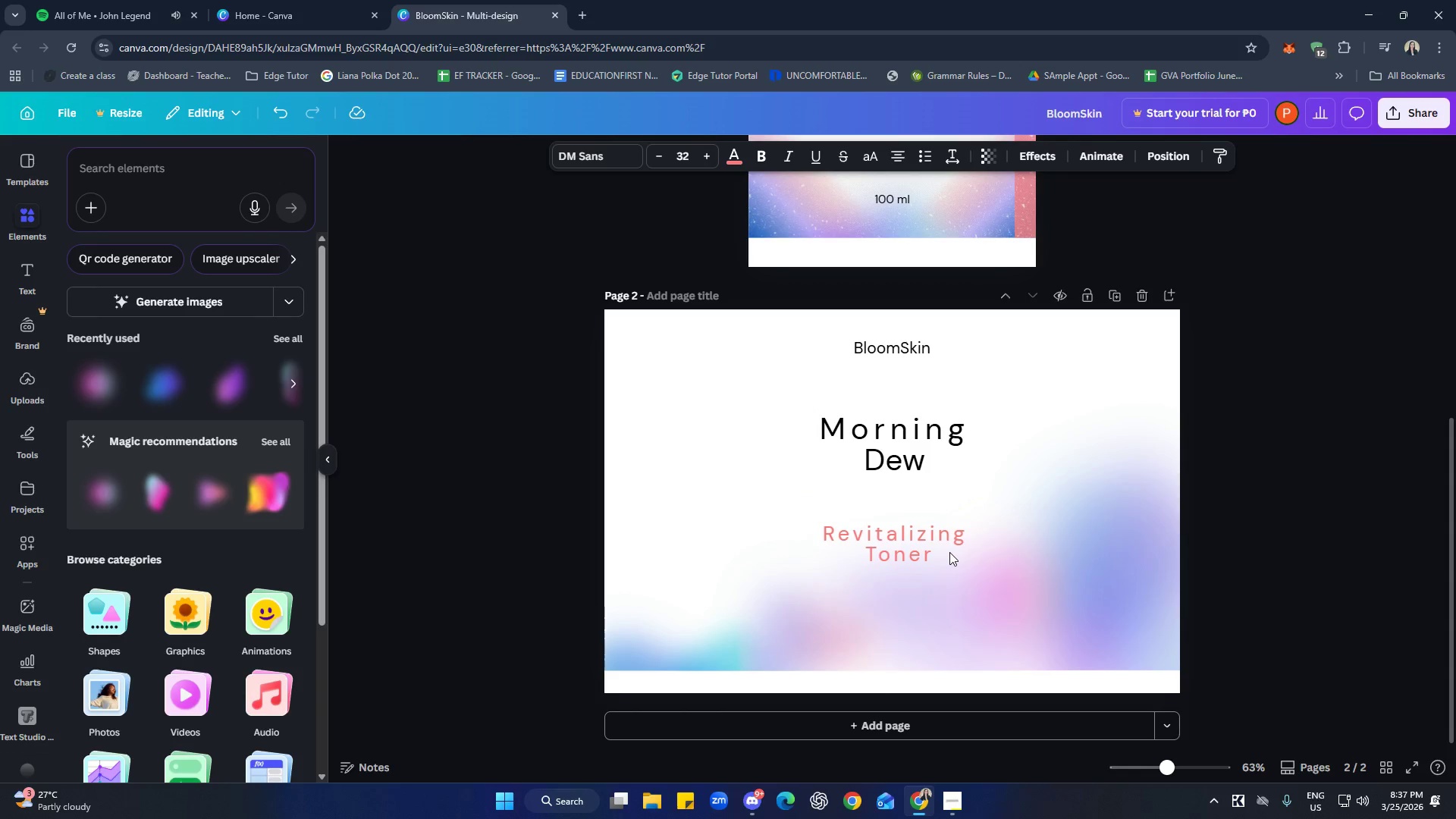 
key(ArrowRight)
 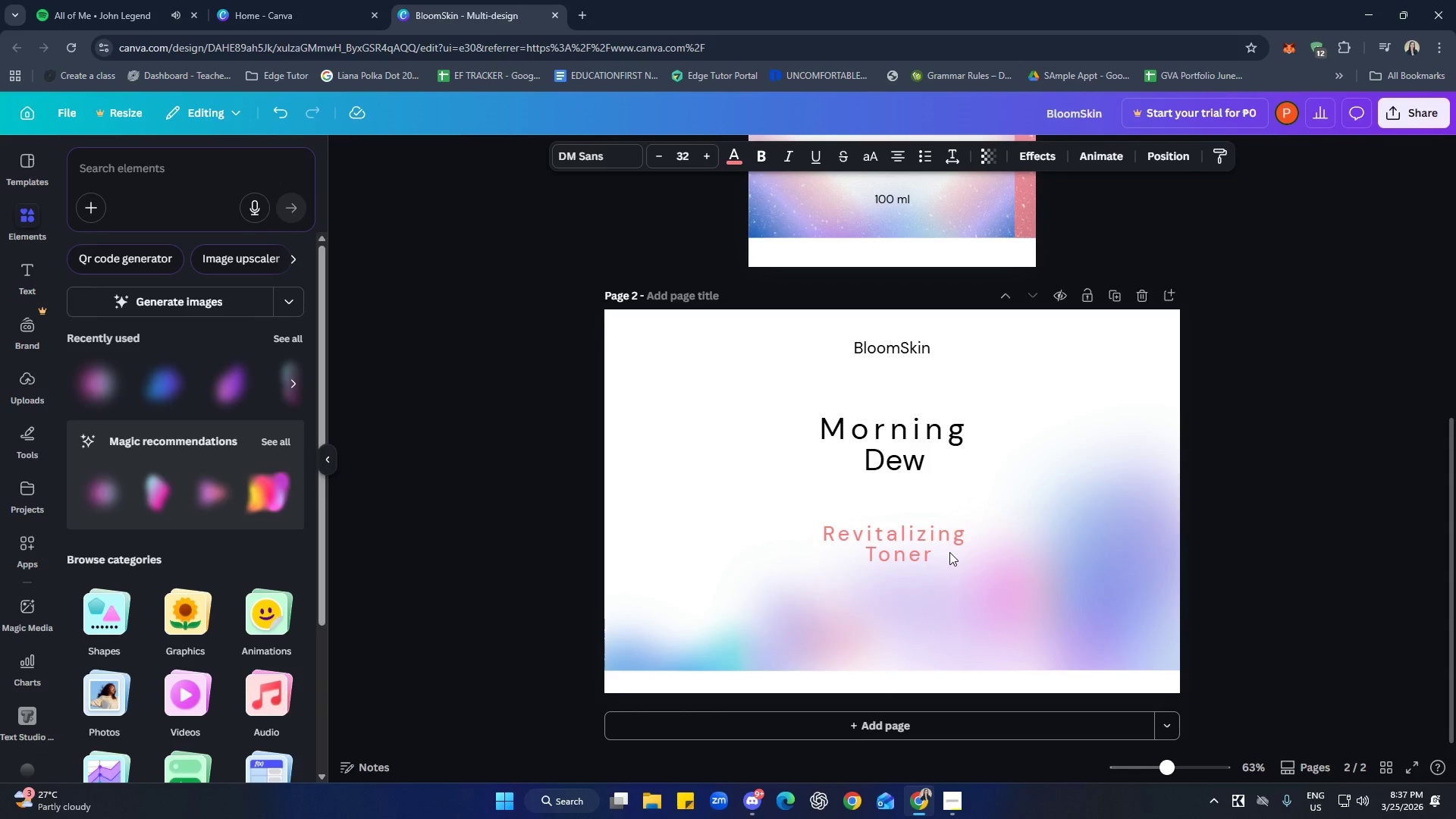 
key(ArrowRight)
 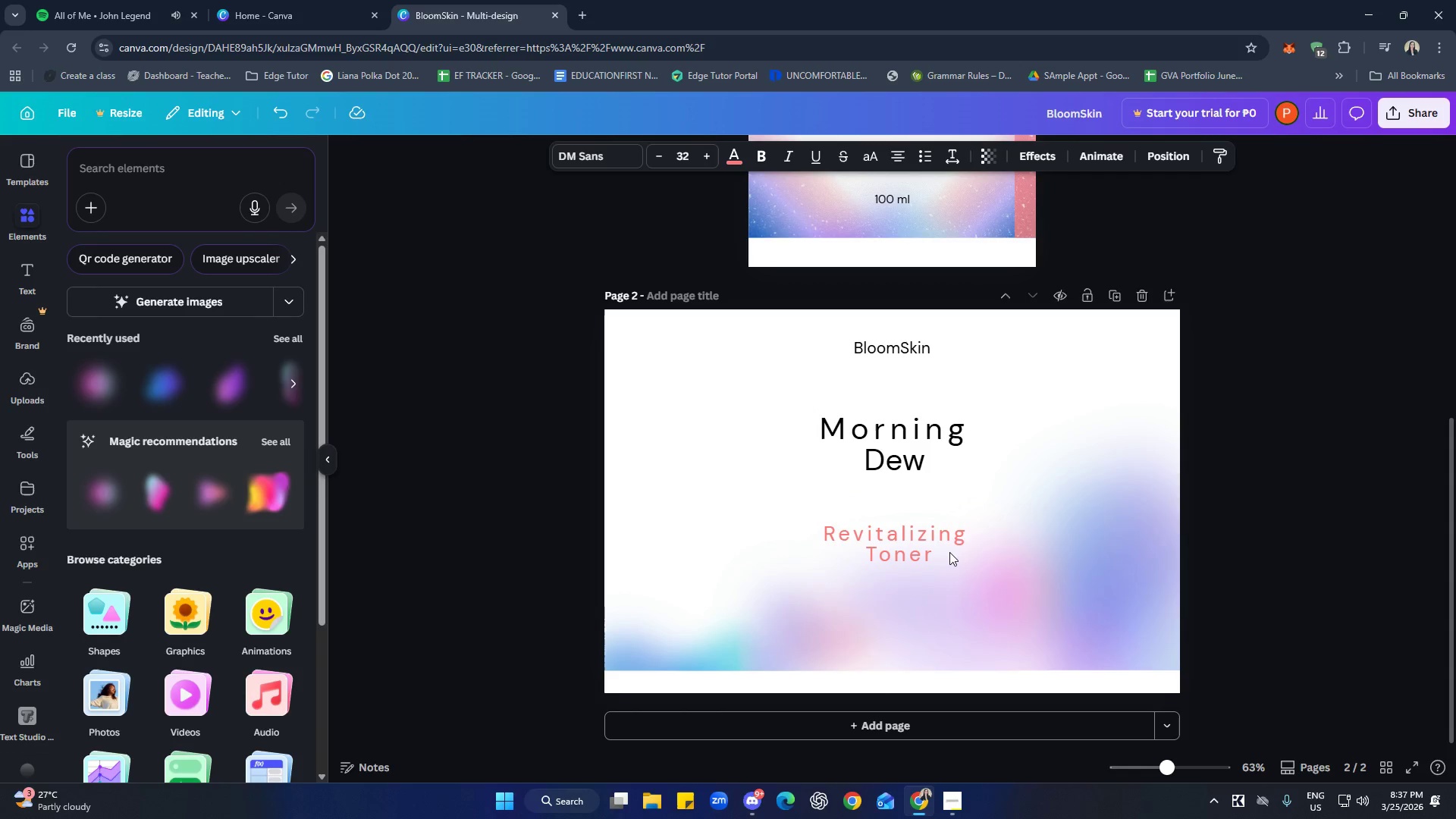 
hold_key(key=ArrowRight, duration=0.78)
 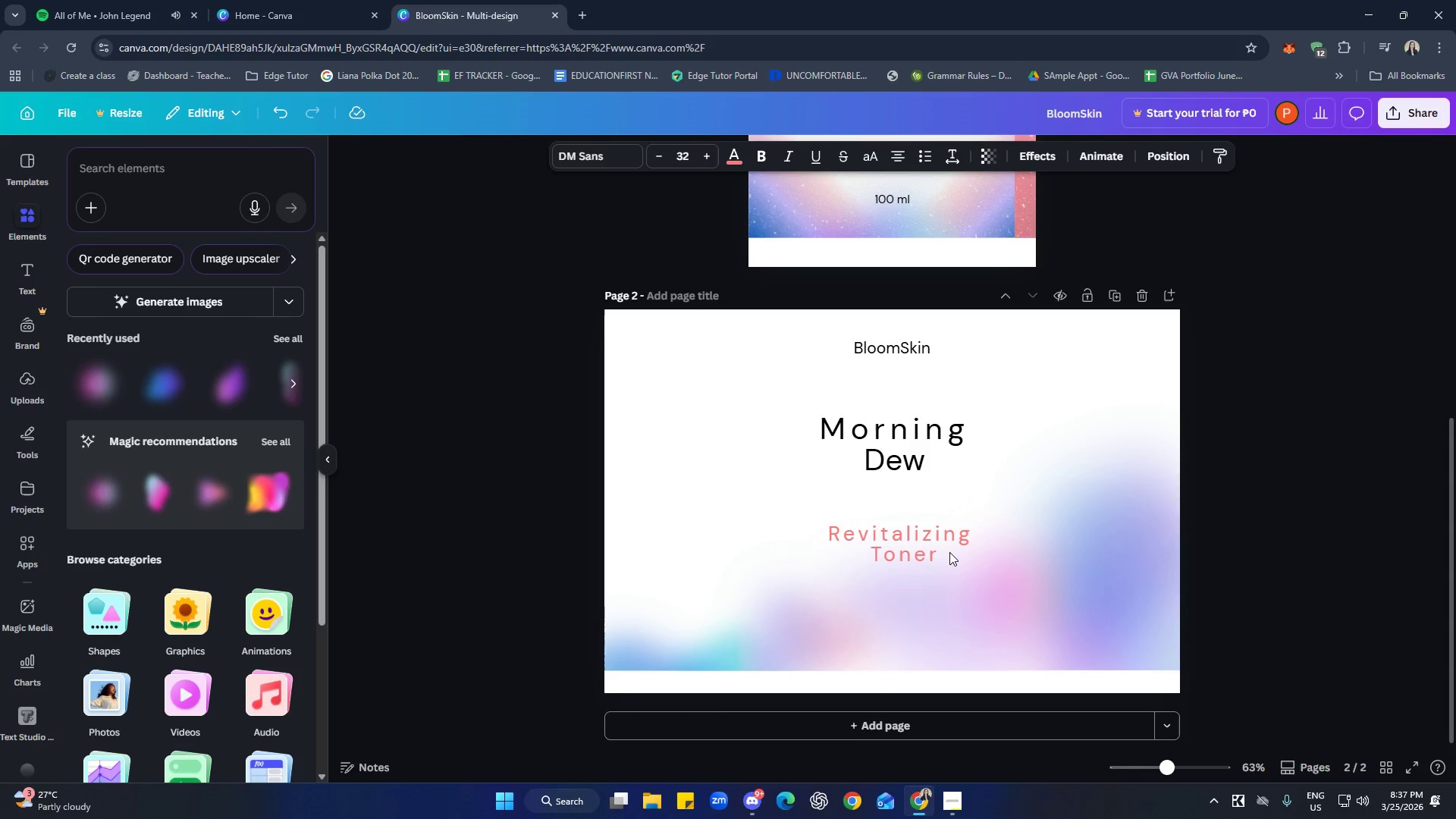 
key(ArrowRight)
 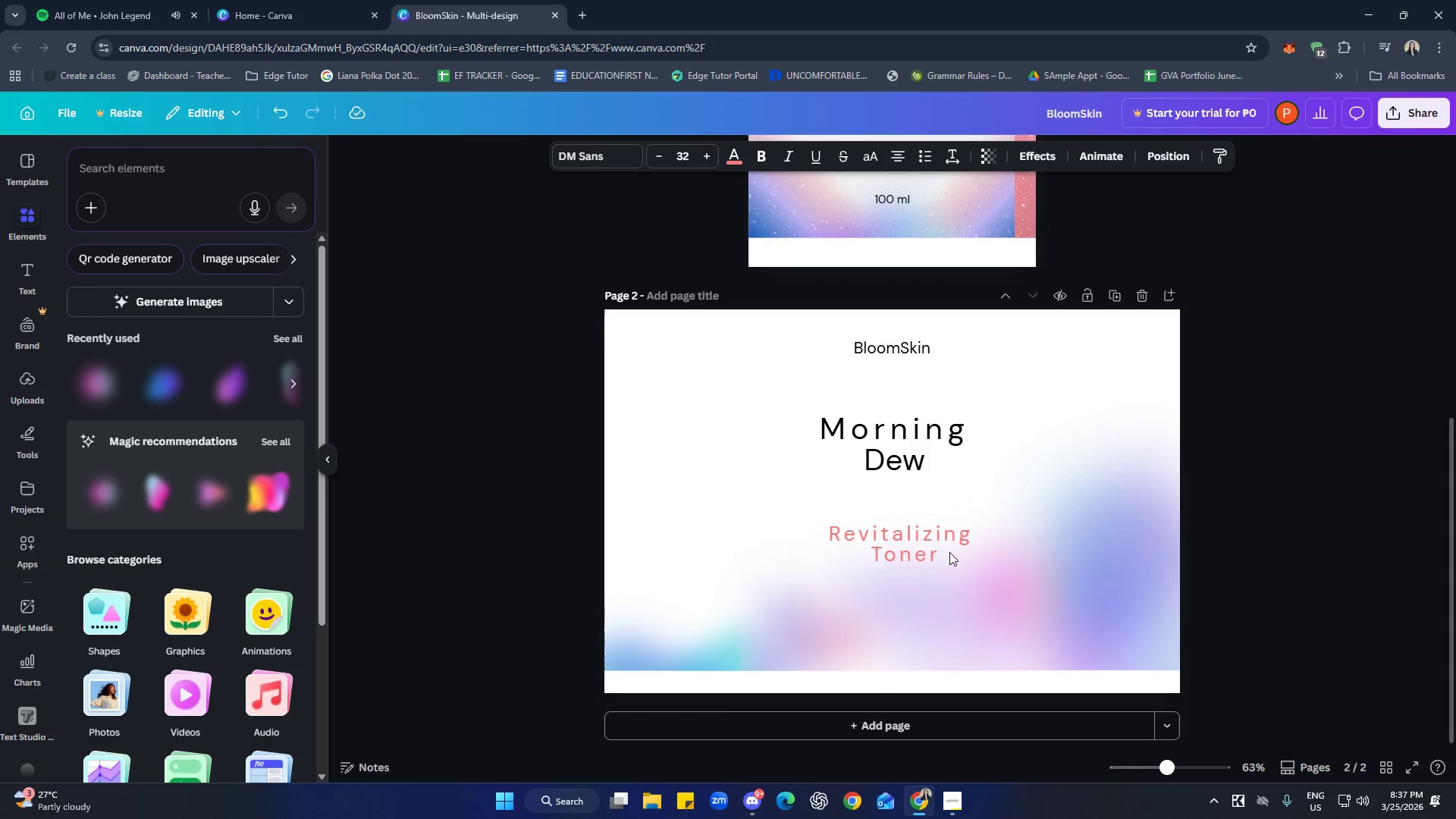 
key(ArrowRight)
 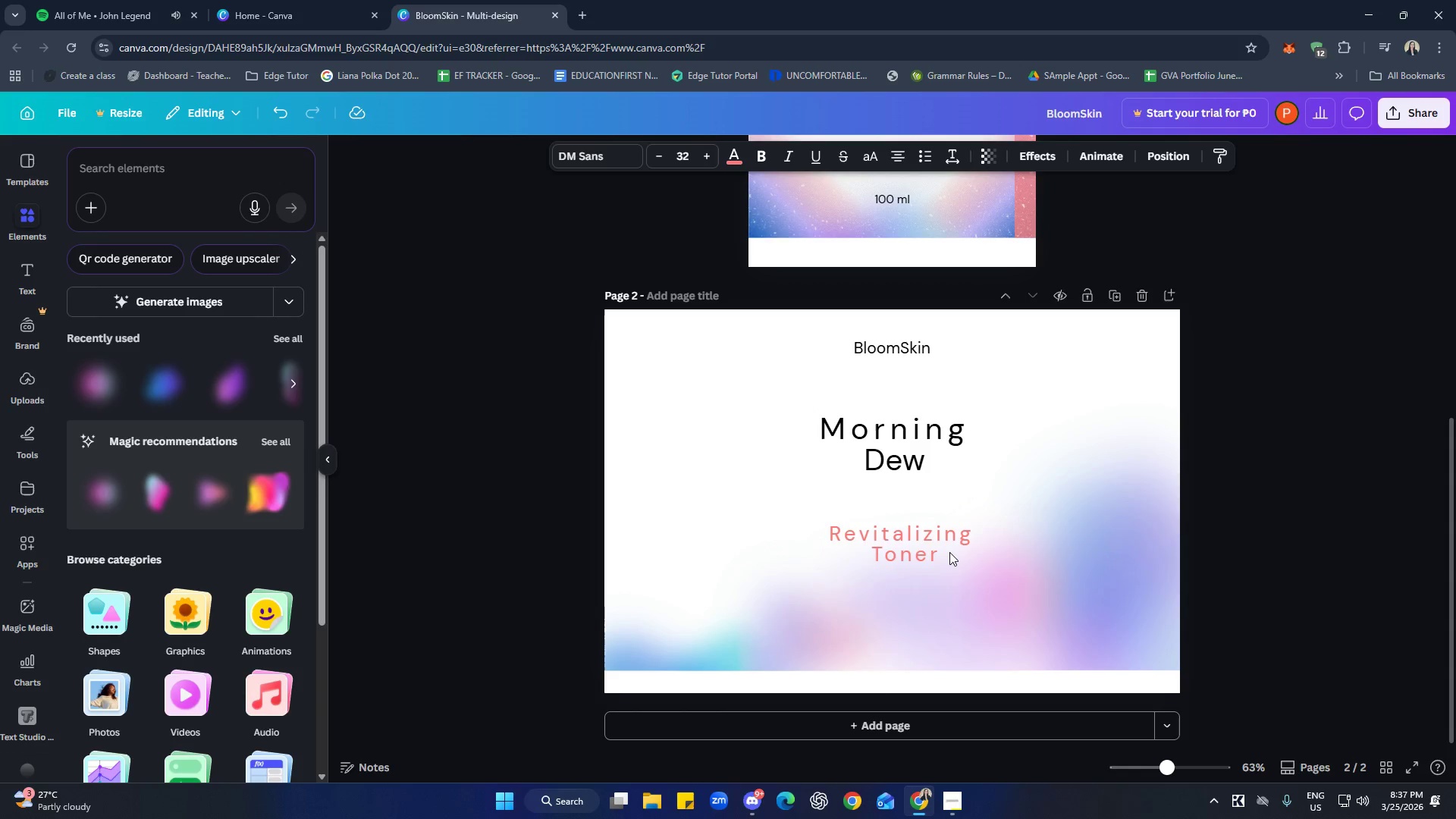 
key(ArrowRight)
 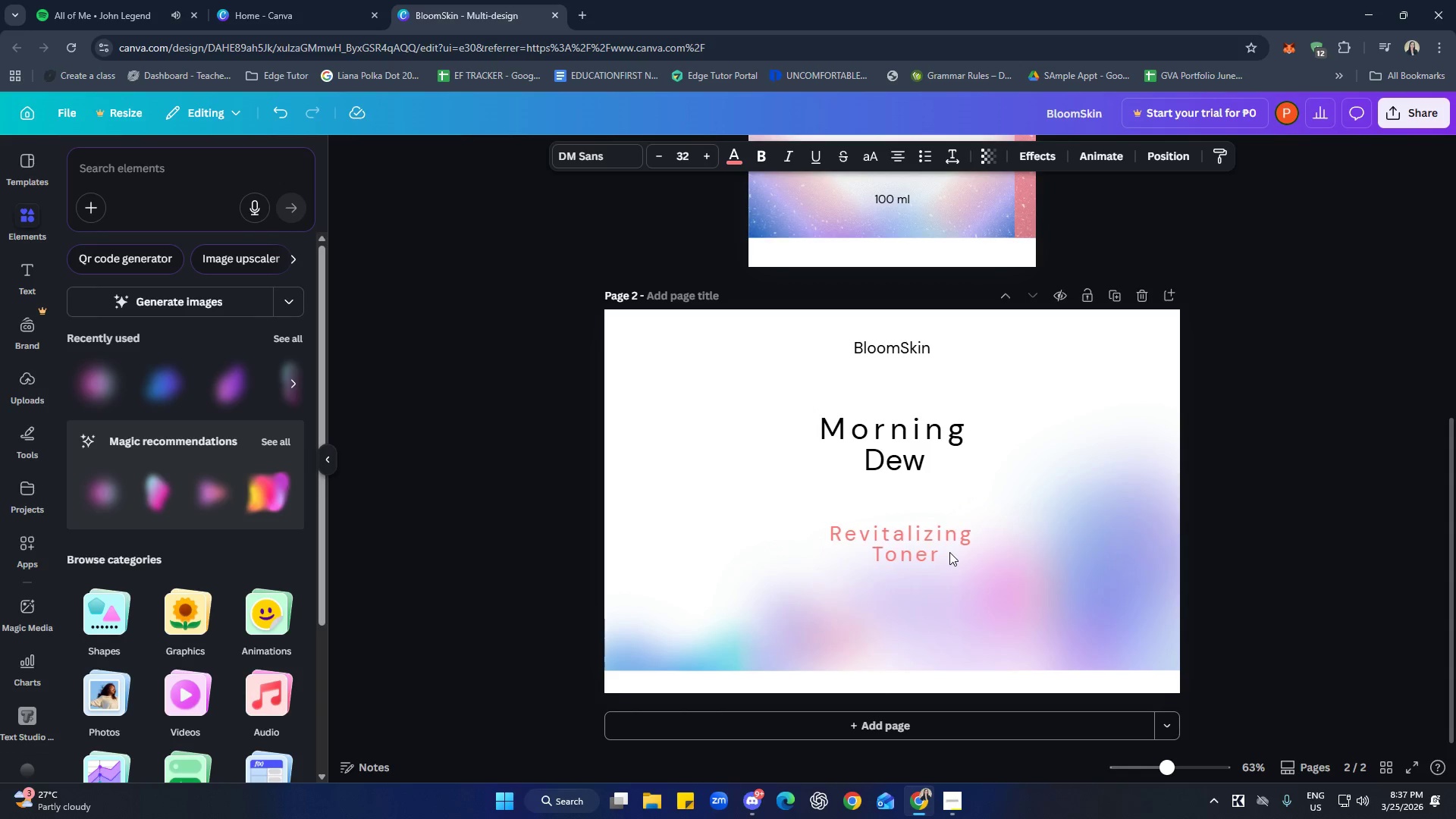 
key(ArrowRight)
 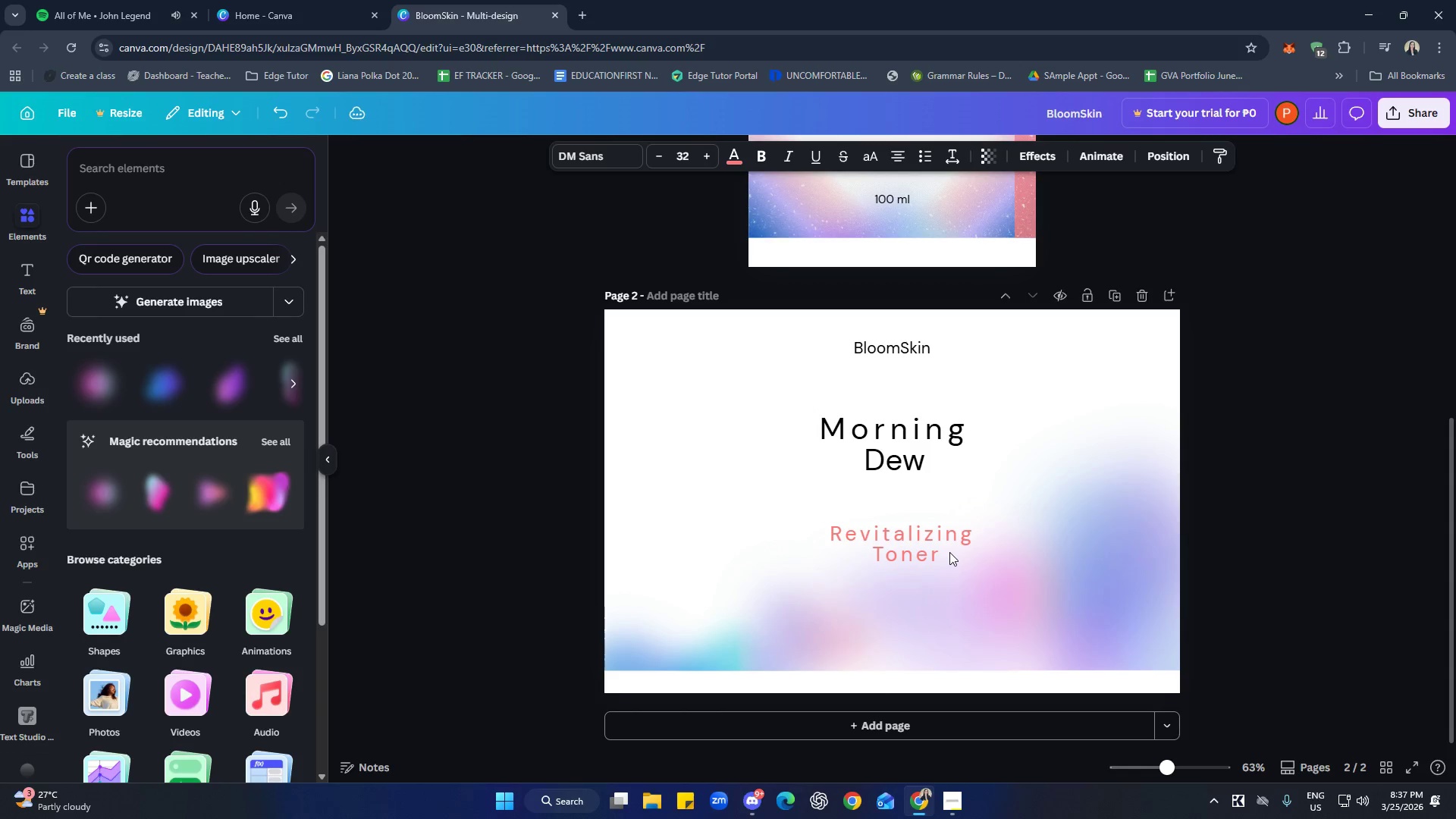 
key(ArrowRight)
 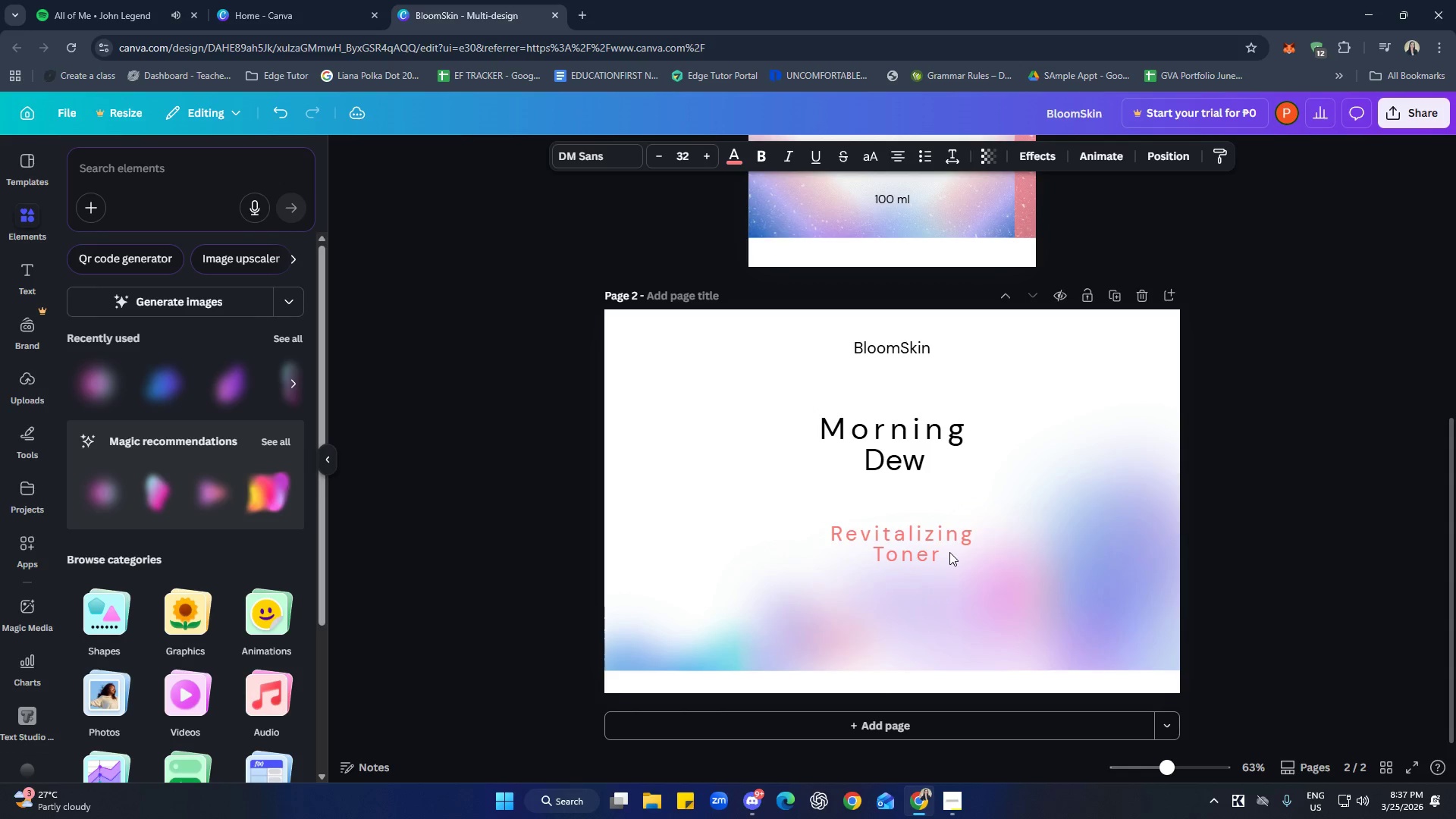 
hold_key(key=ArrowLeft, duration=1.52)
 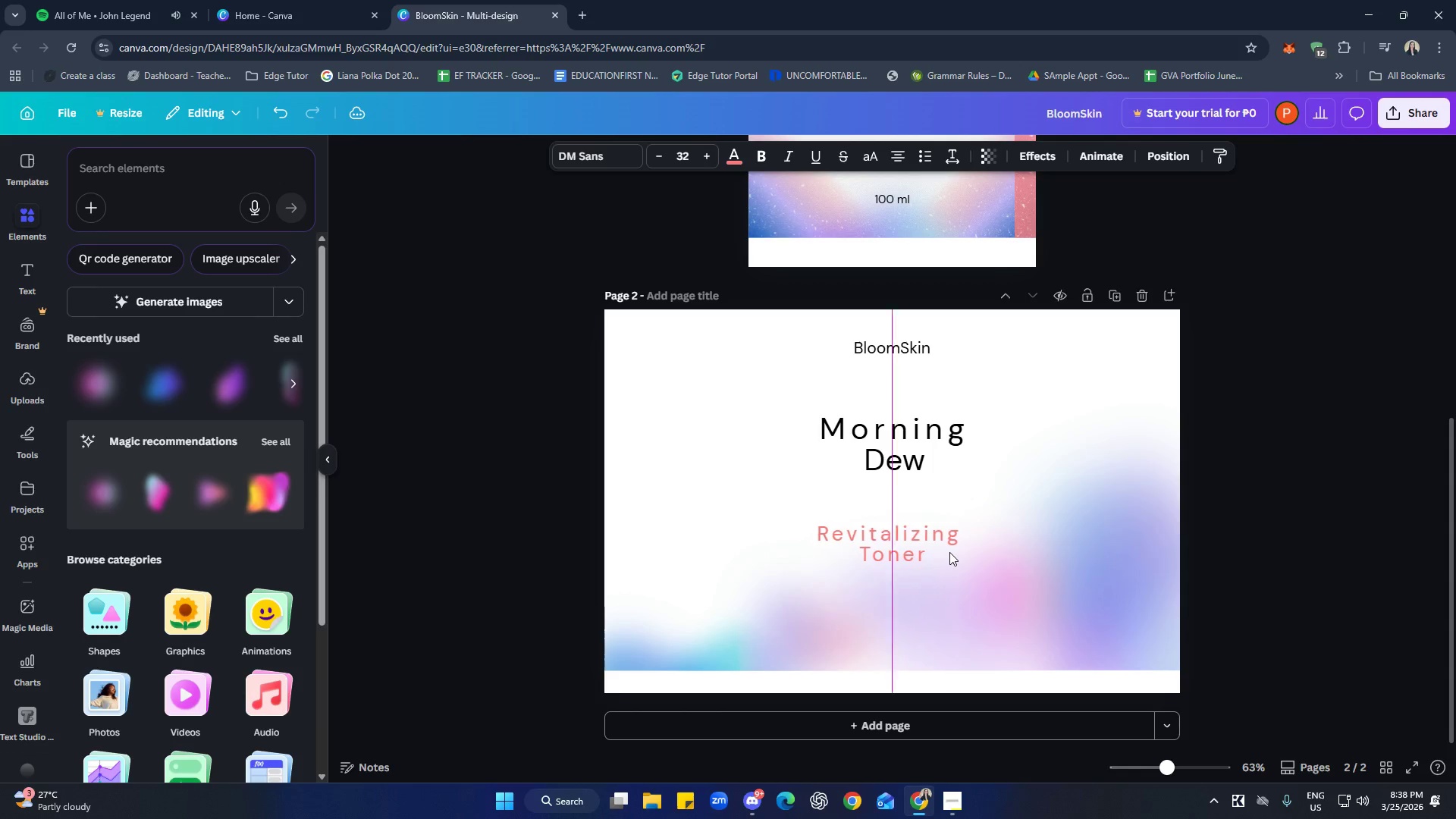 
key(ArrowLeft)
 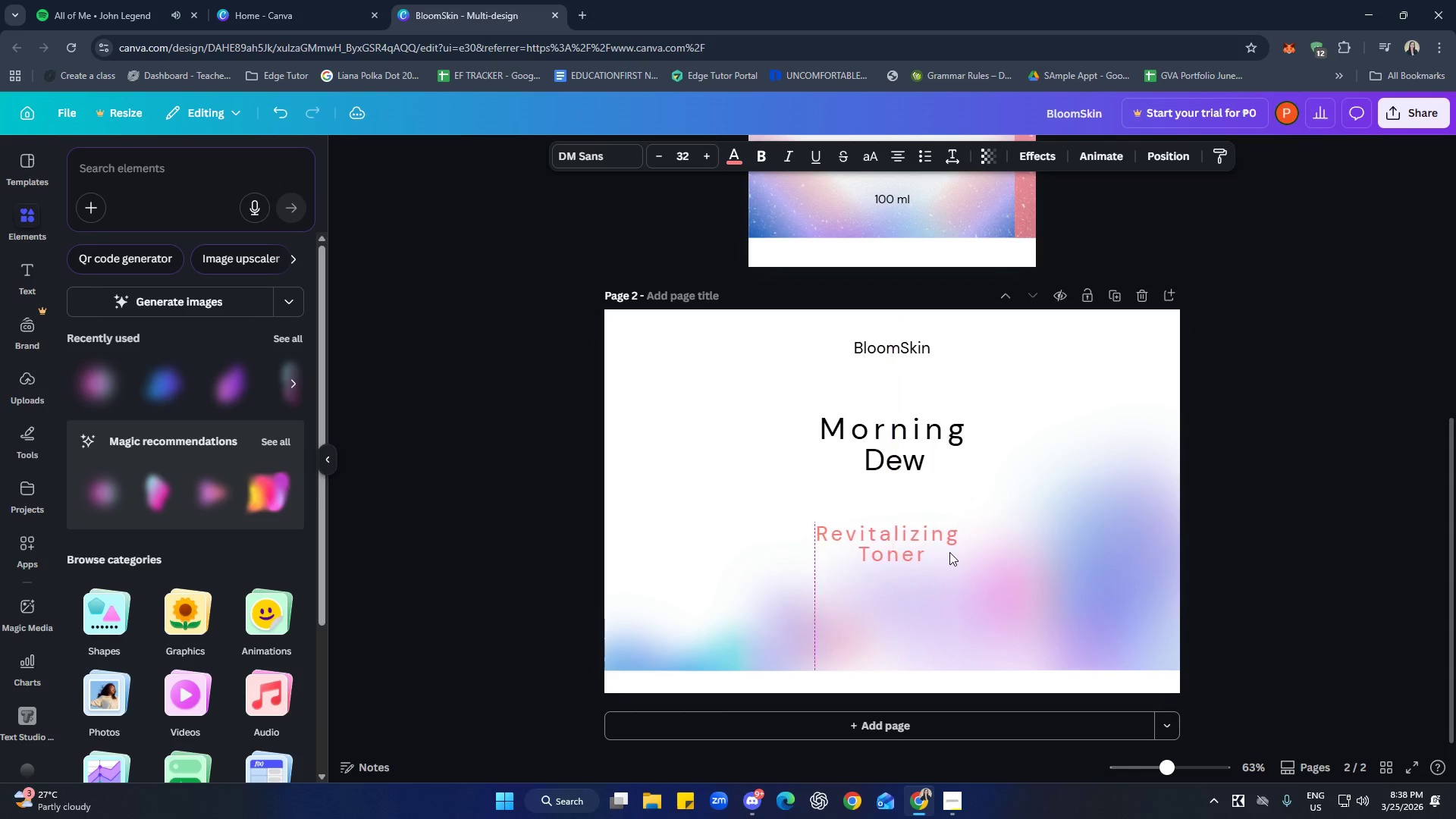 
key(ArrowLeft)
 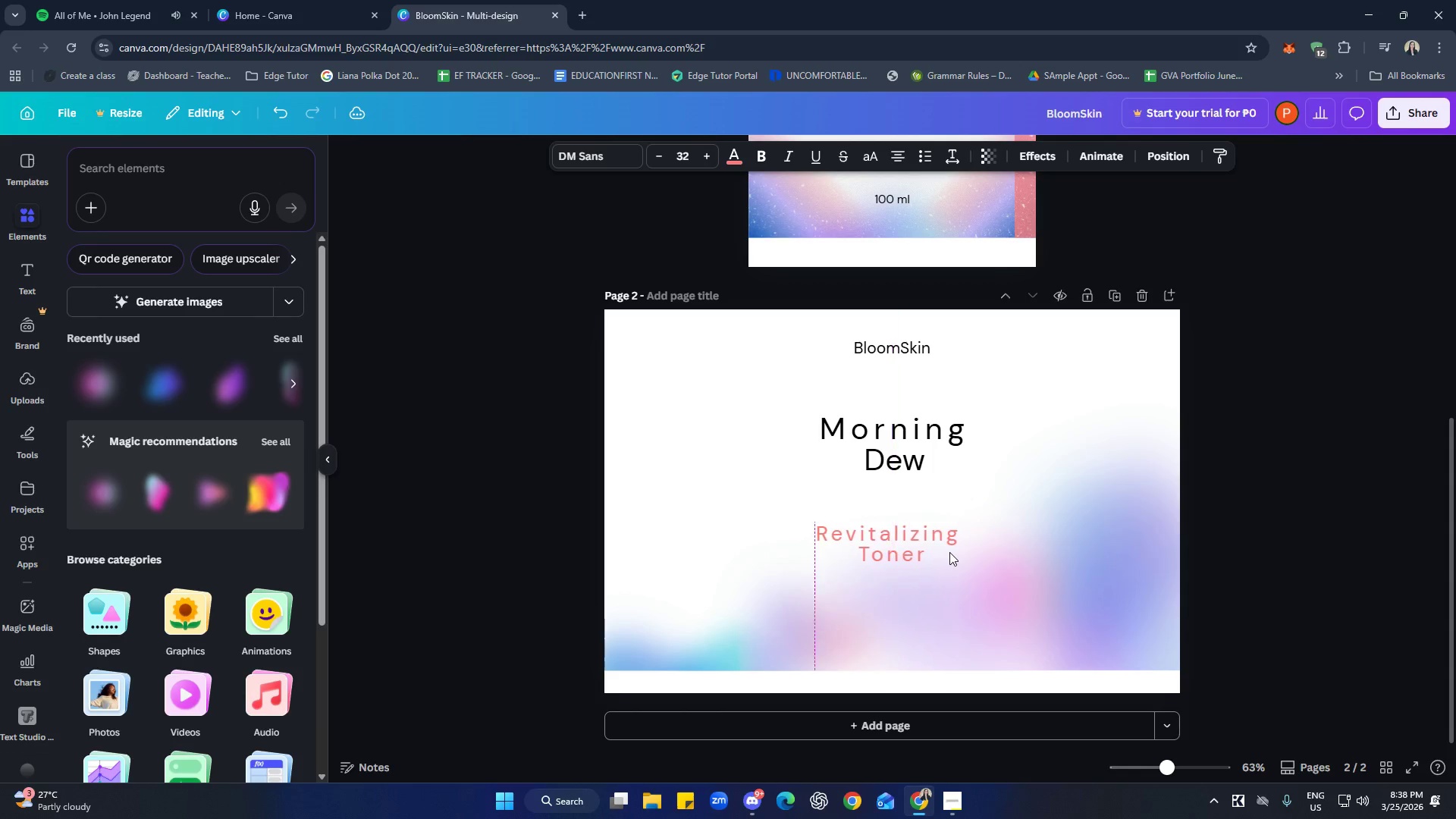 
key(ArrowLeft)
 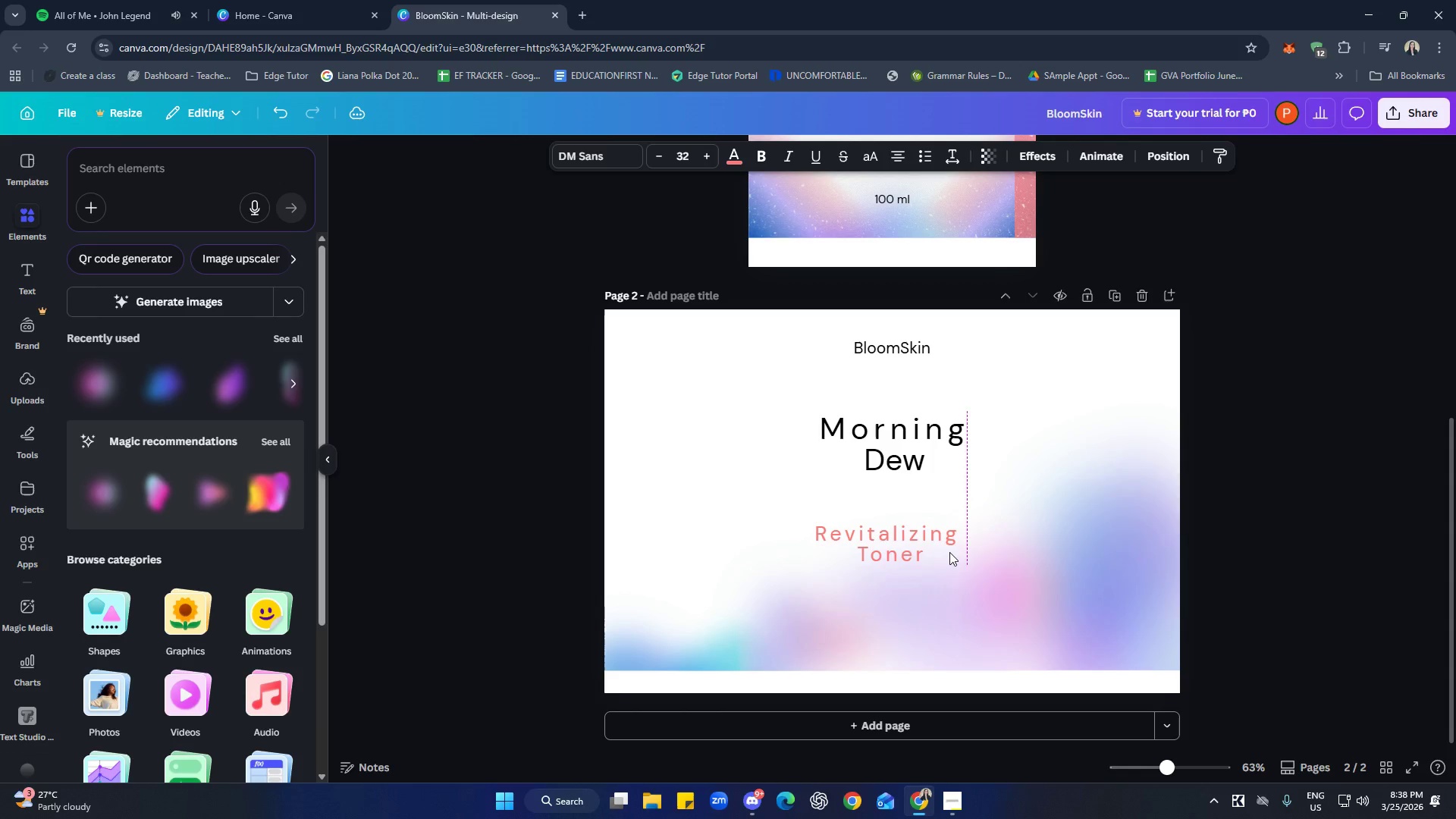 
key(ArrowLeft)
 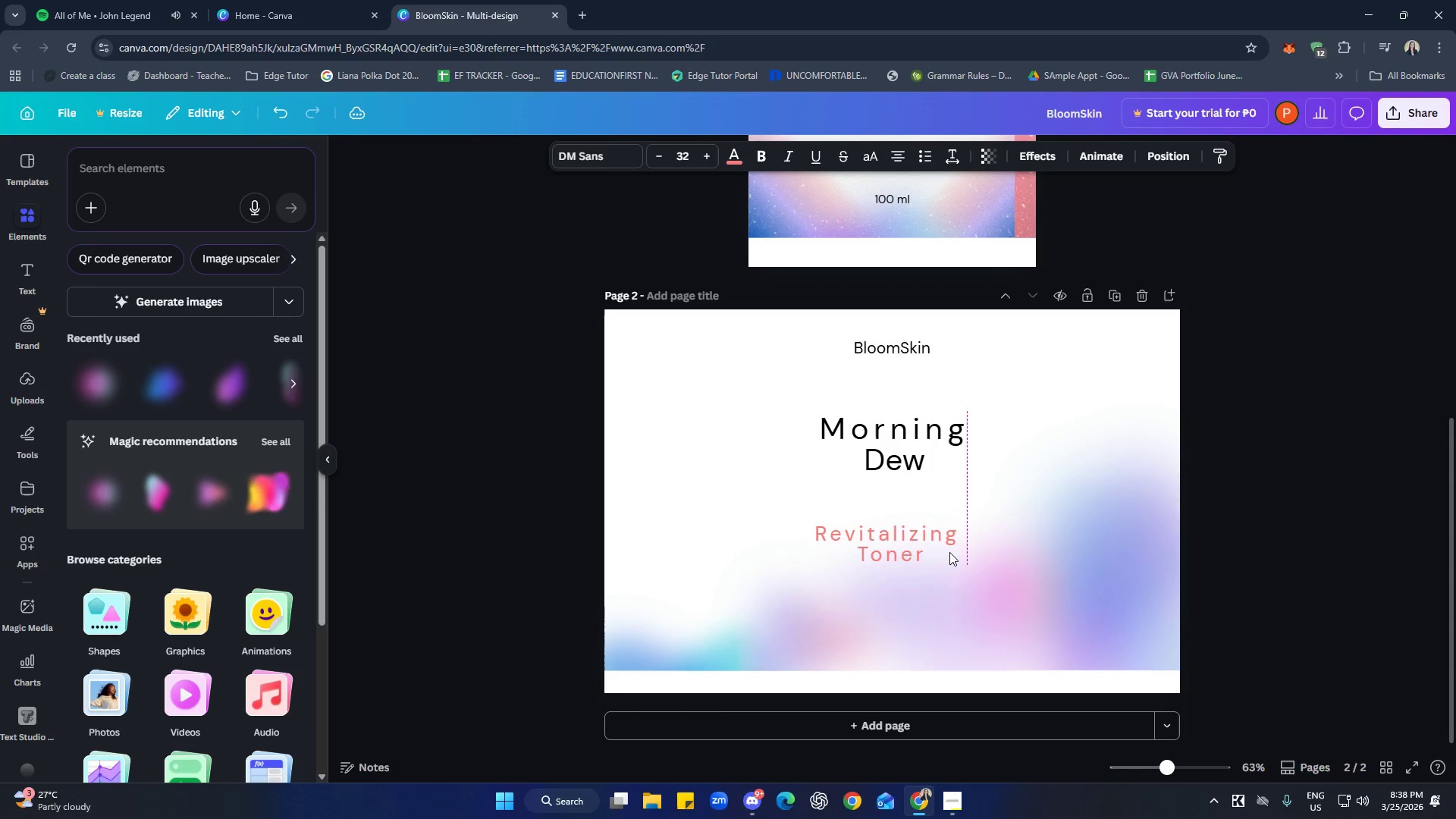 
key(ArrowLeft)
 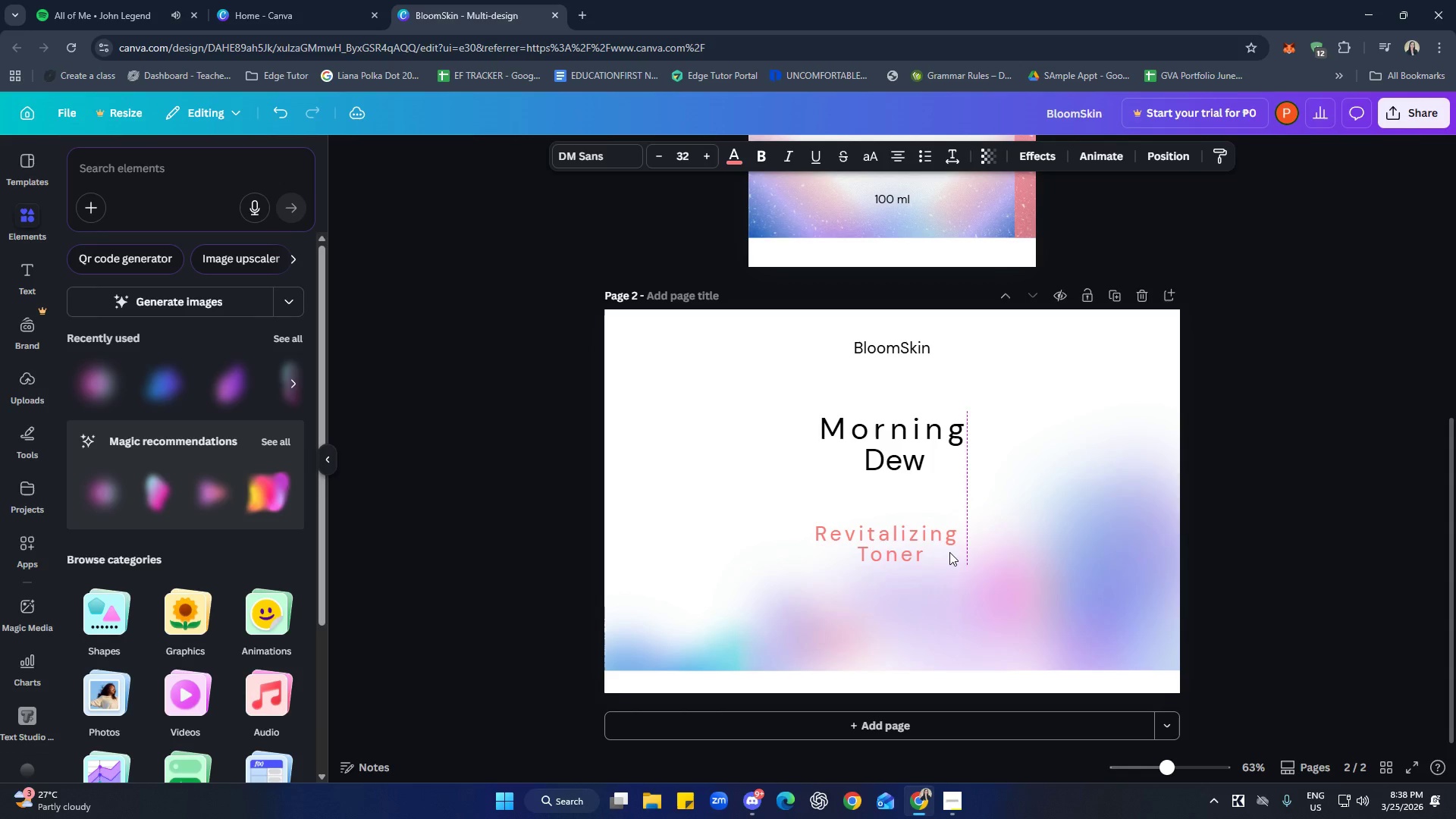 
key(ArrowLeft)
 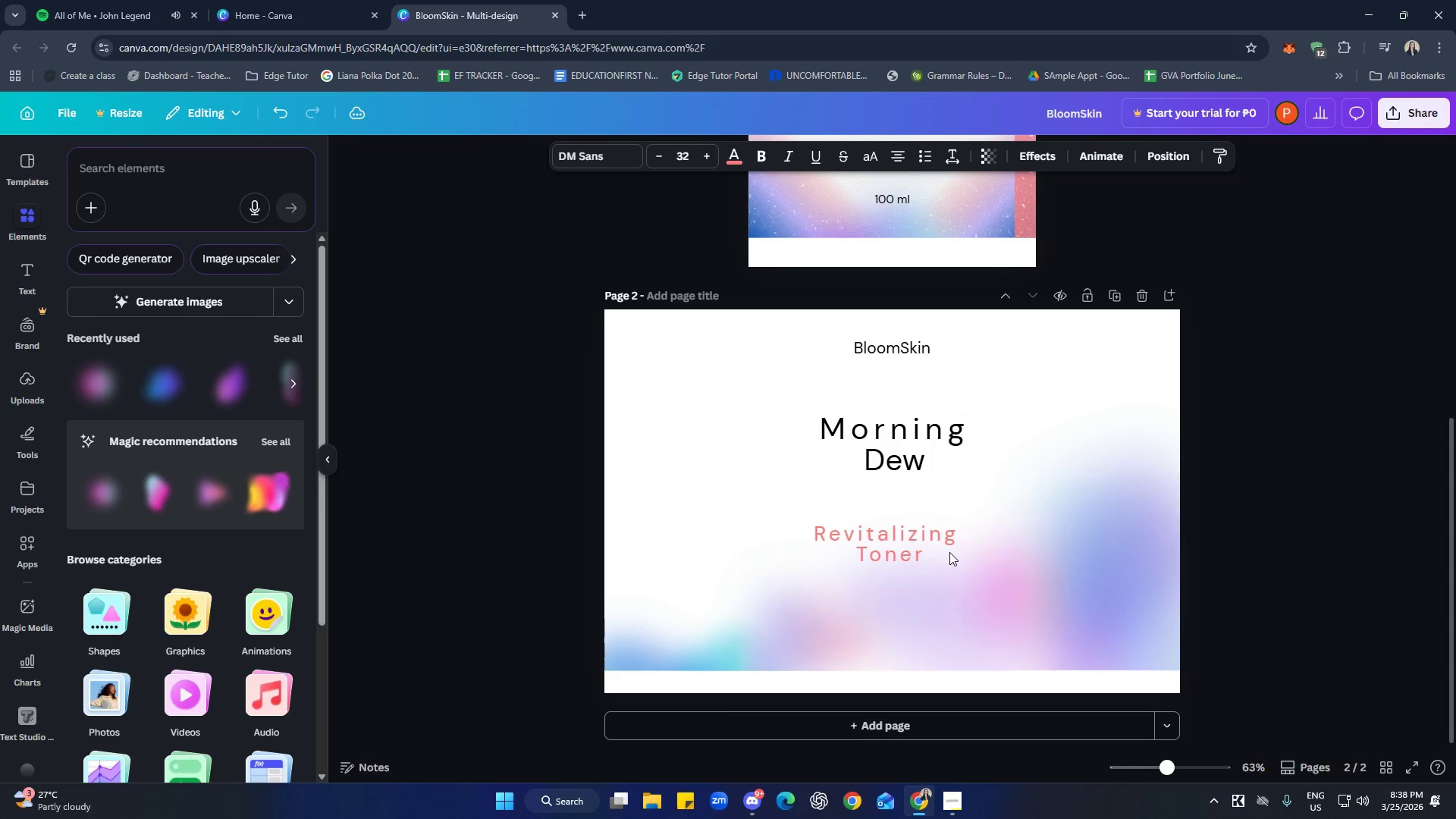 
key(ArrowLeft)
 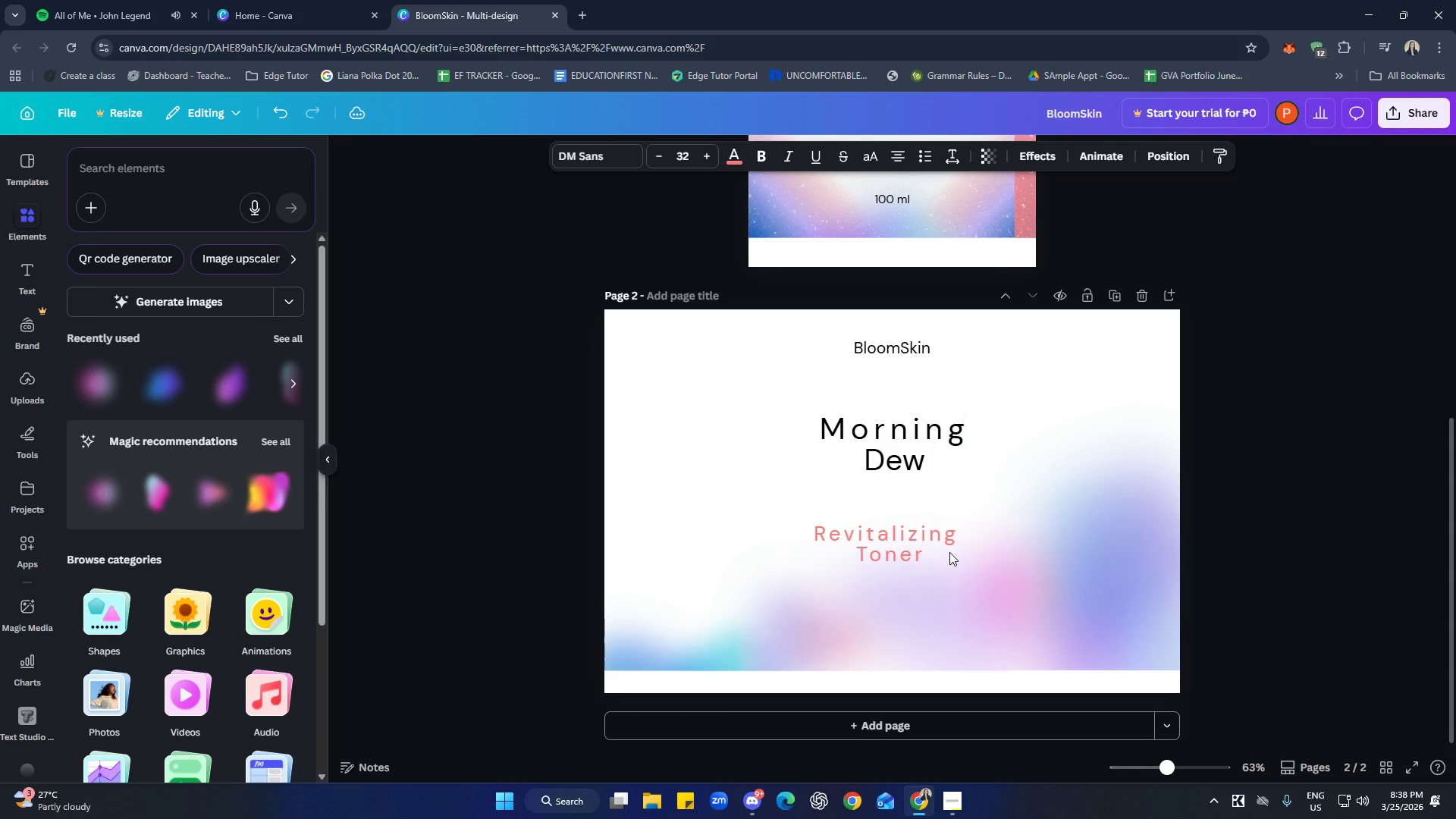 
key(ArrowLeft)
 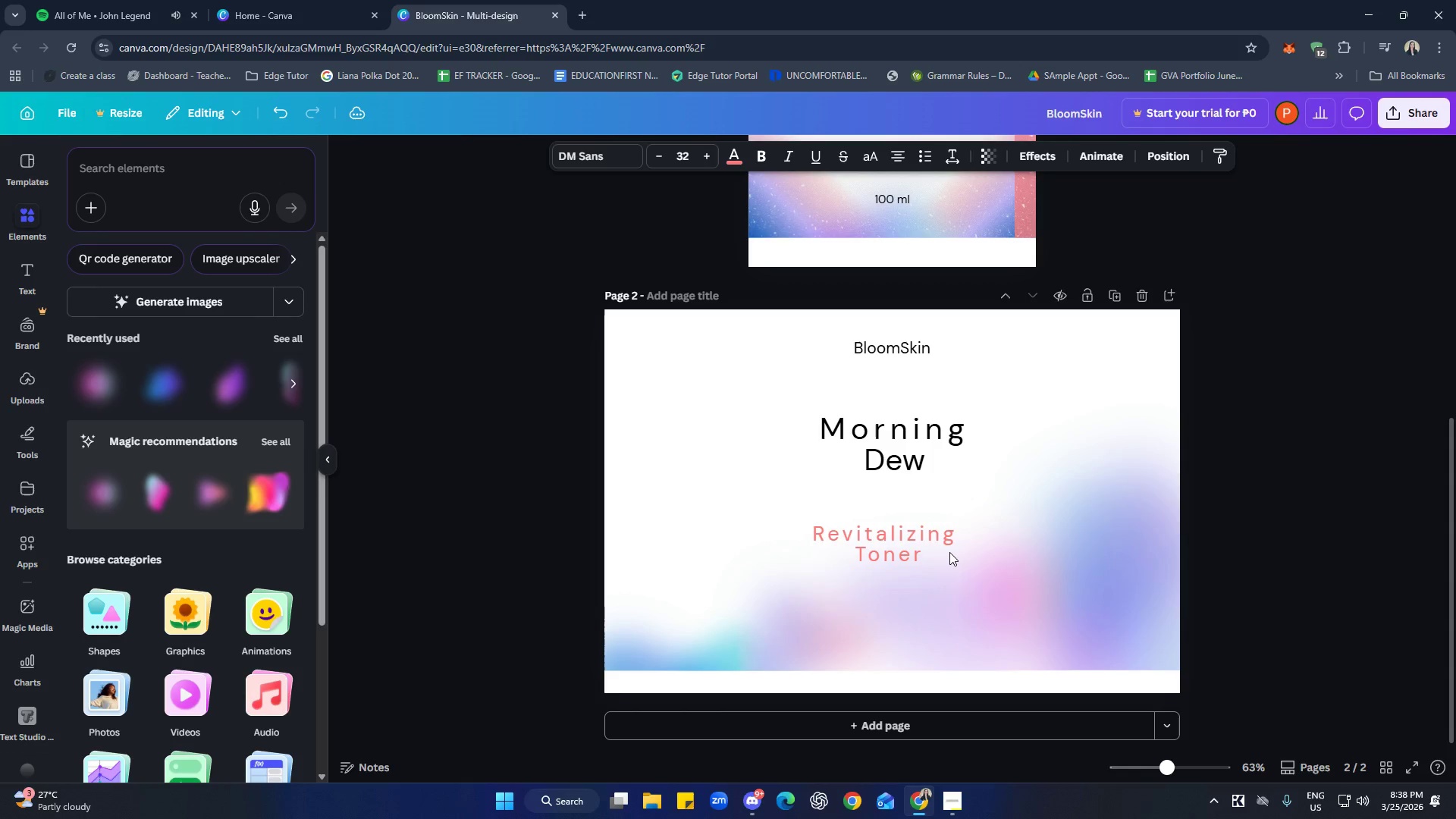 
hold_key(key=ArrowRight, duration=0.62)
 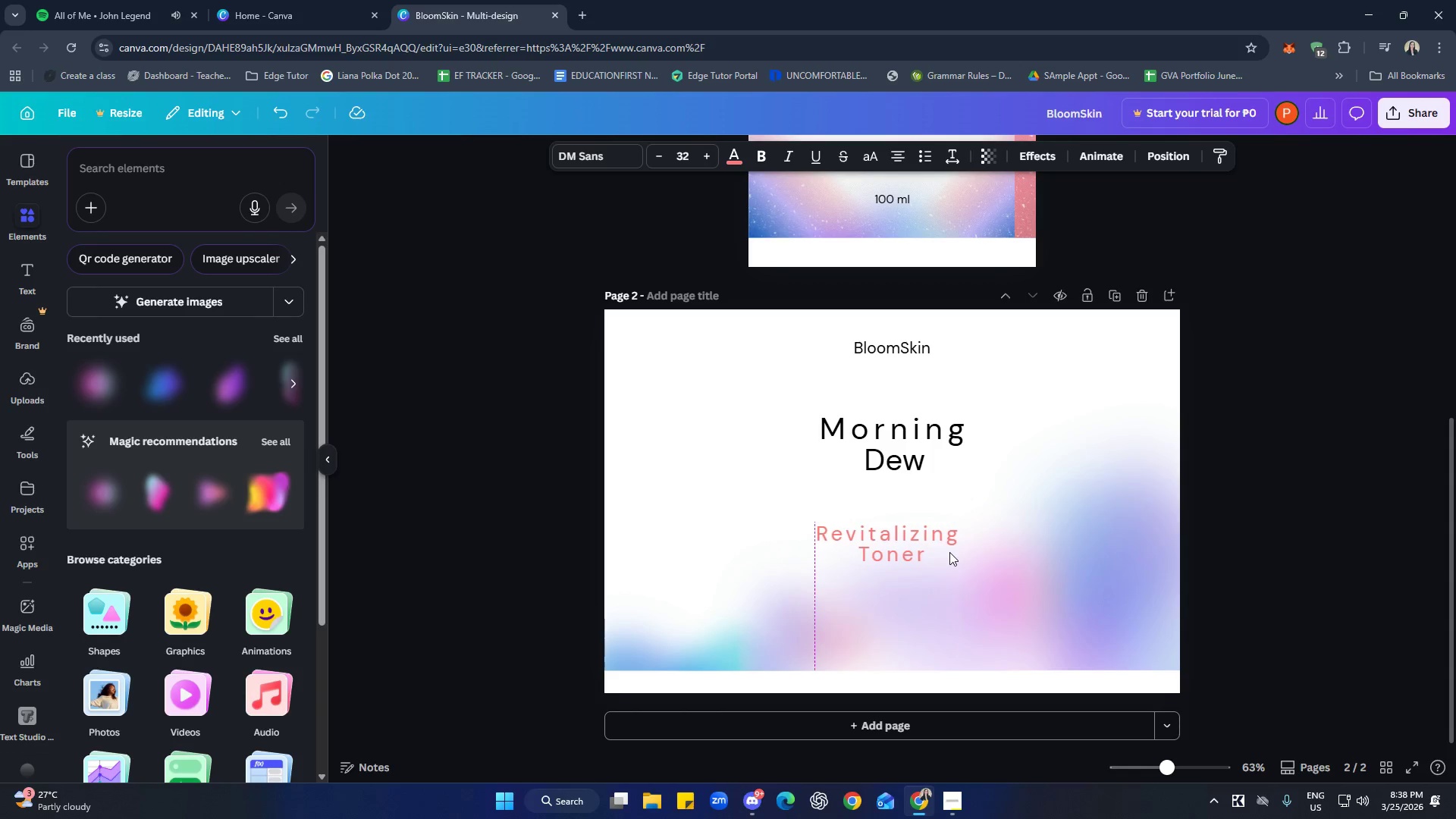 
key(ArrowRight)
 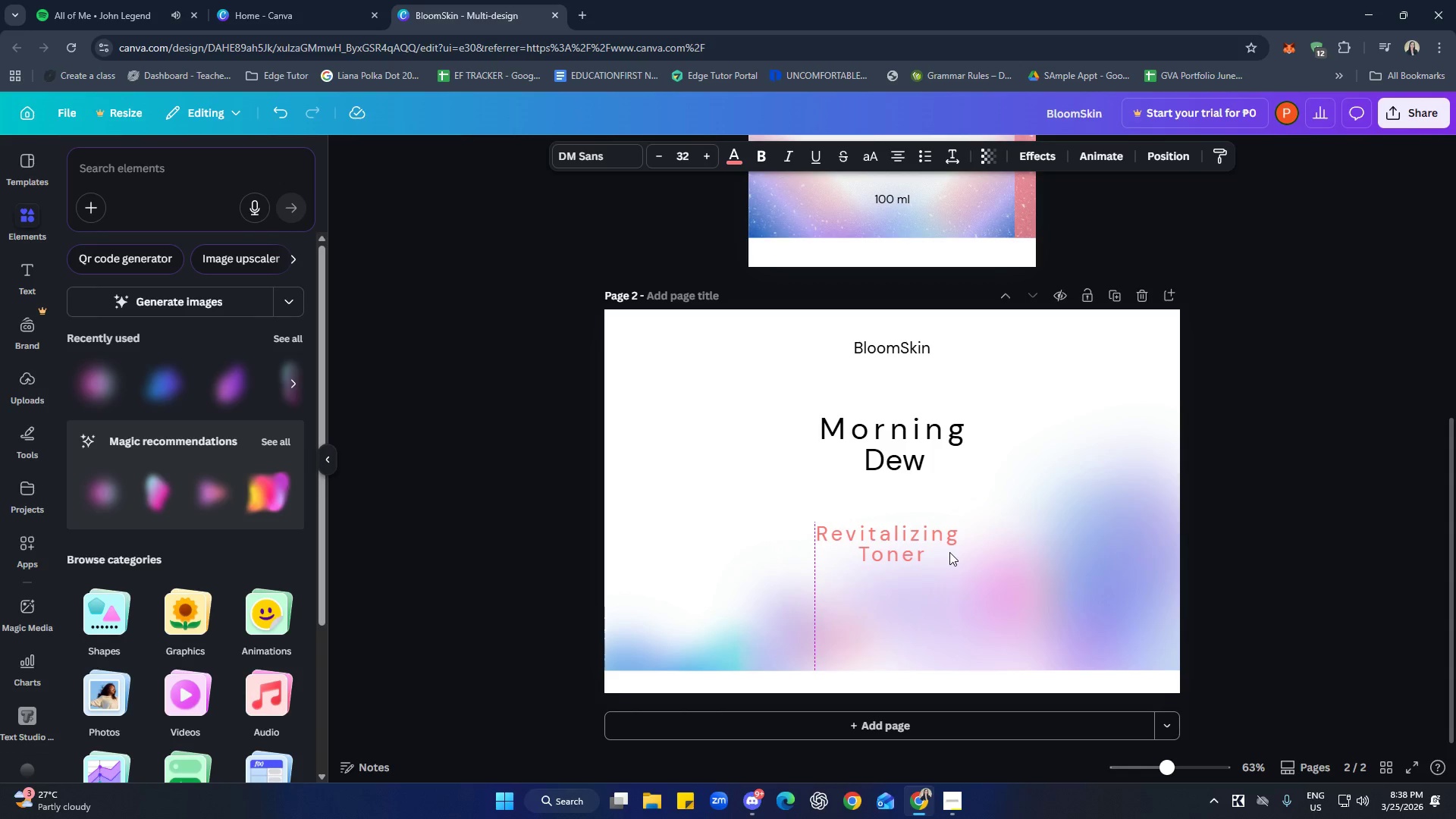 
key(ArrowRight)
 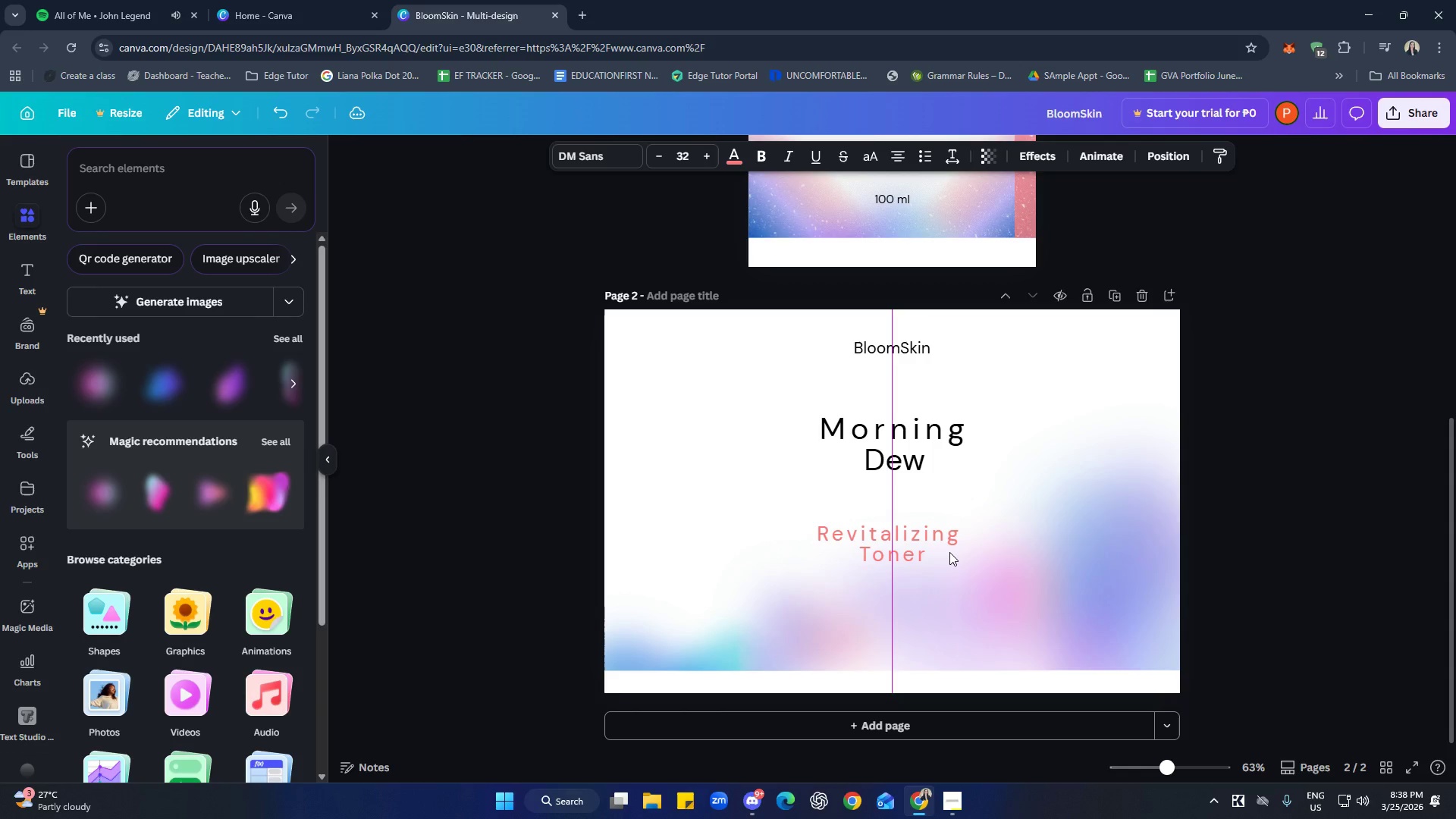 
key(ArrowRight)
 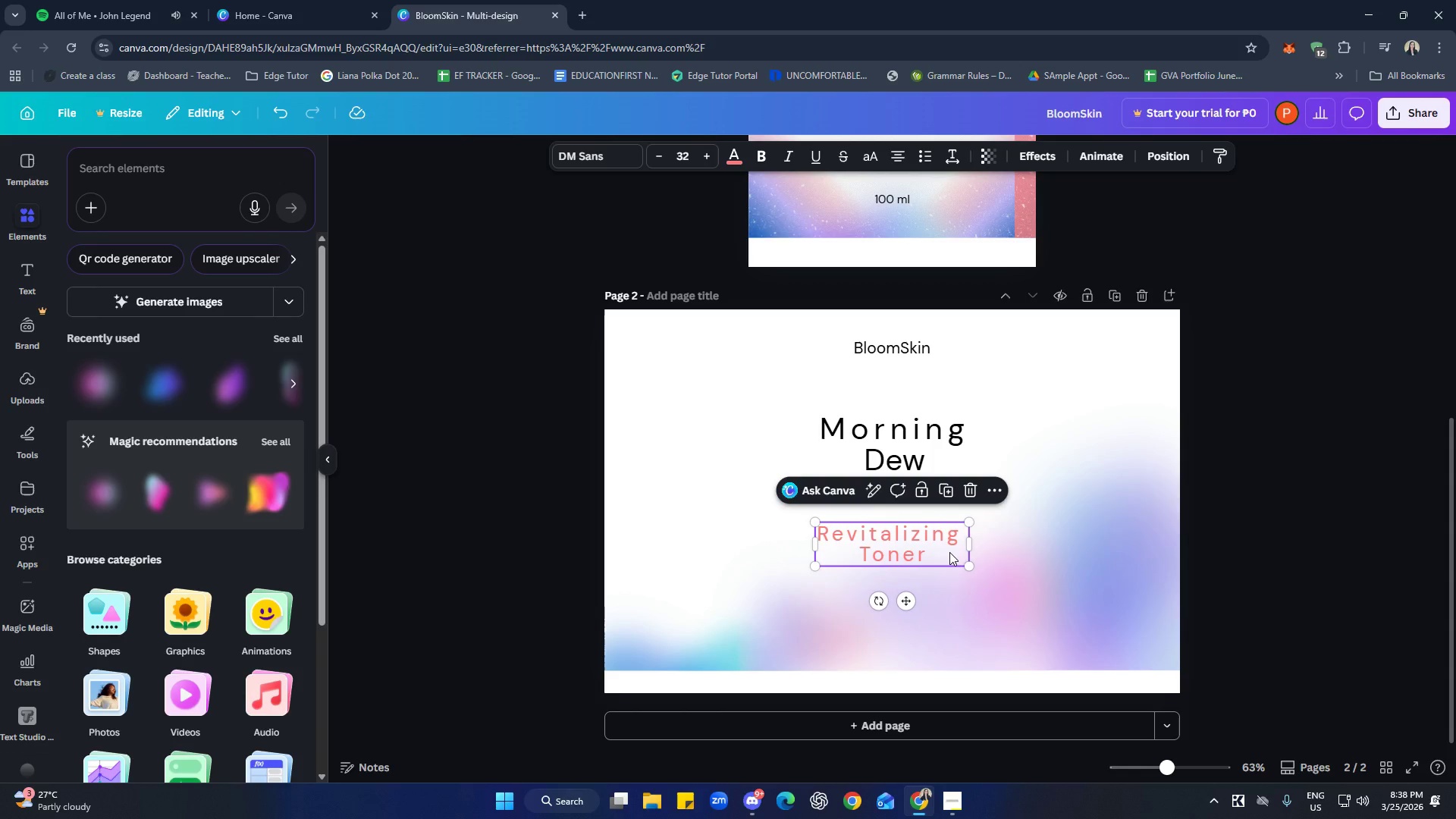 
left_click([949, 552])
 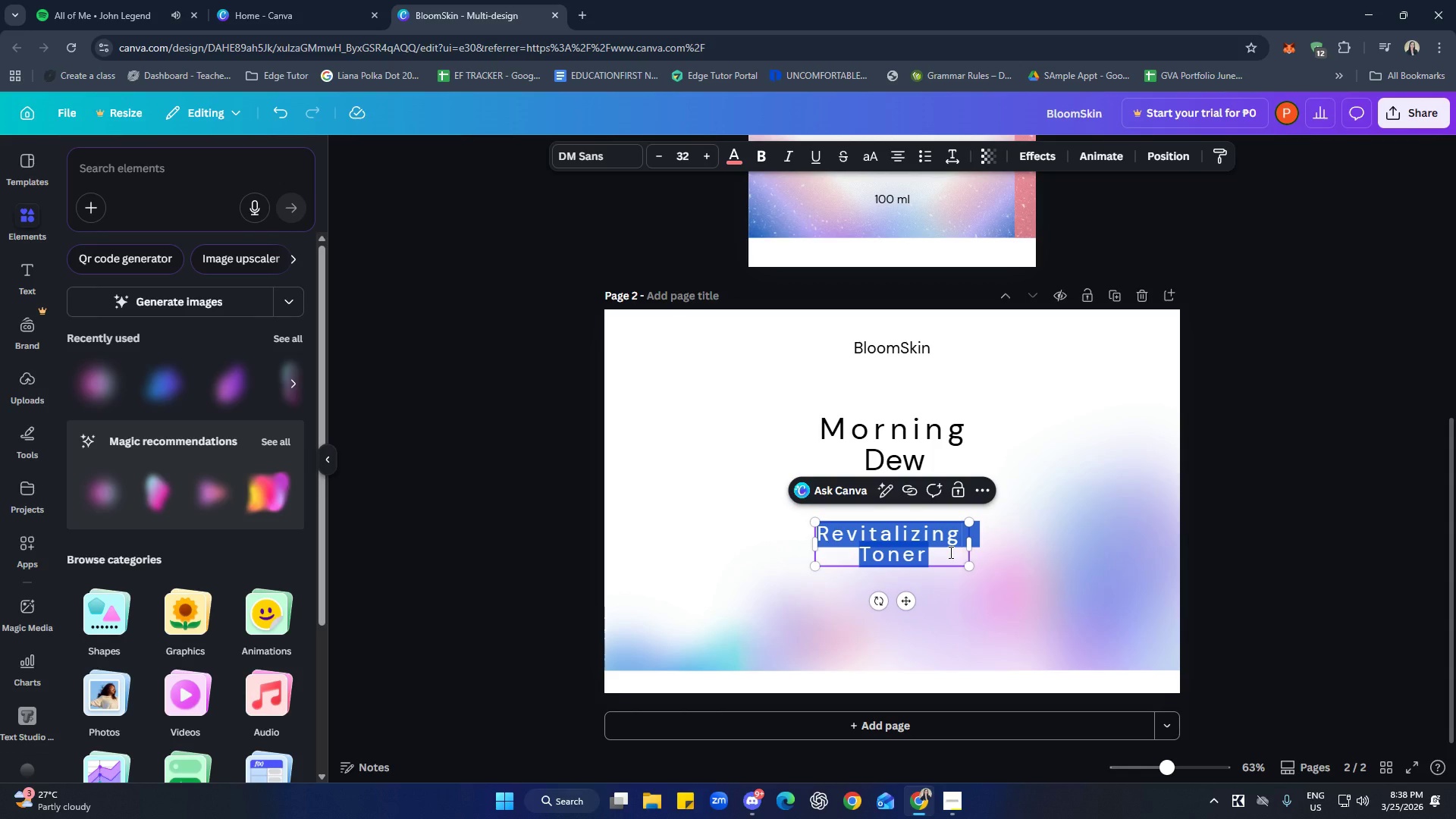 
type(Facia;)
key(Backspace)
type(l)
 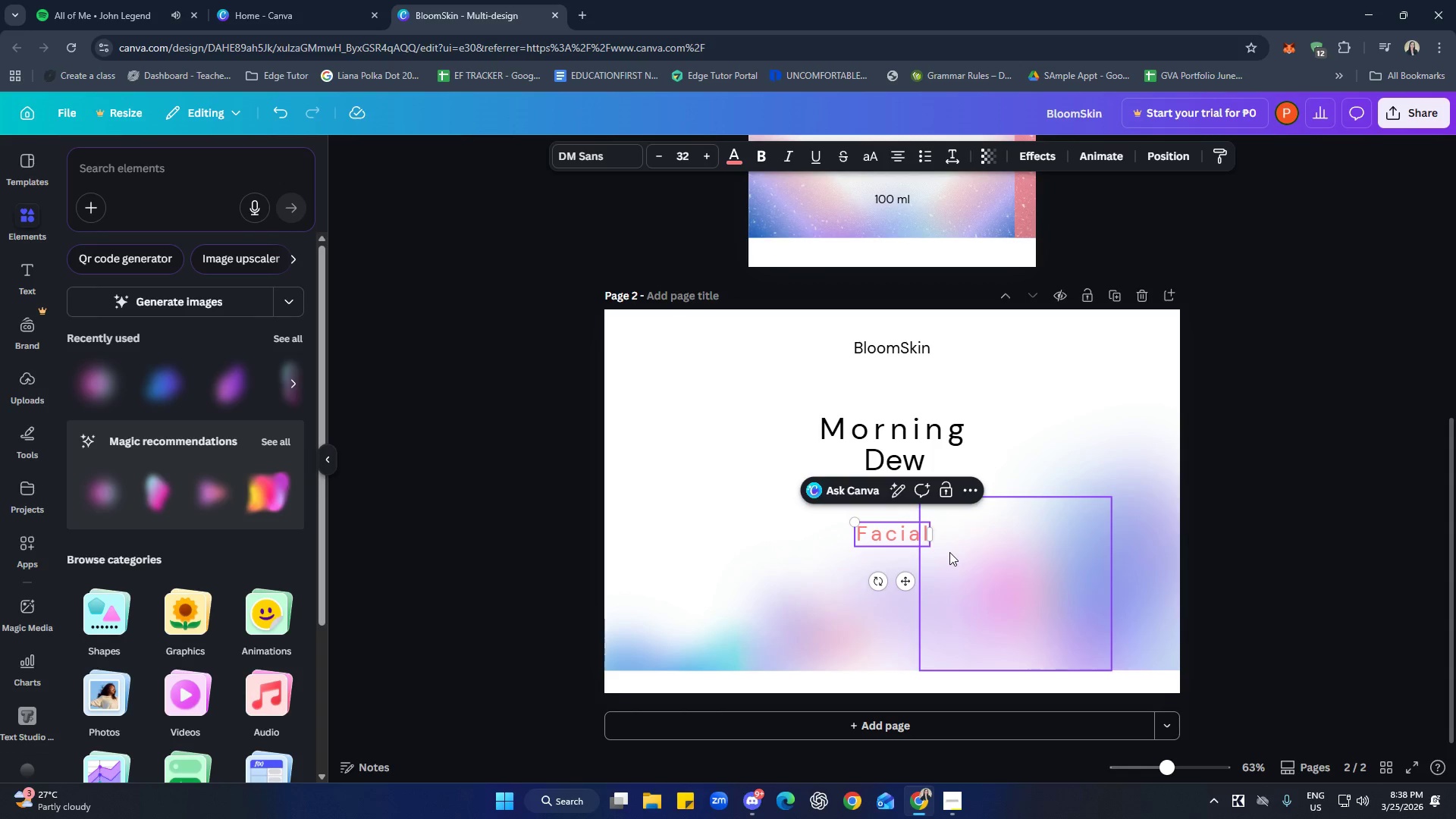 
key(Enter)
 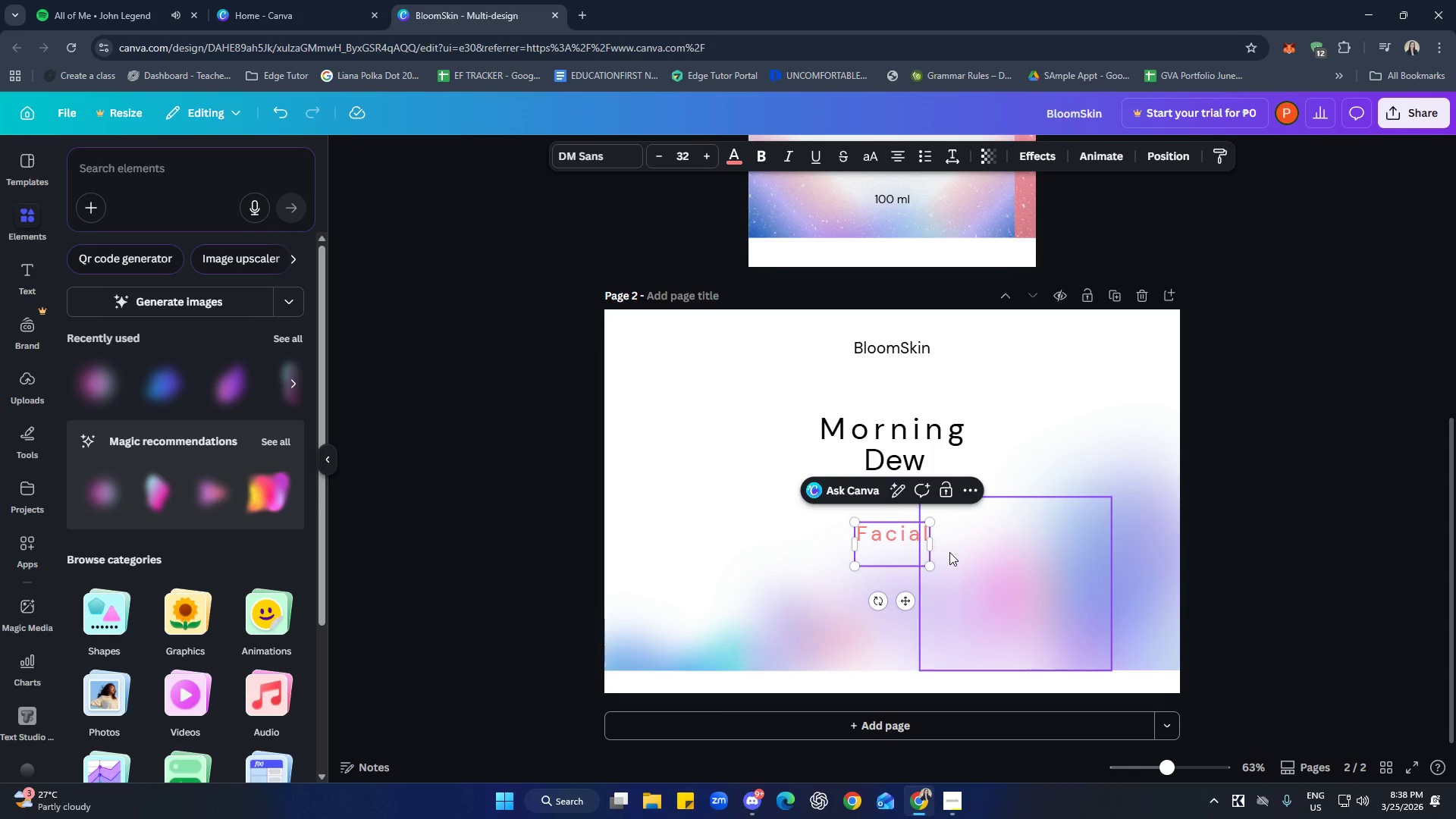 
type(Cleanser)
 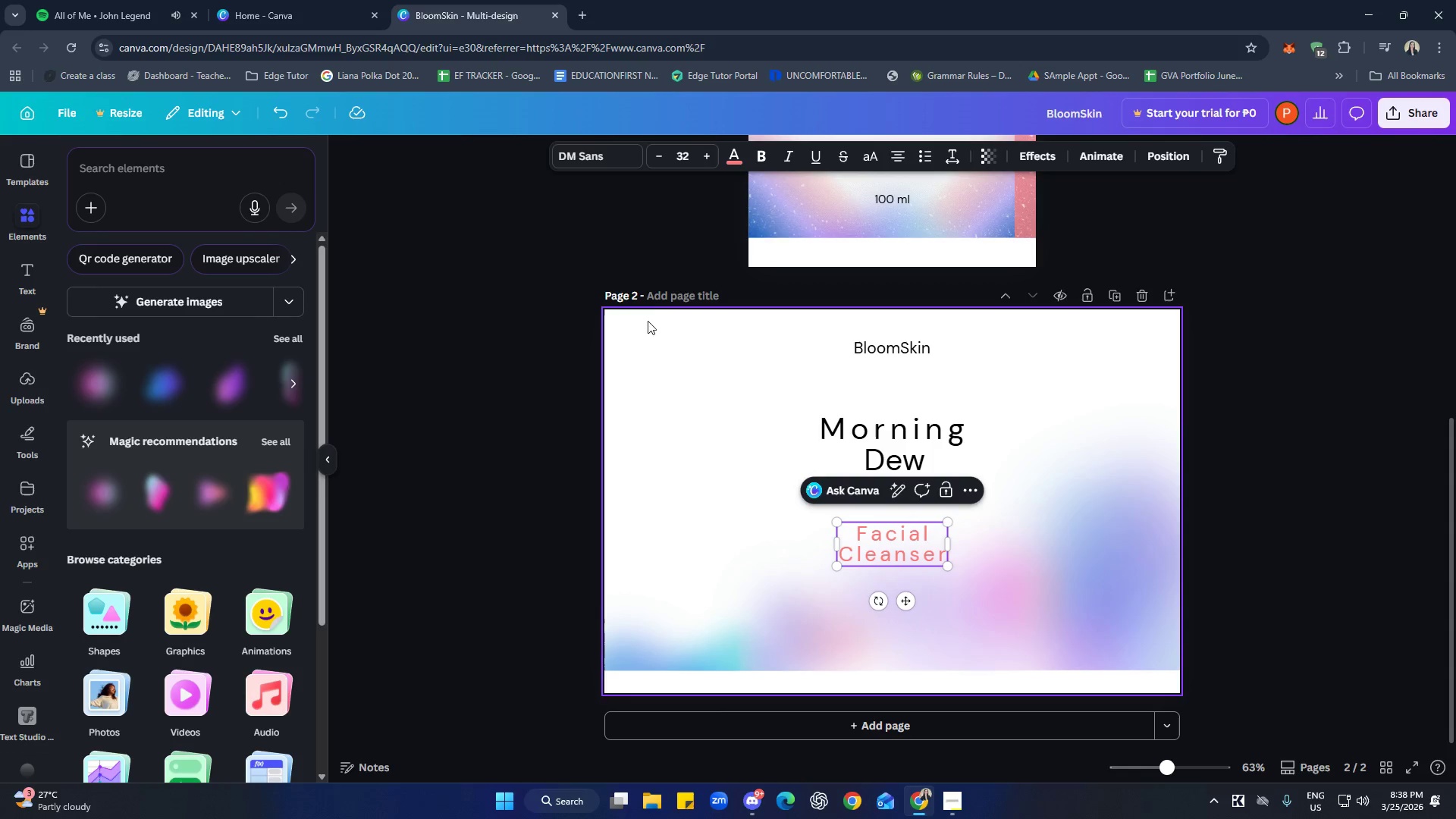 
left_click([658, 155])
 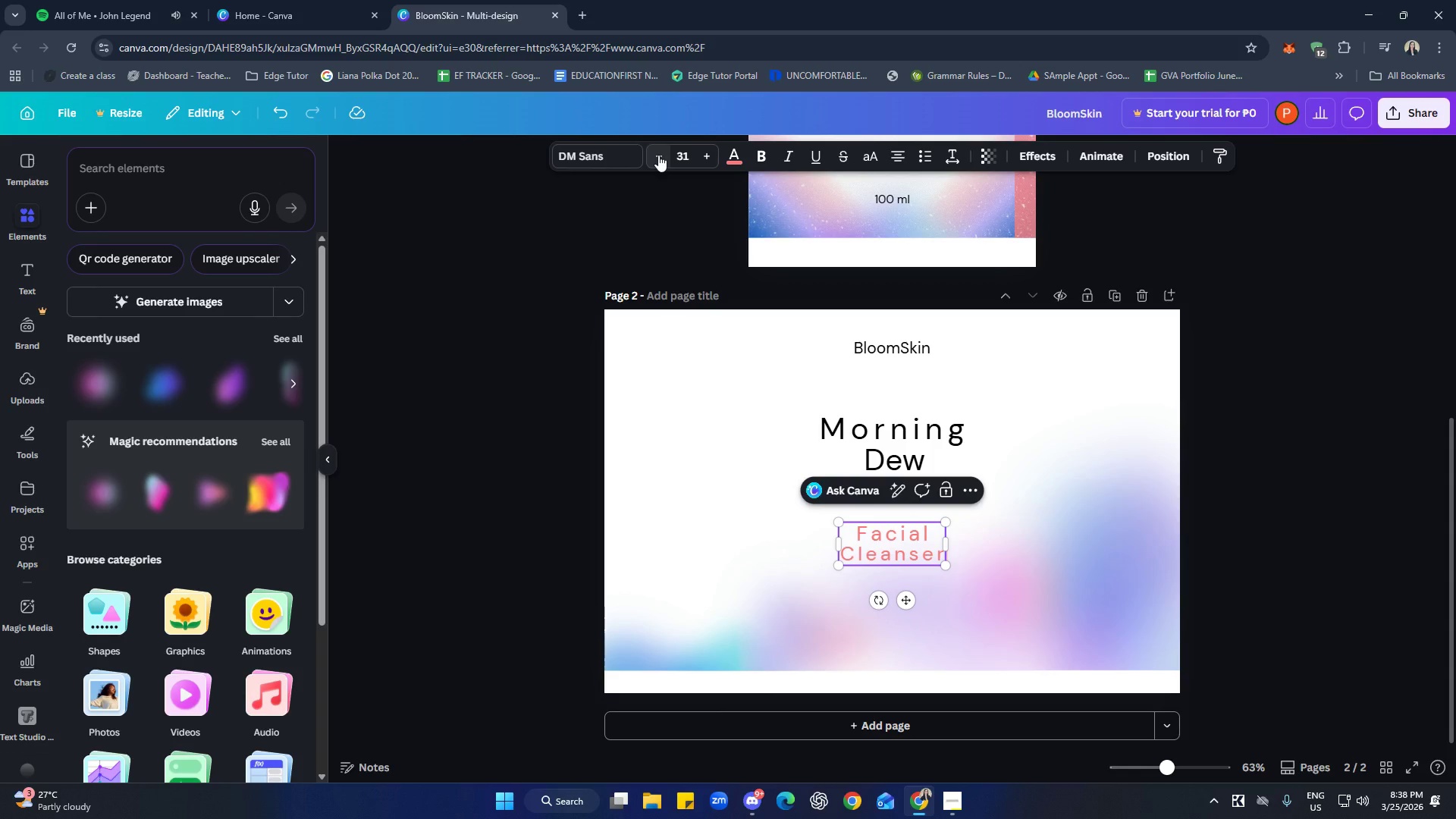 
left_click([658, 155])
 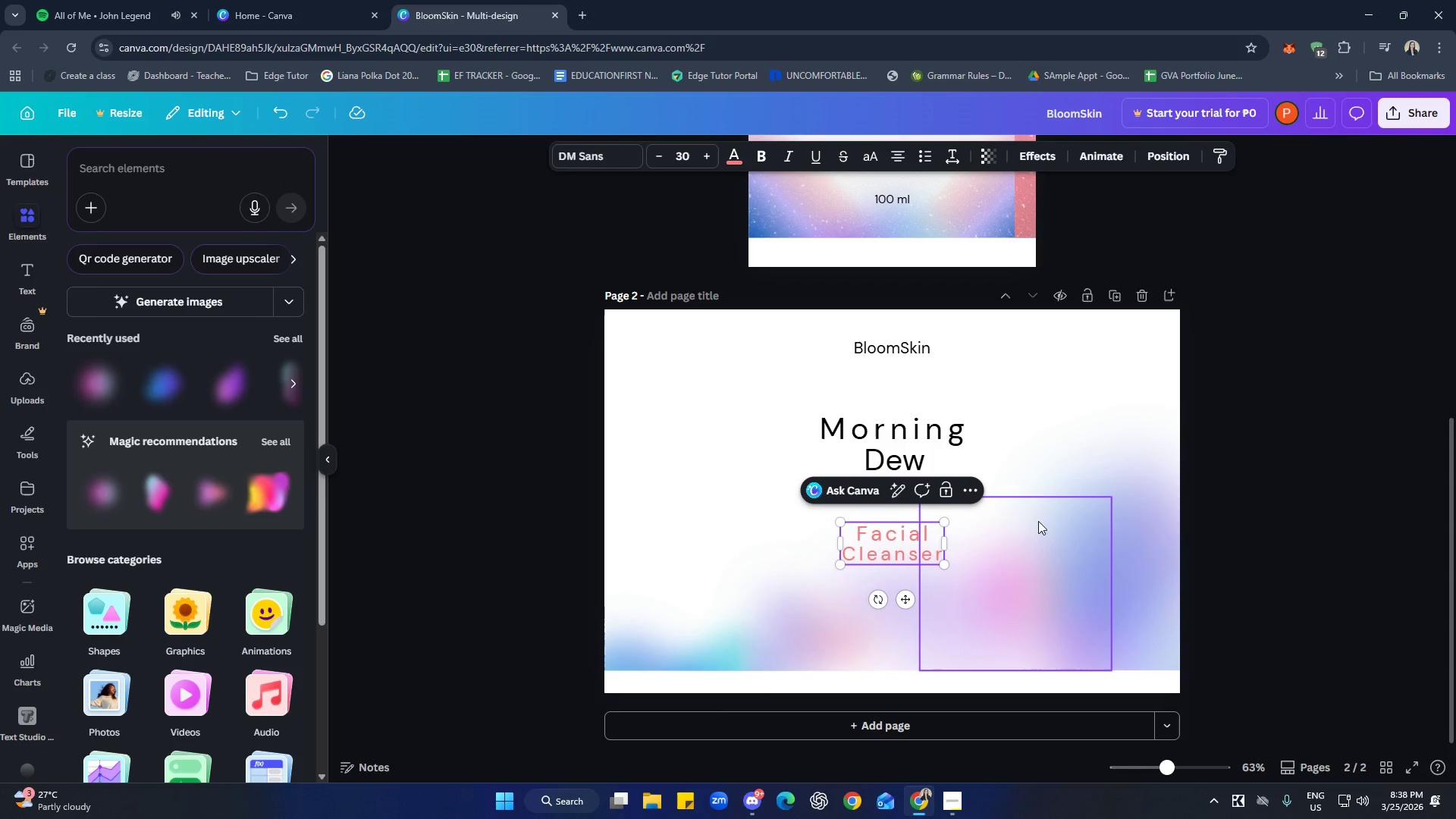 
left_click([1078, 502])
 